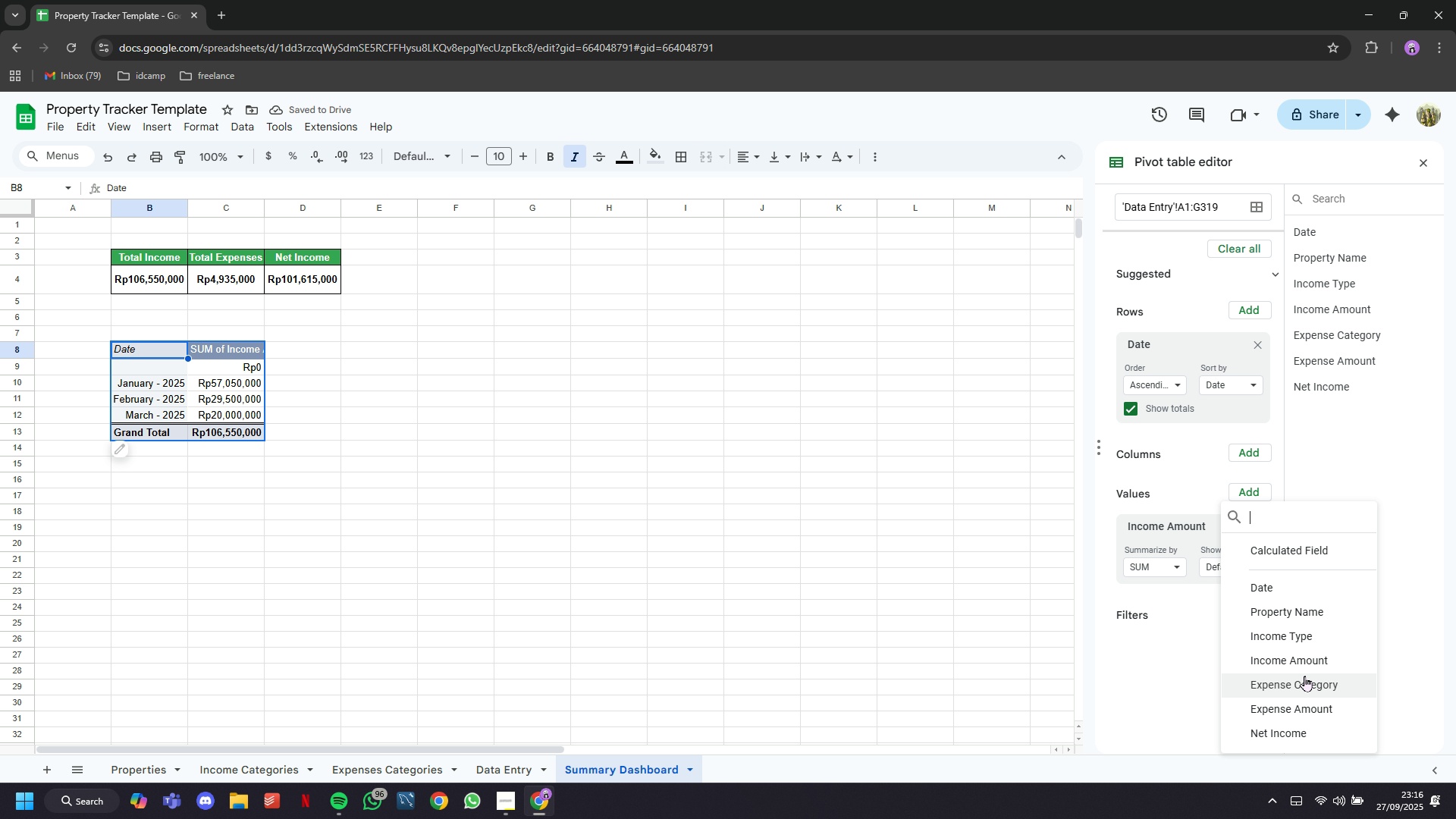 
left_click([1313, 708])
 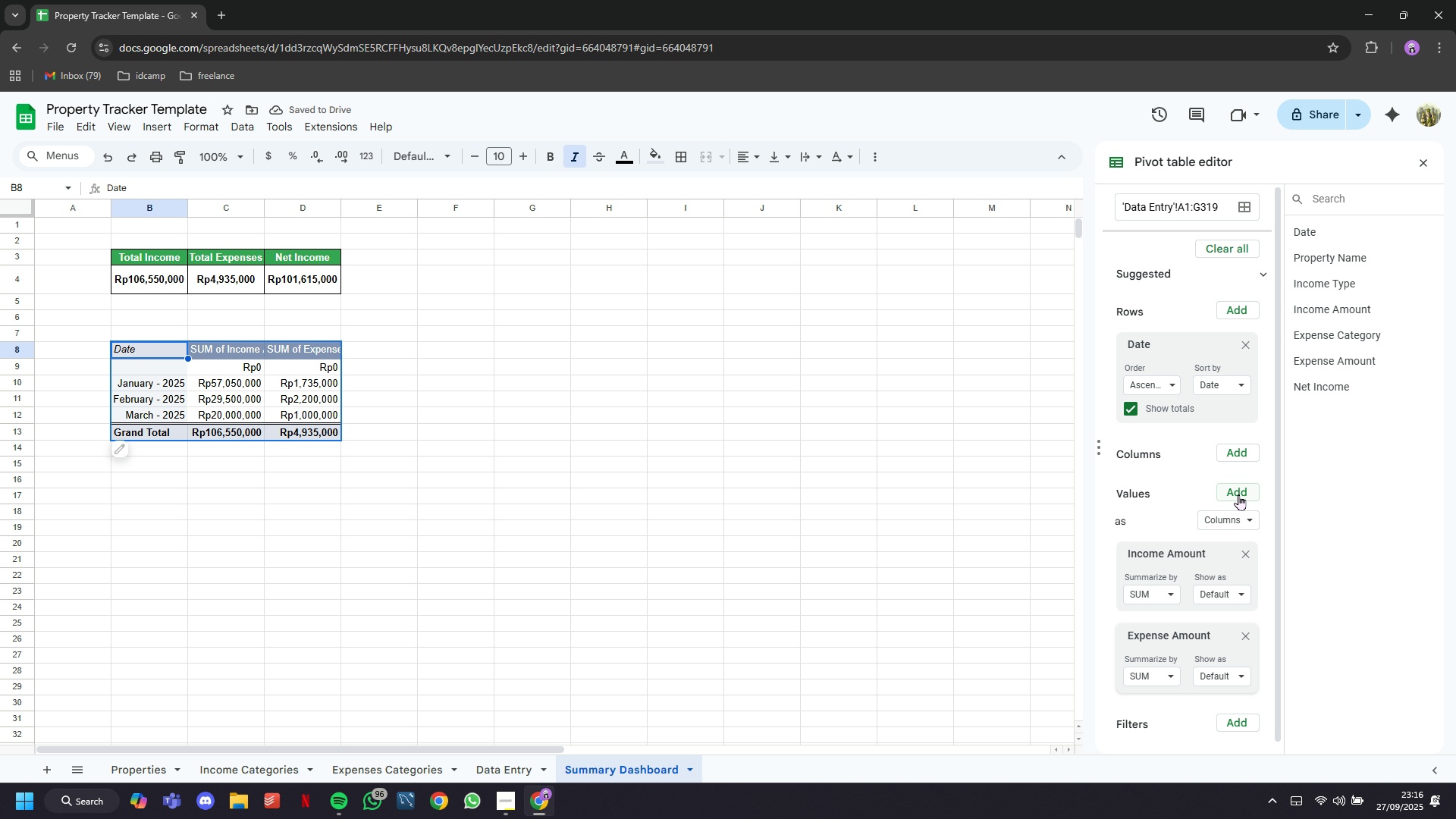 
wait(7.03)
 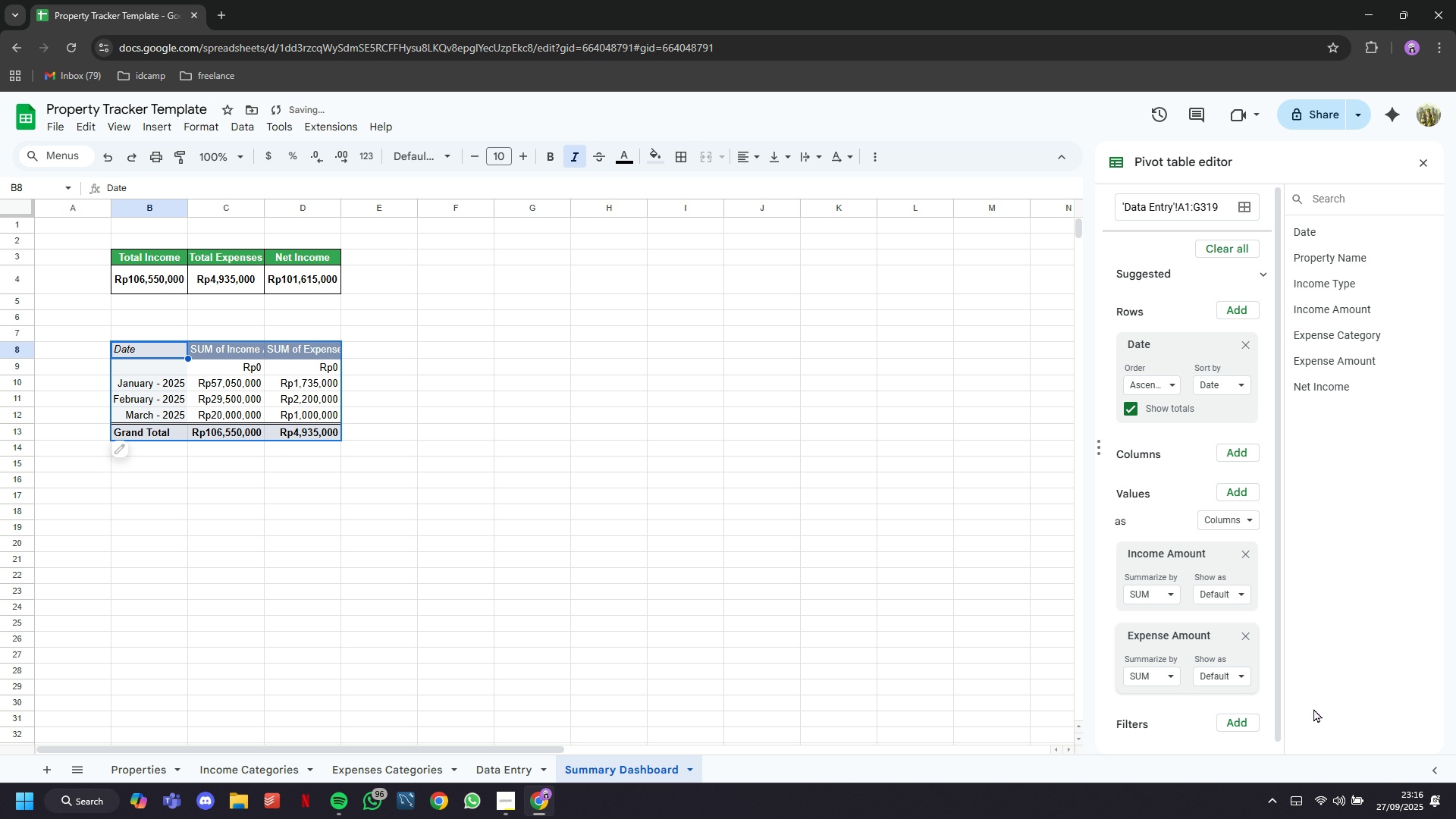 
left_click([1310, 733])
 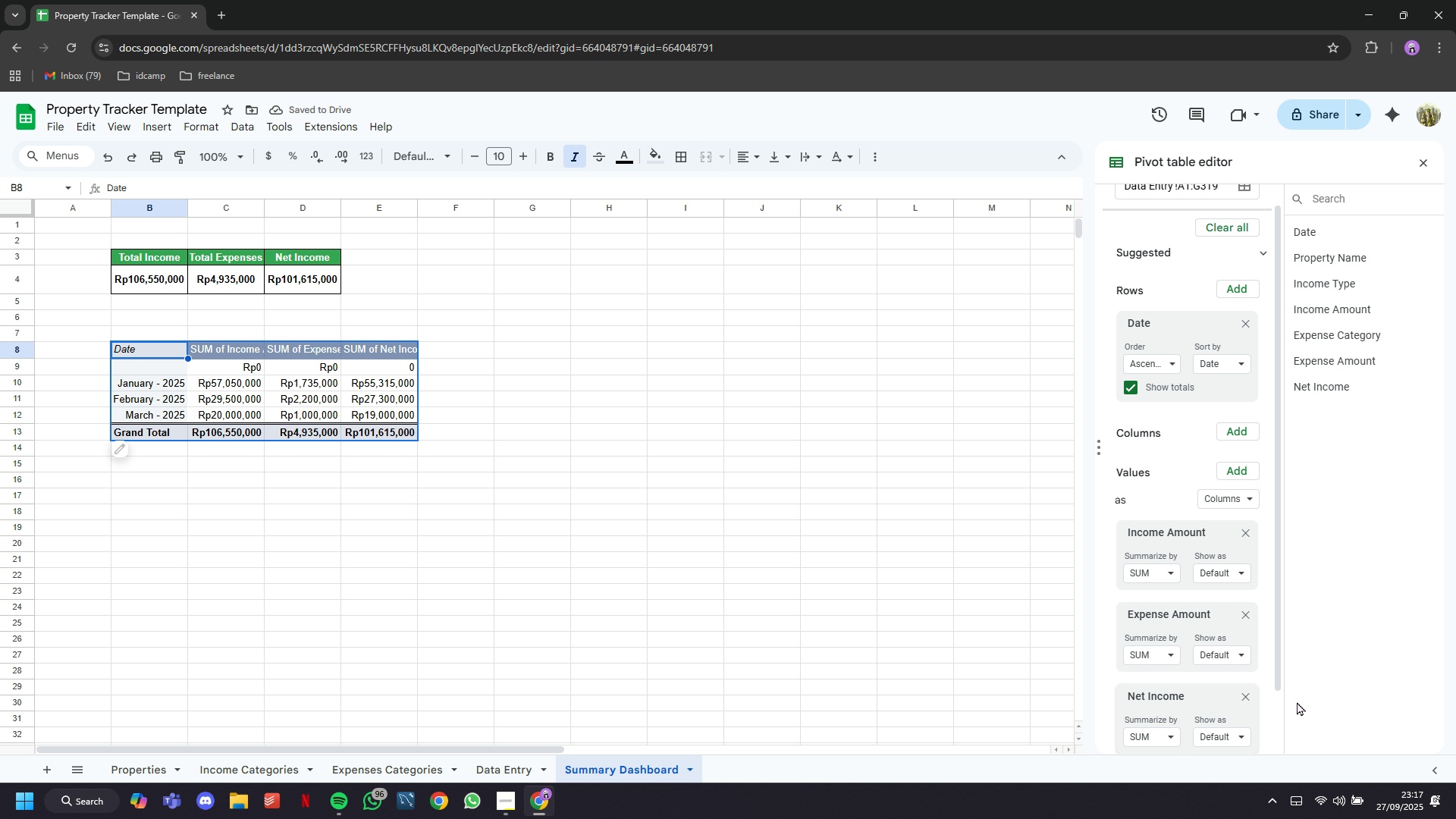 
scroll: coordinate [1205, 566], scroll_direction: down, amount: 2.0
 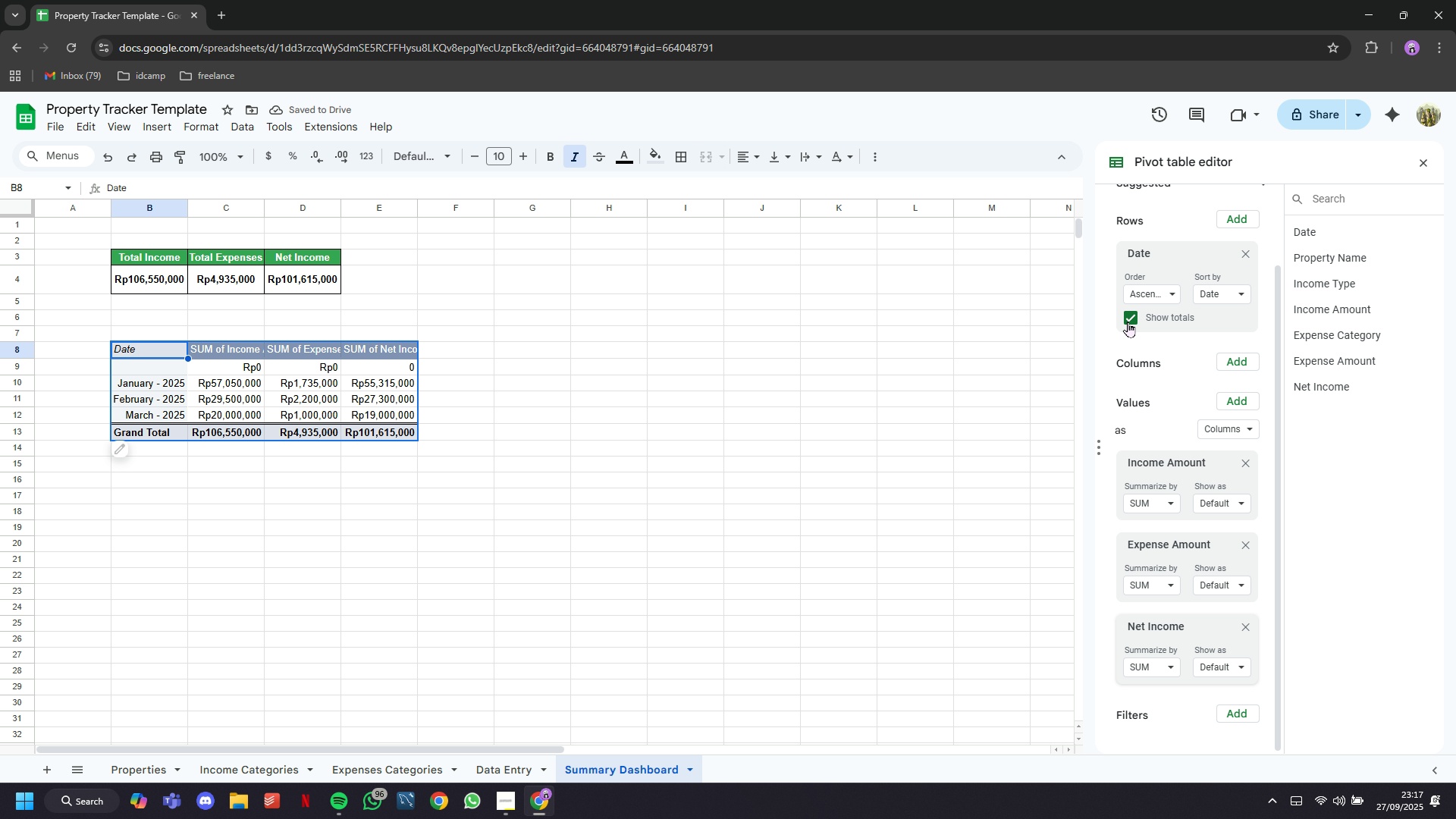 
left_click([1128, 322])
 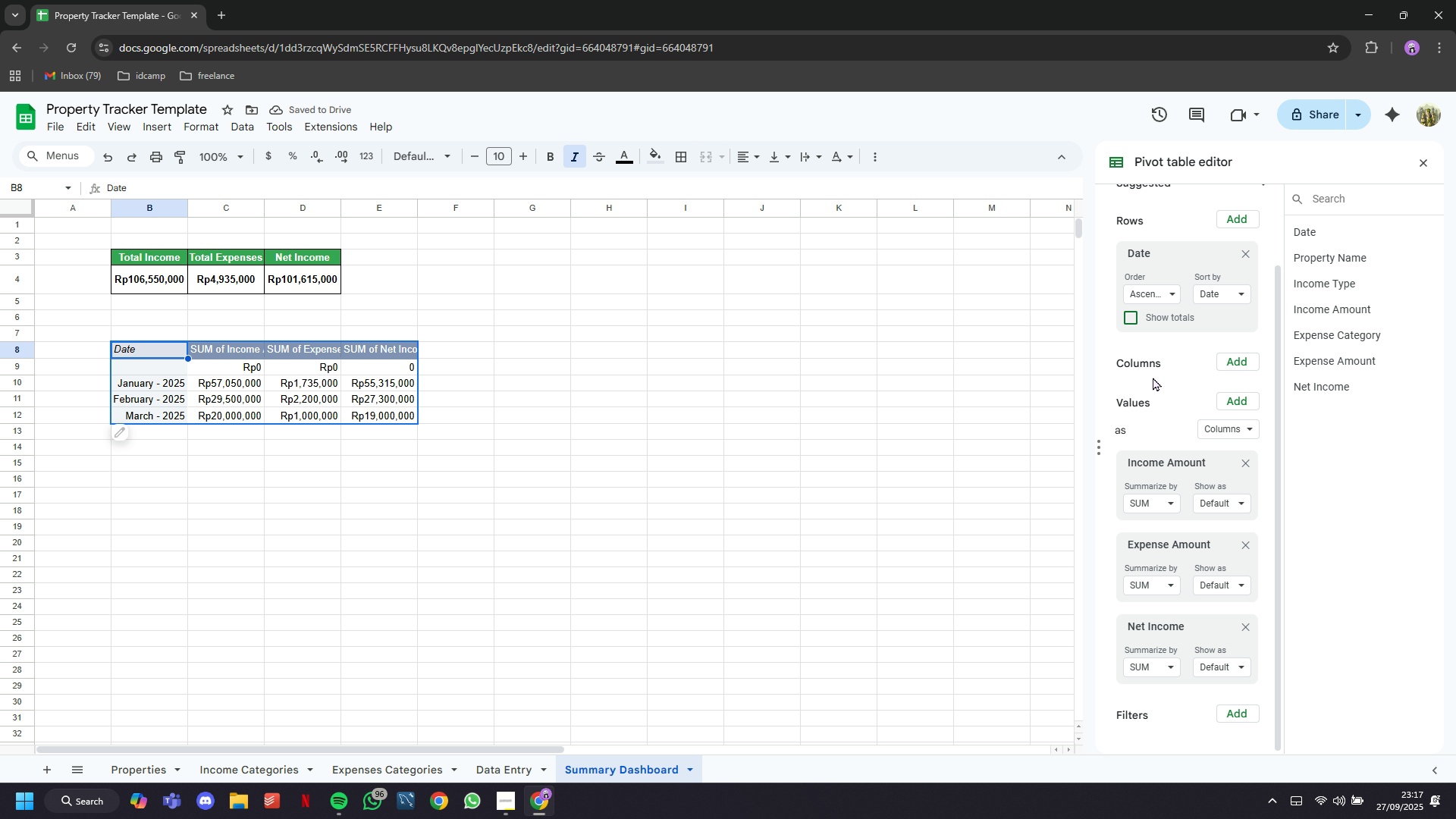 
wait(5.02)
 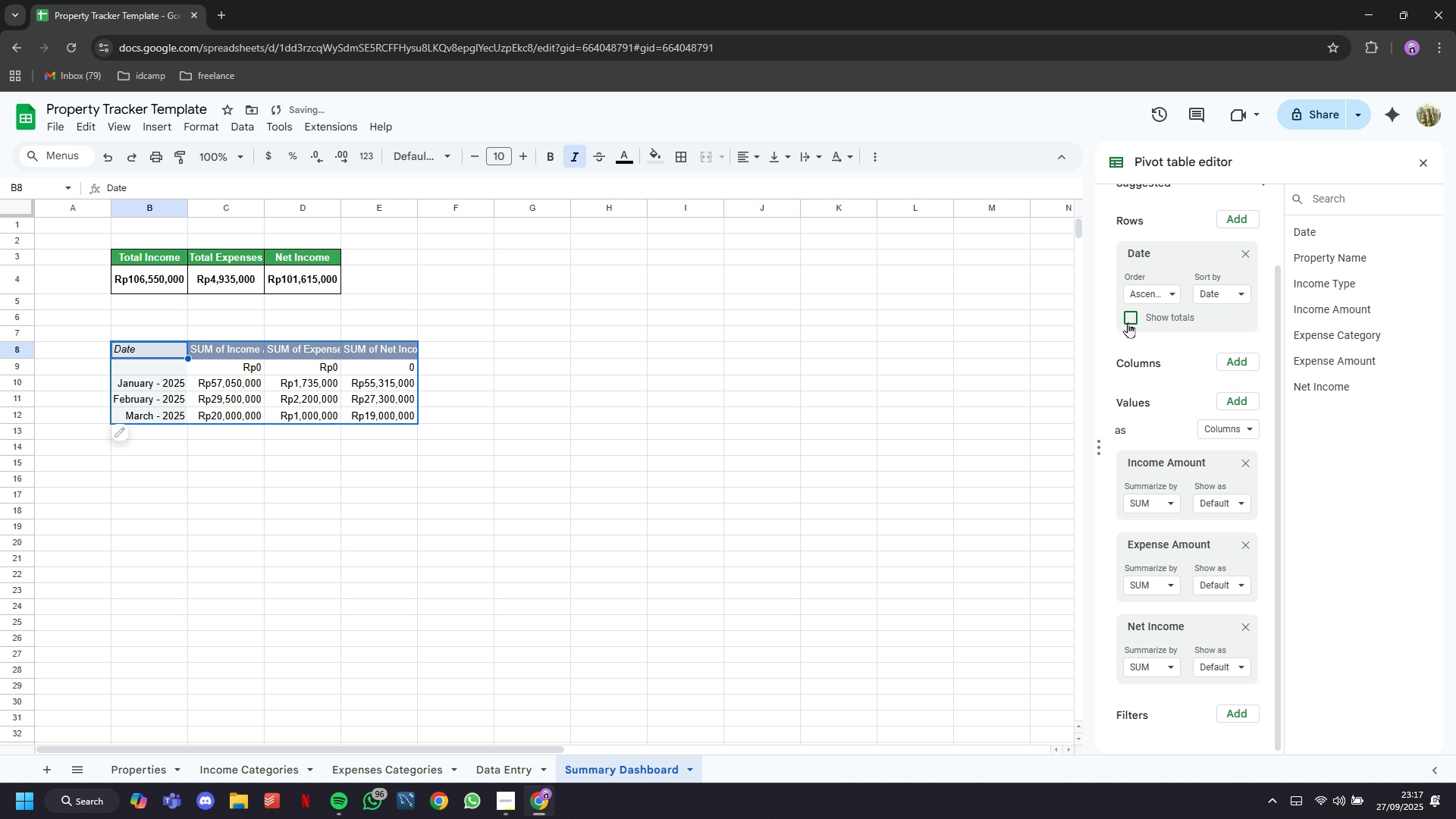 
left_click([1250, 708])
 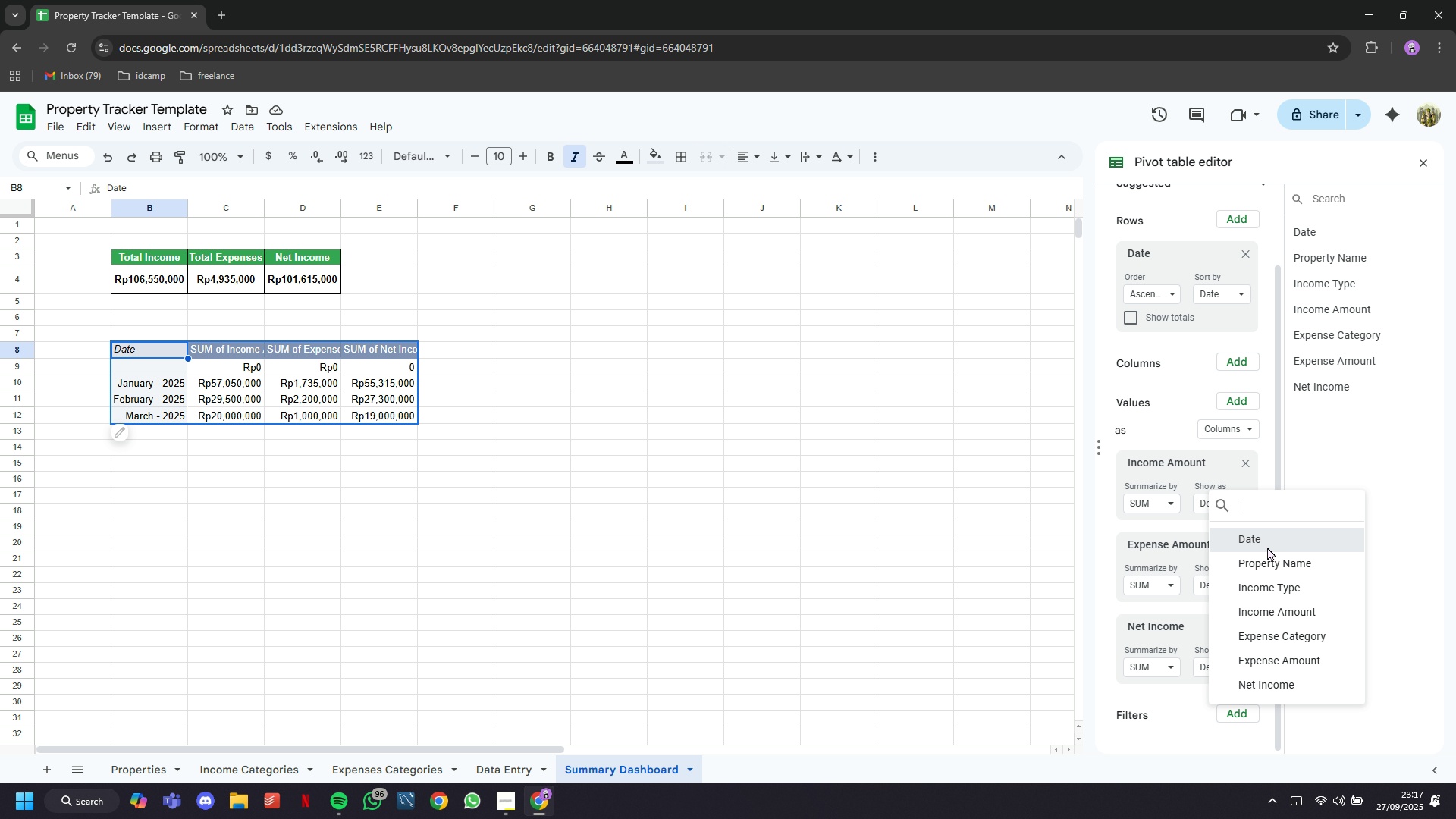 
scroll: coordinate [1235, 611], scroll_direction: down, amount: 3.0
 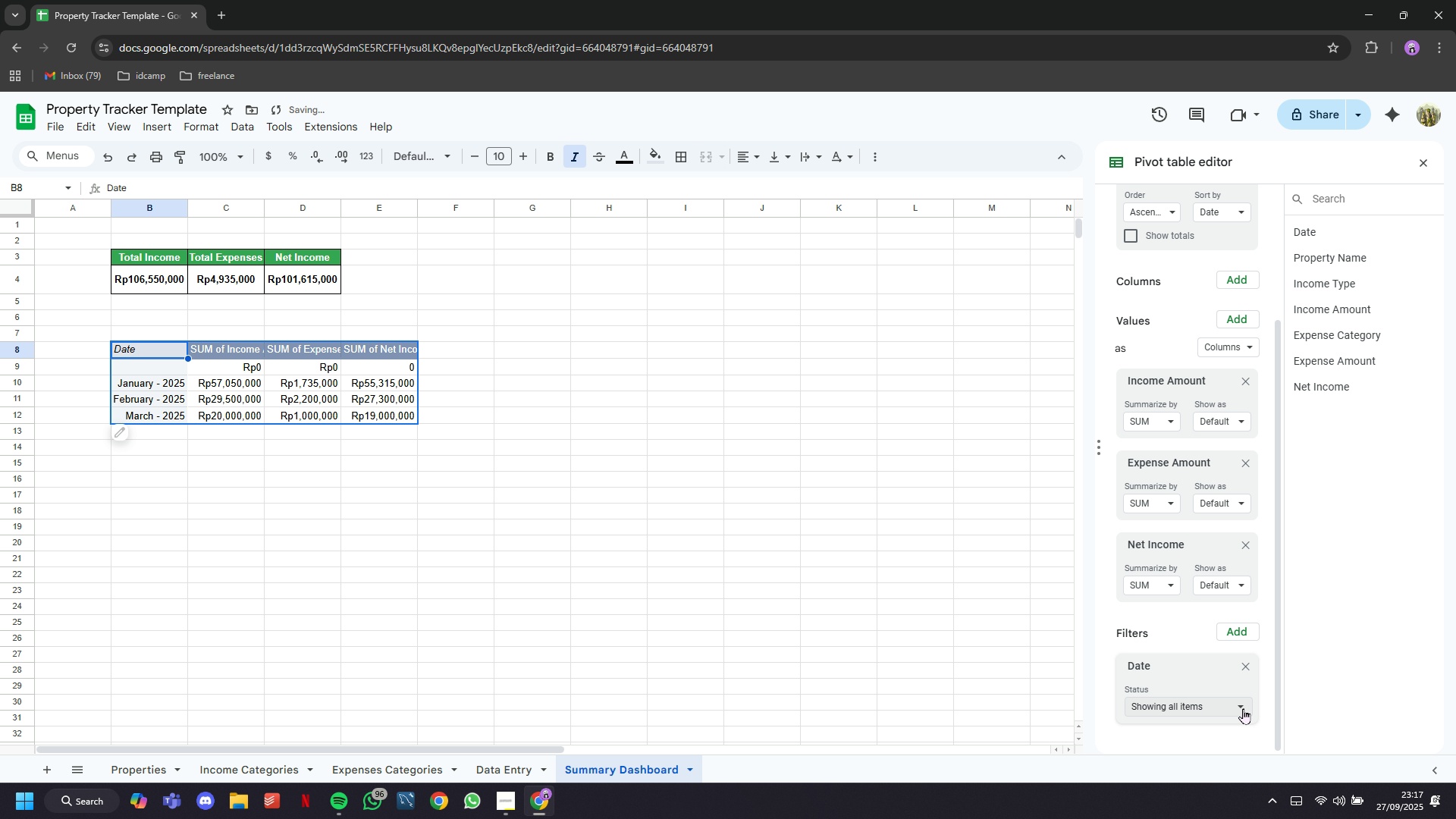 
left_click([1243, 708])
 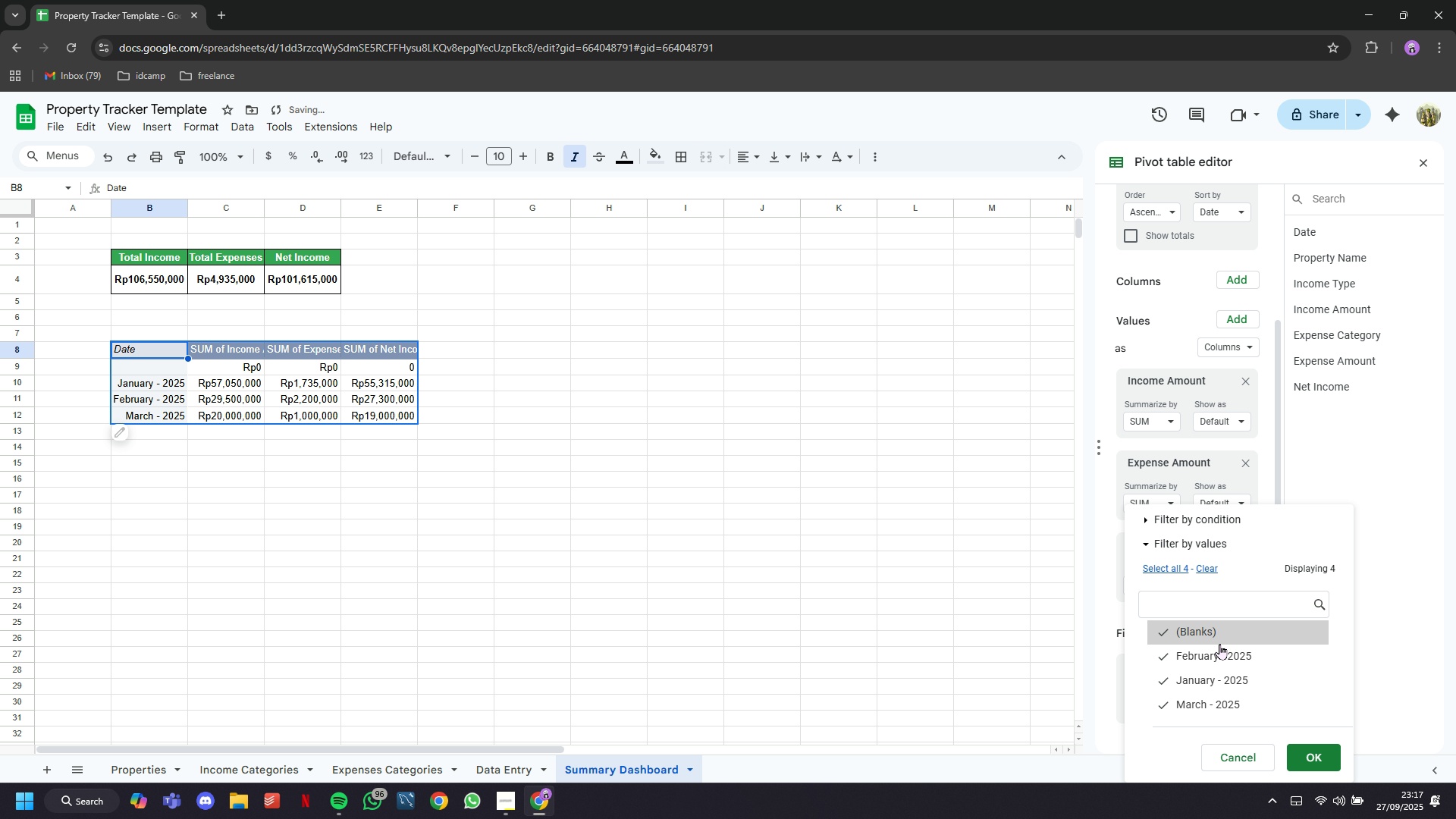 
left_click([1219, 644])
 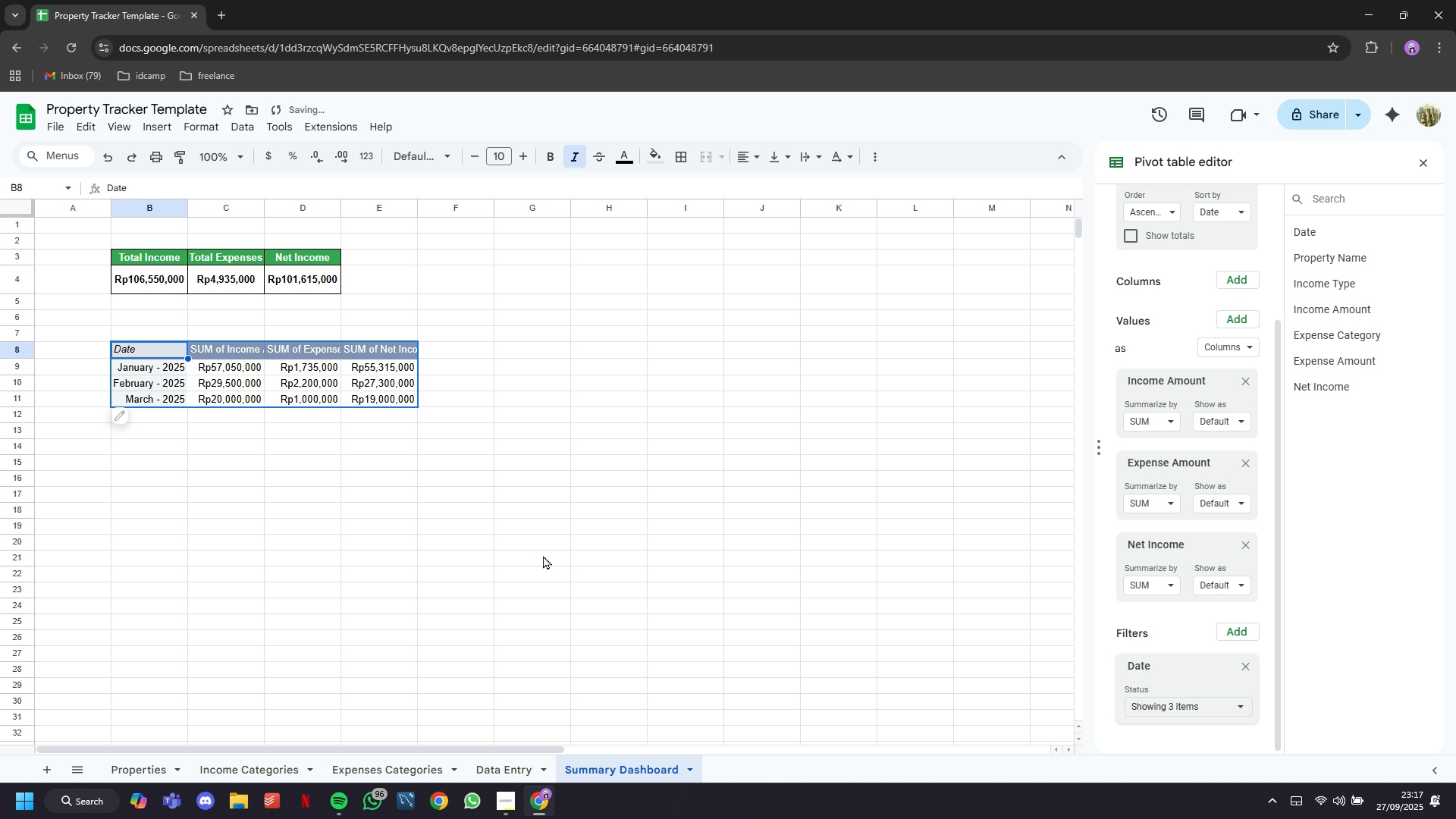 
left_click([478, 511])
 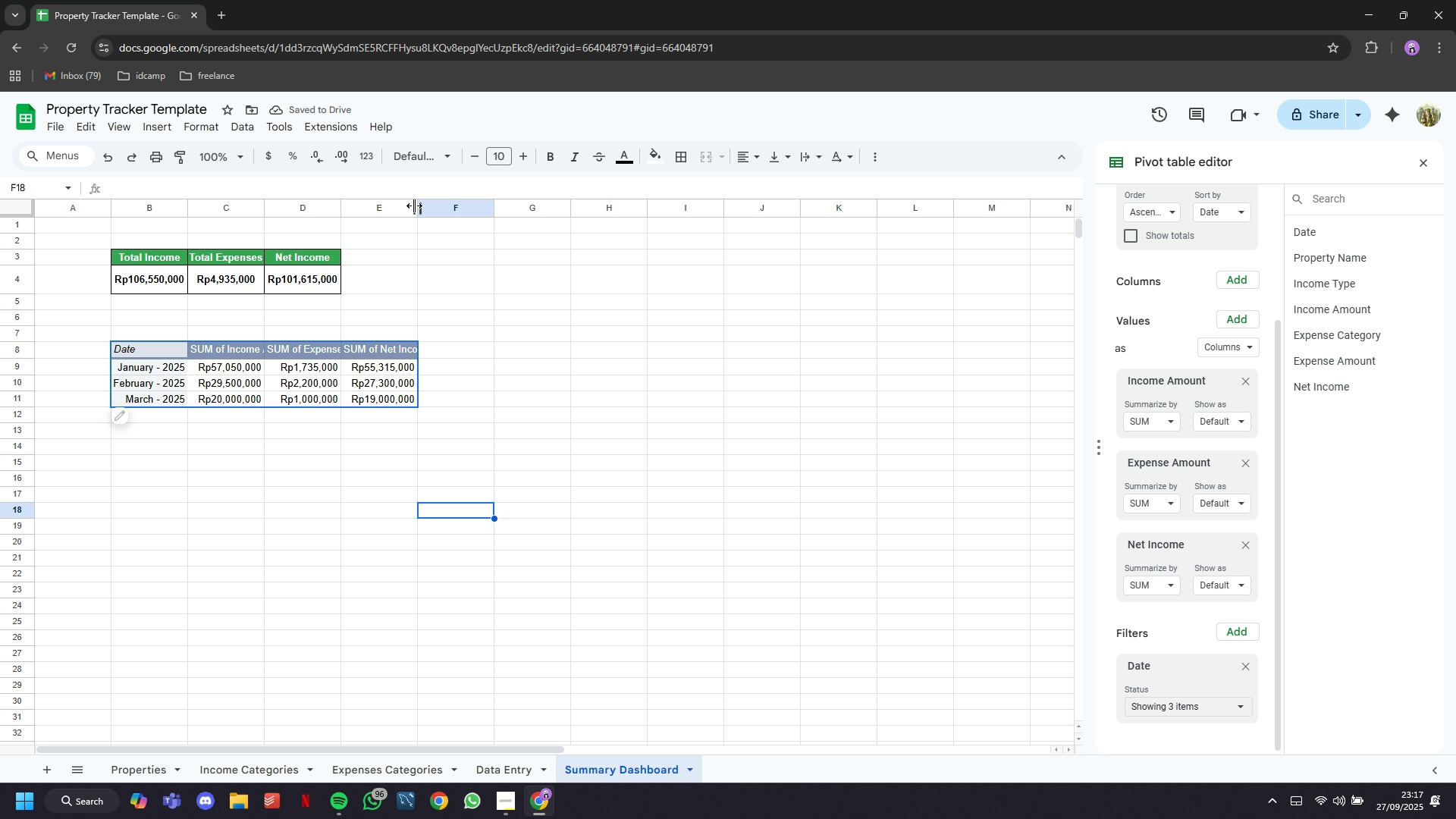 
double_click([416, 206])
 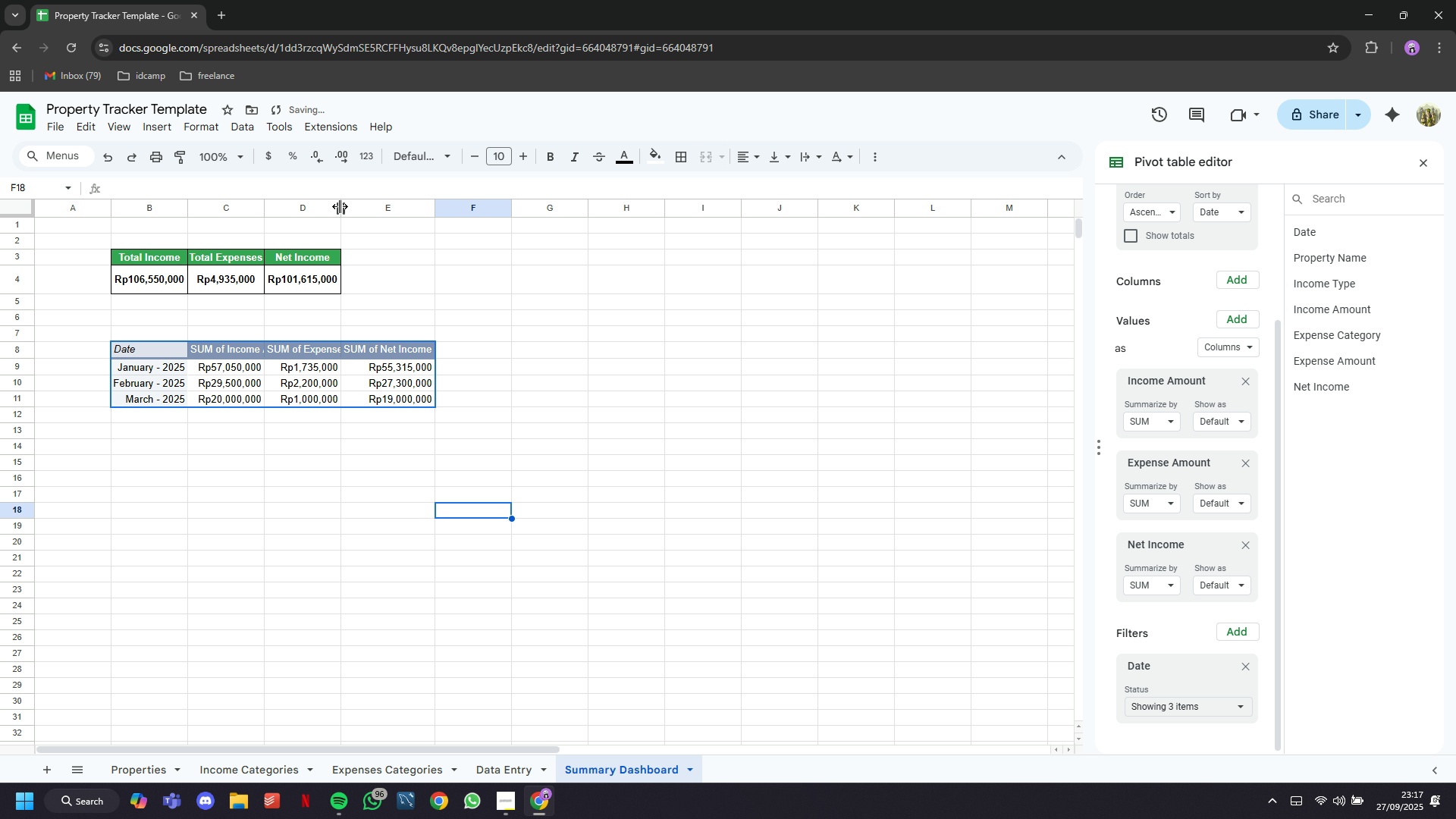 
double_click([340, 206])
 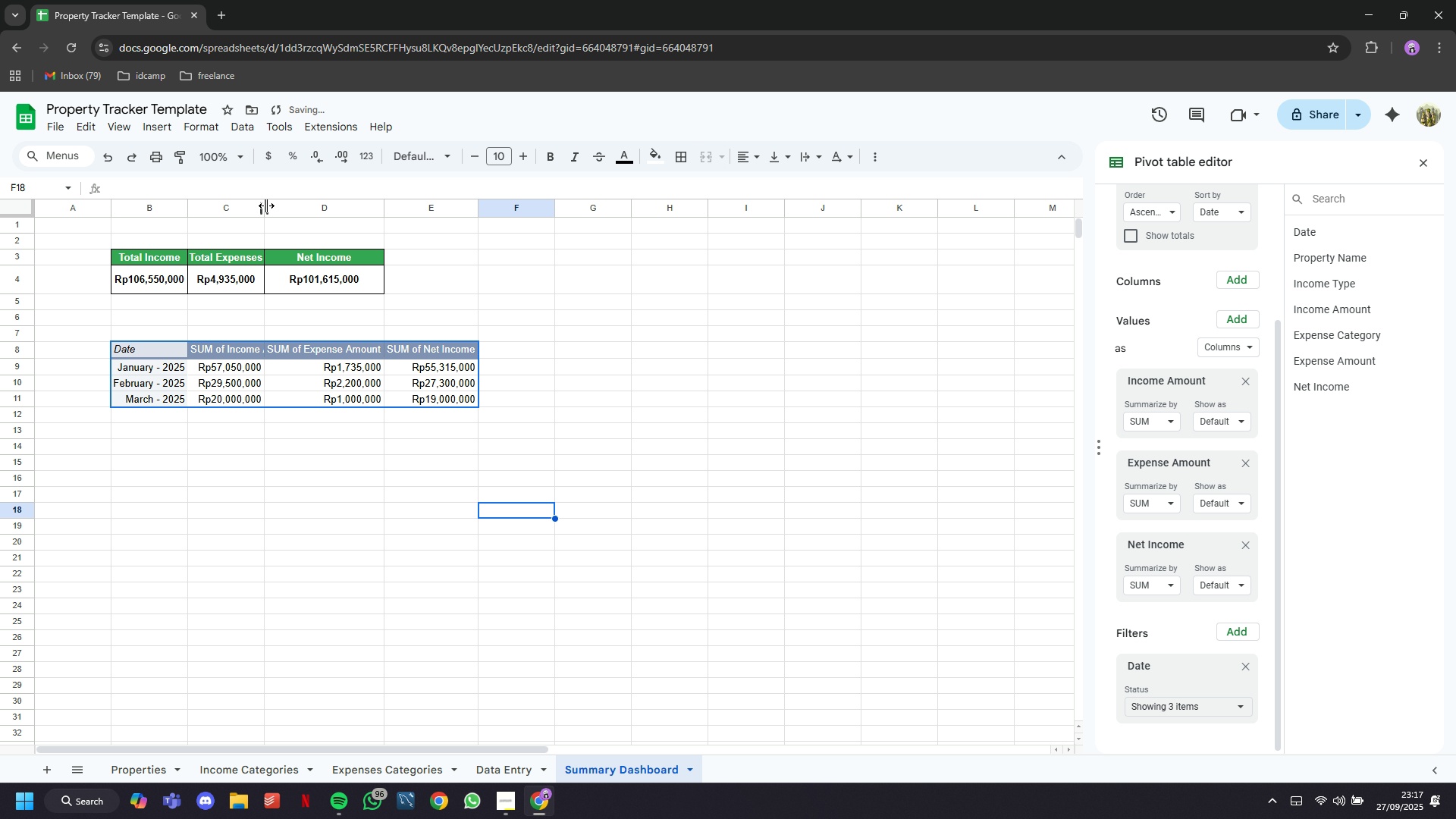 
double_click([266, 206])
 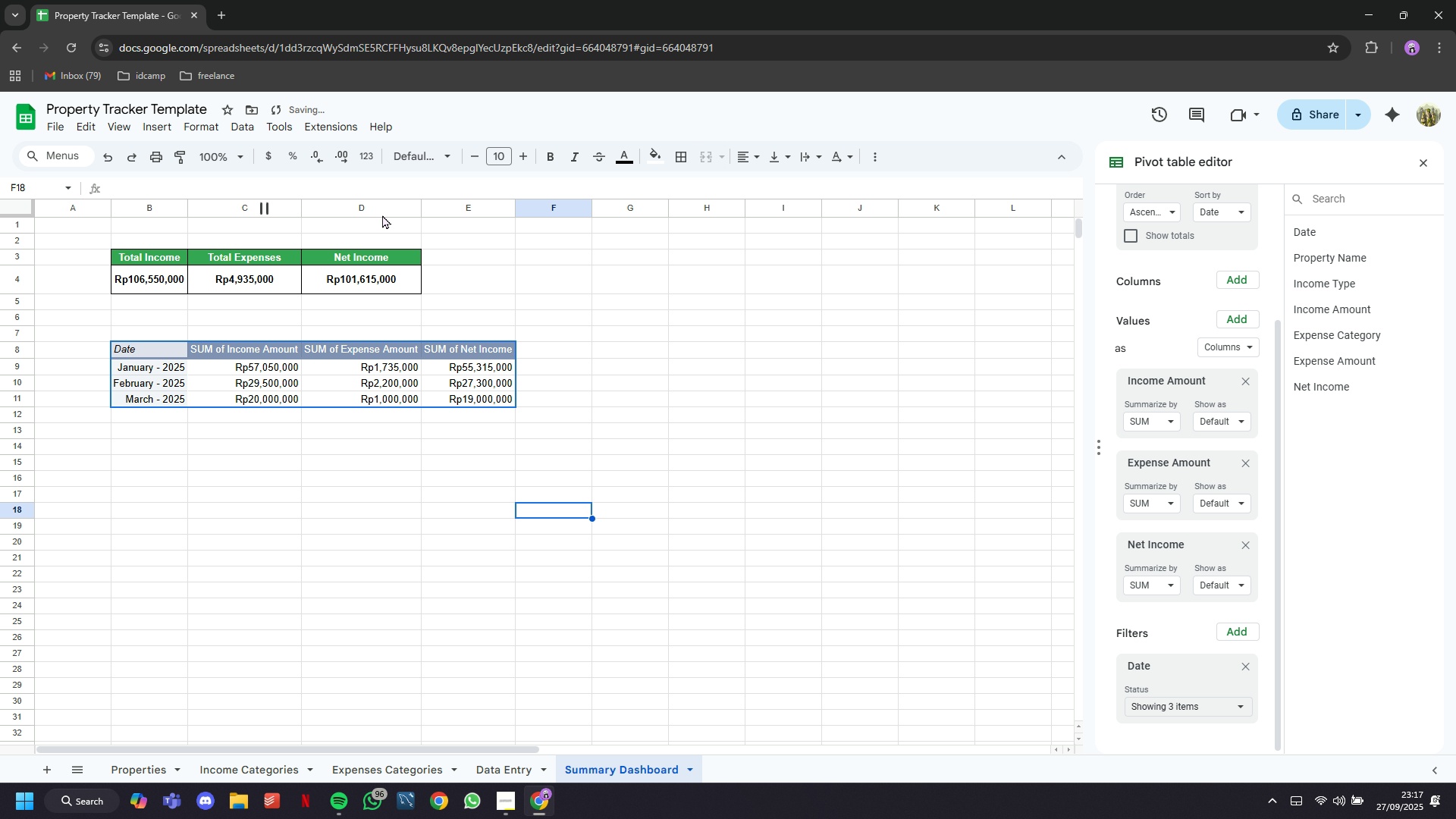 
scroll: coordinate [1210, 422], scroll_direction: up, amount: 15.0
 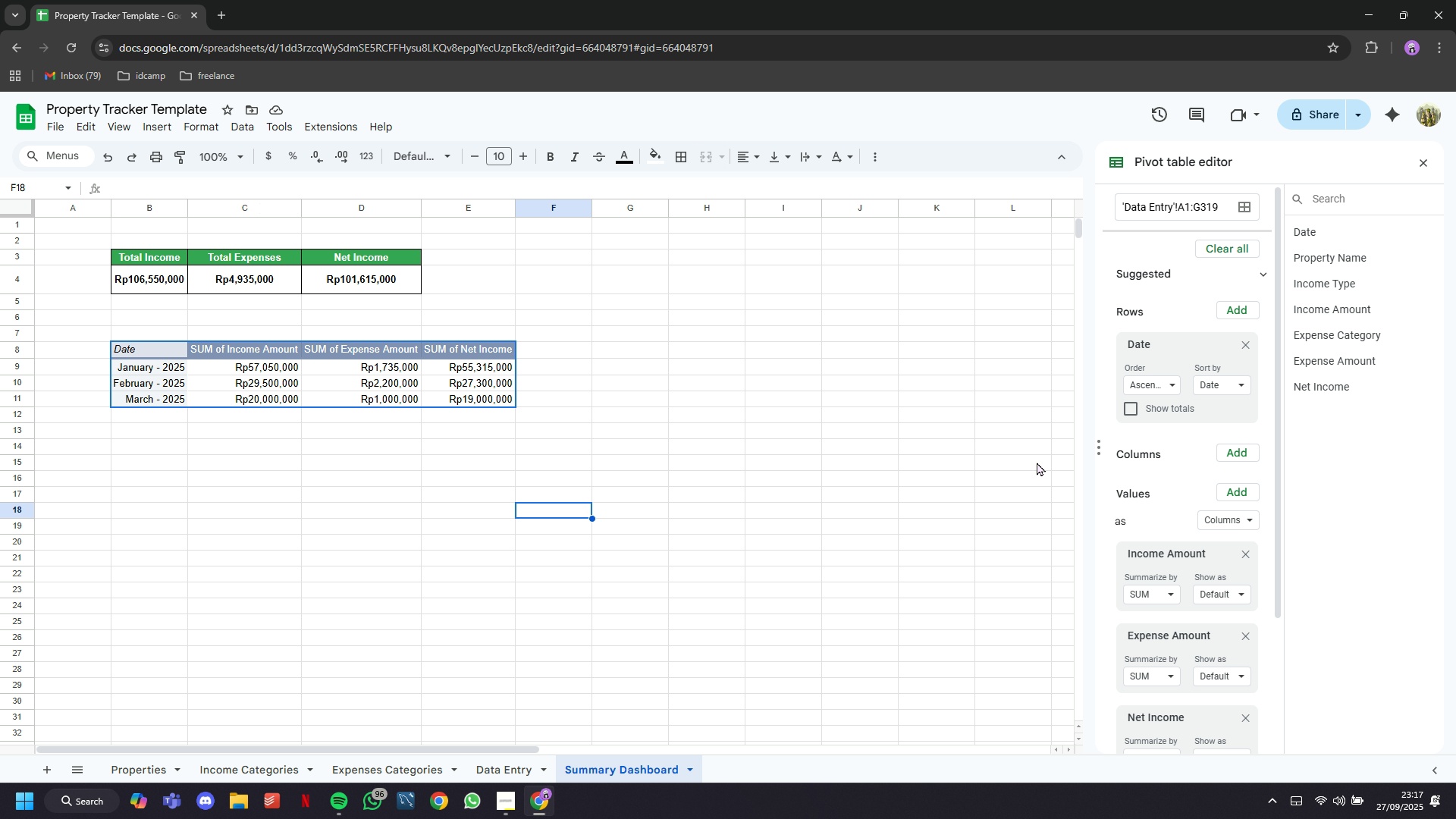 
wait(15.88)
 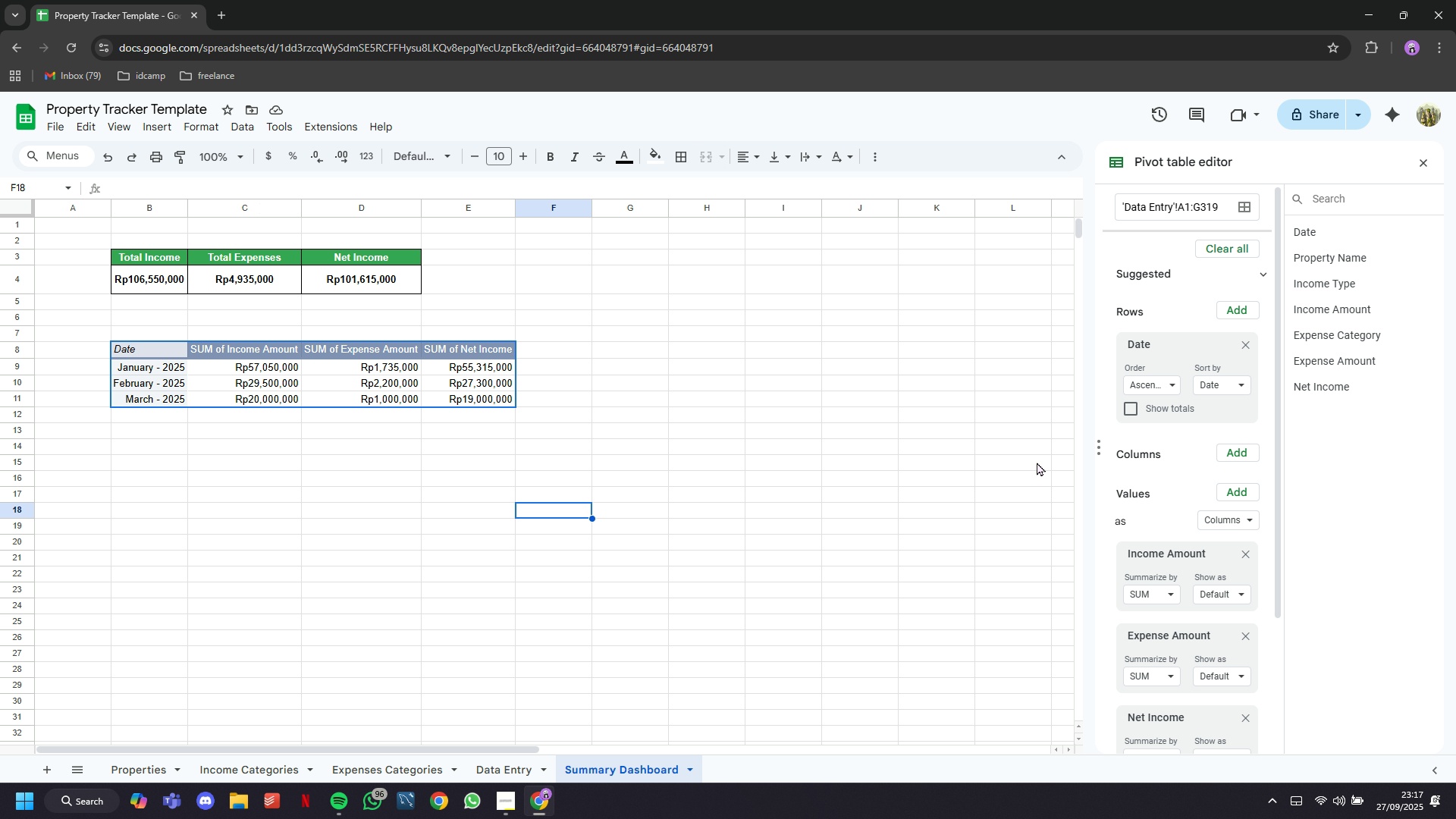 
left_click([756, 460])
 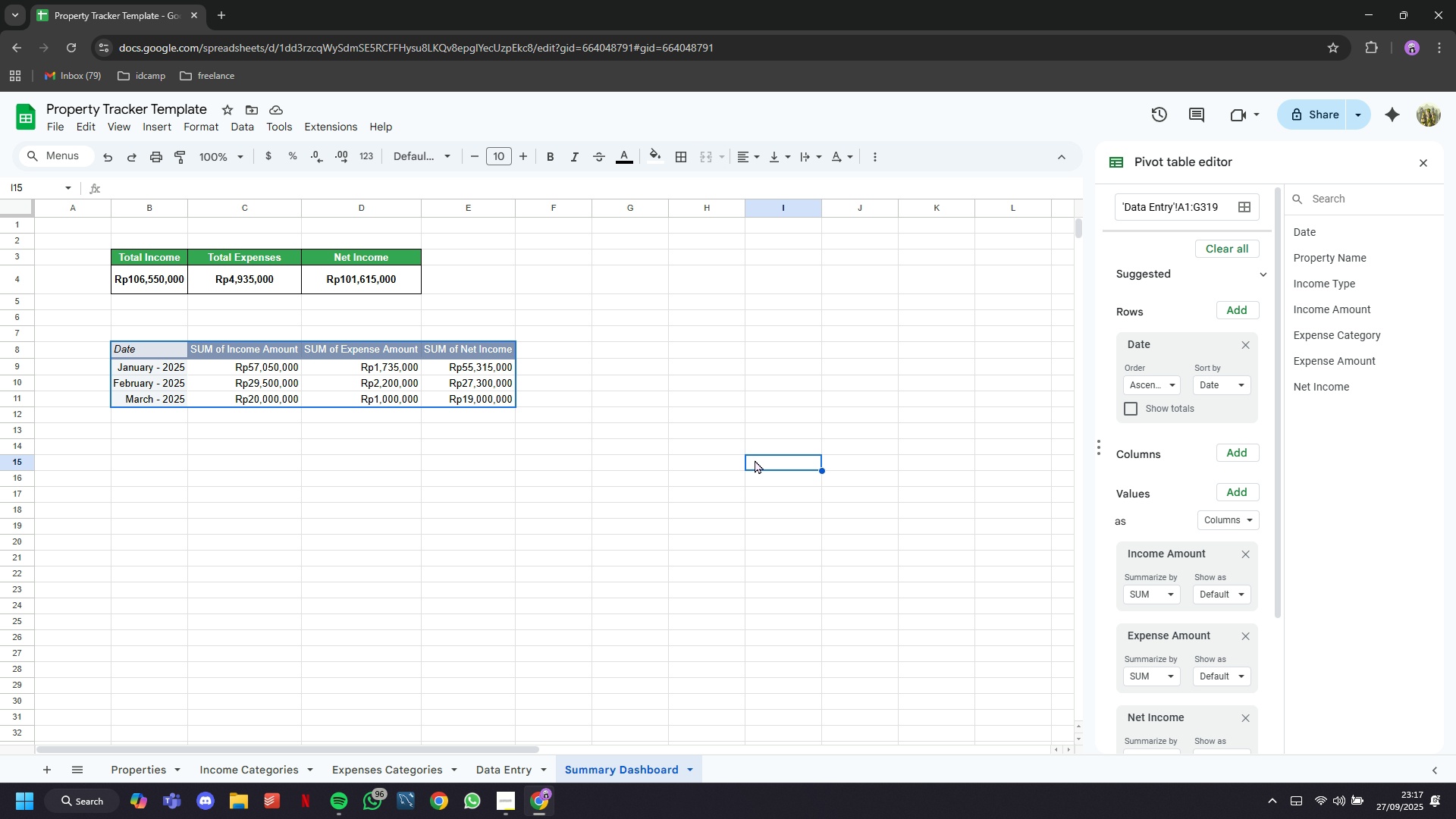 
scroll: coordinate [755, 460], scroll_direction: up, amount: 4.0
 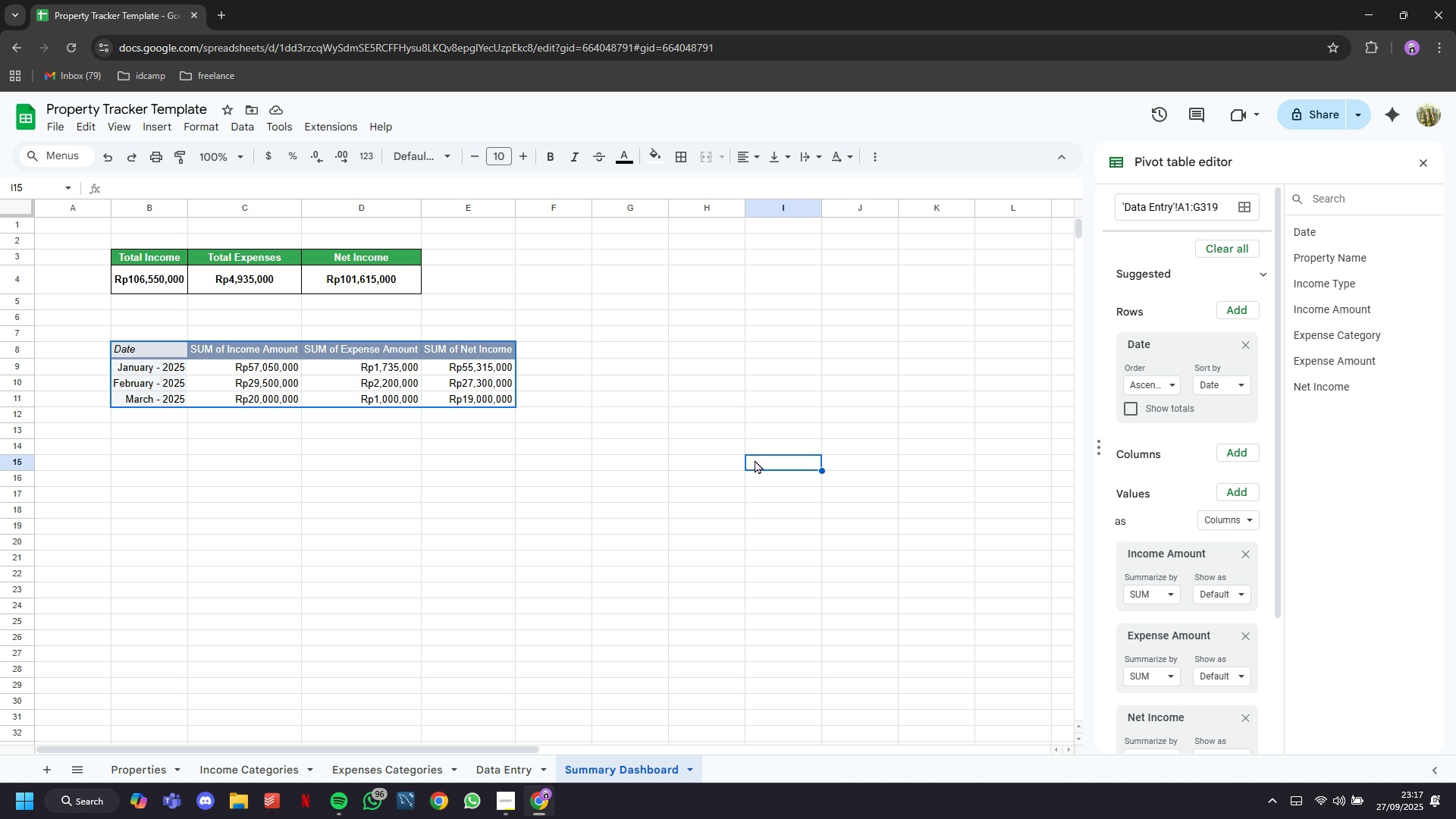 
wait(5.99)
 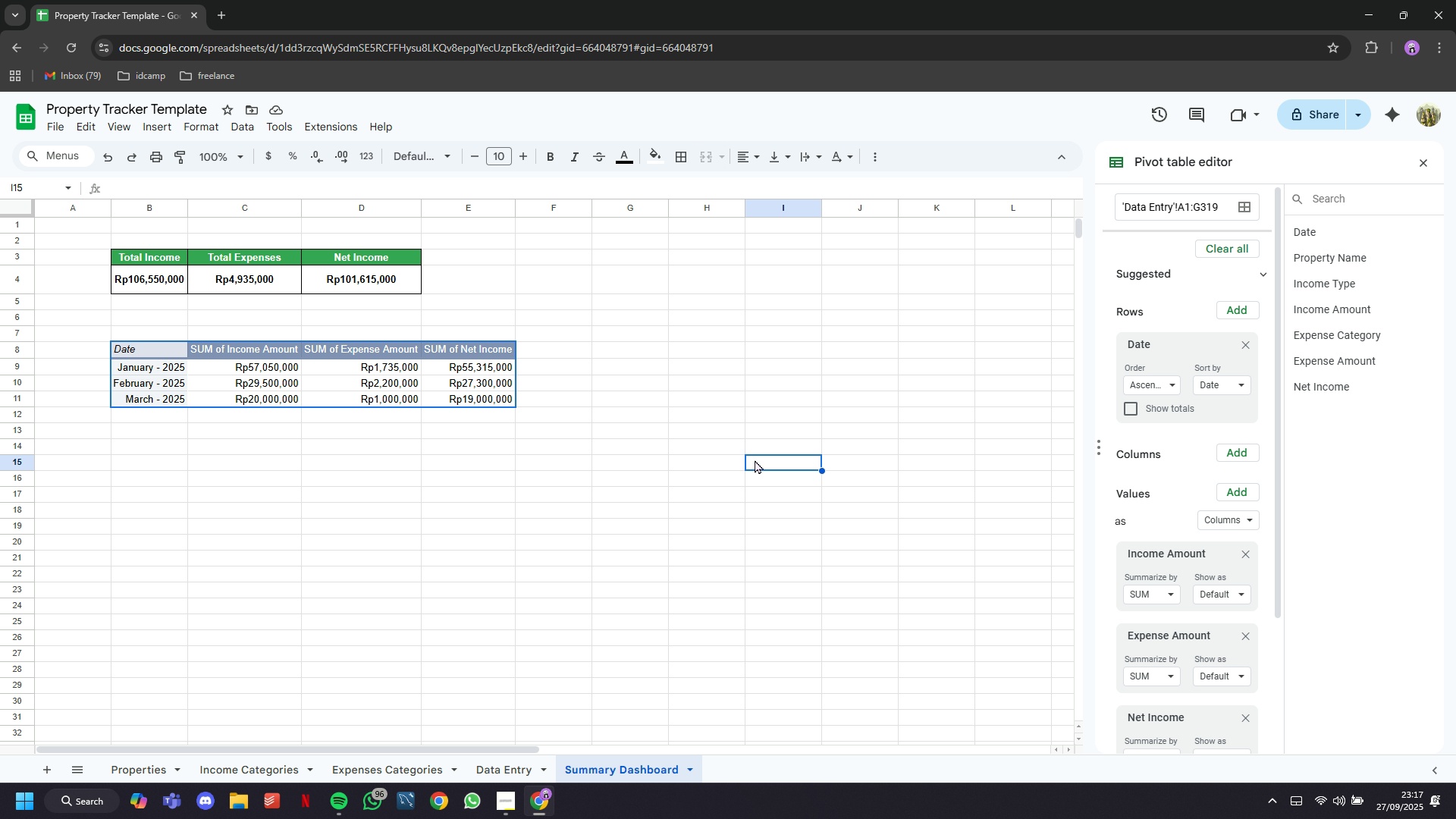 
scroll: coordinate [755, 460], scroll_direction: up, amount: 6.0
 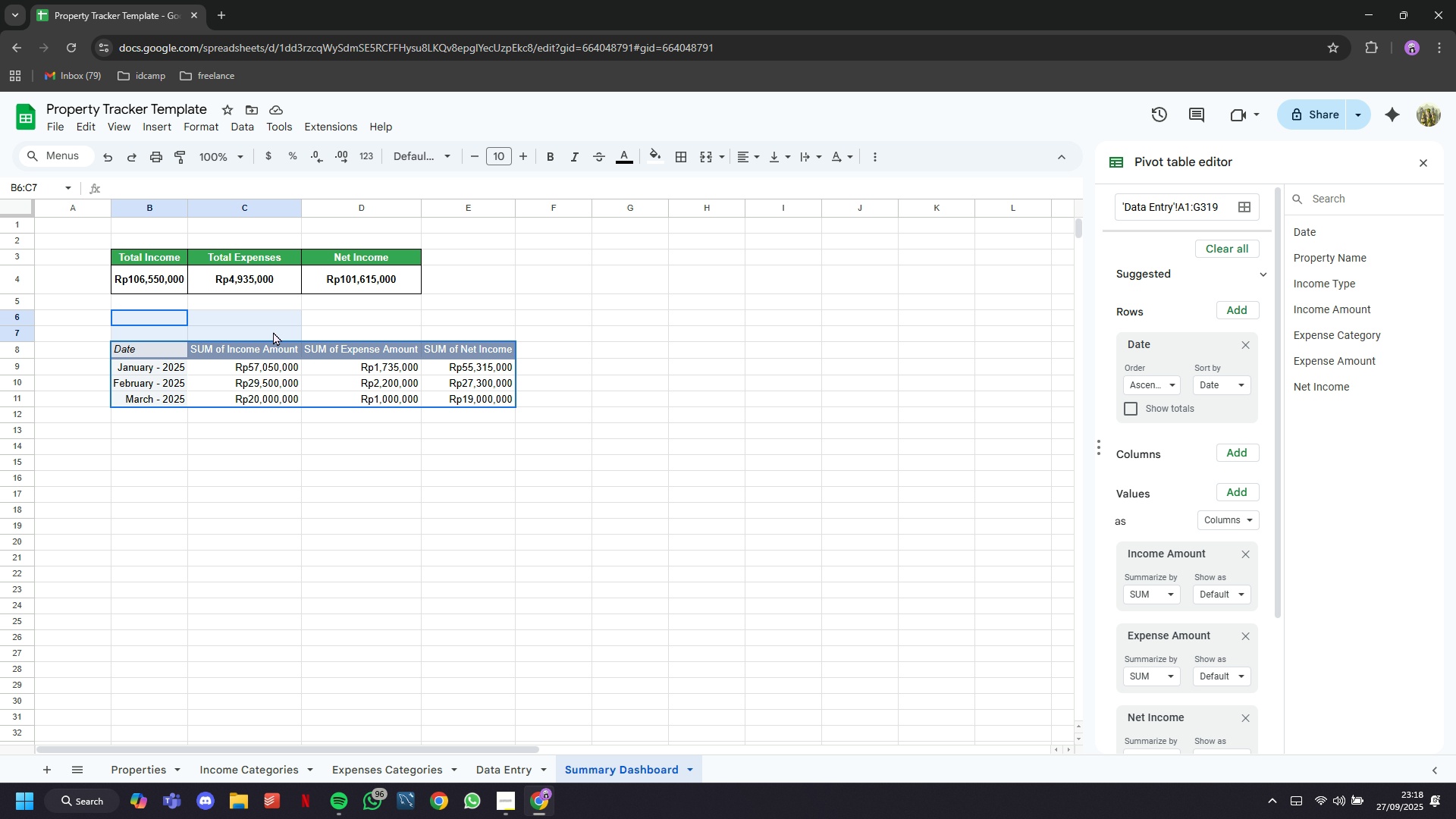 
wait(19.94)
 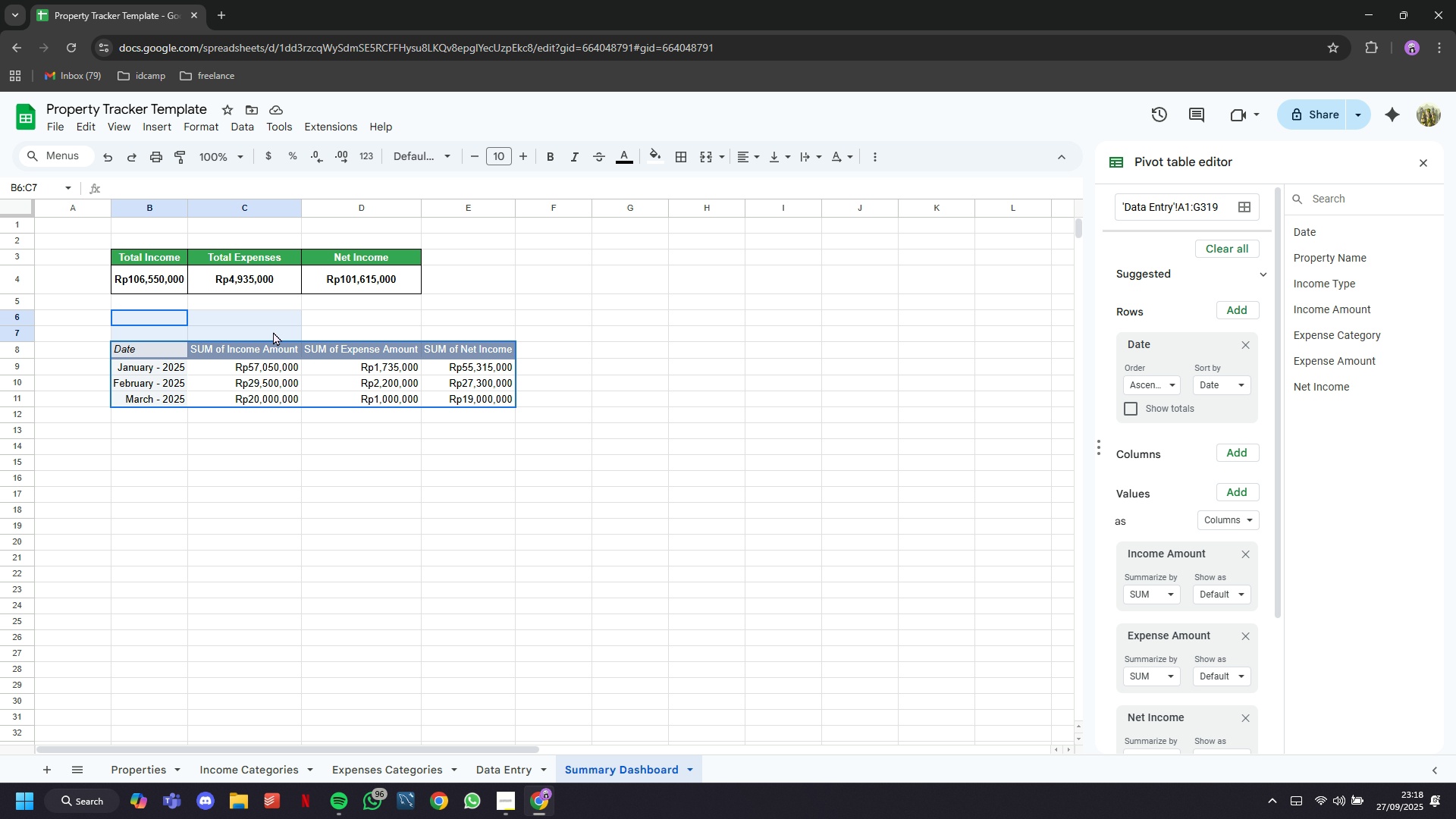 
left_click([277, 329])
 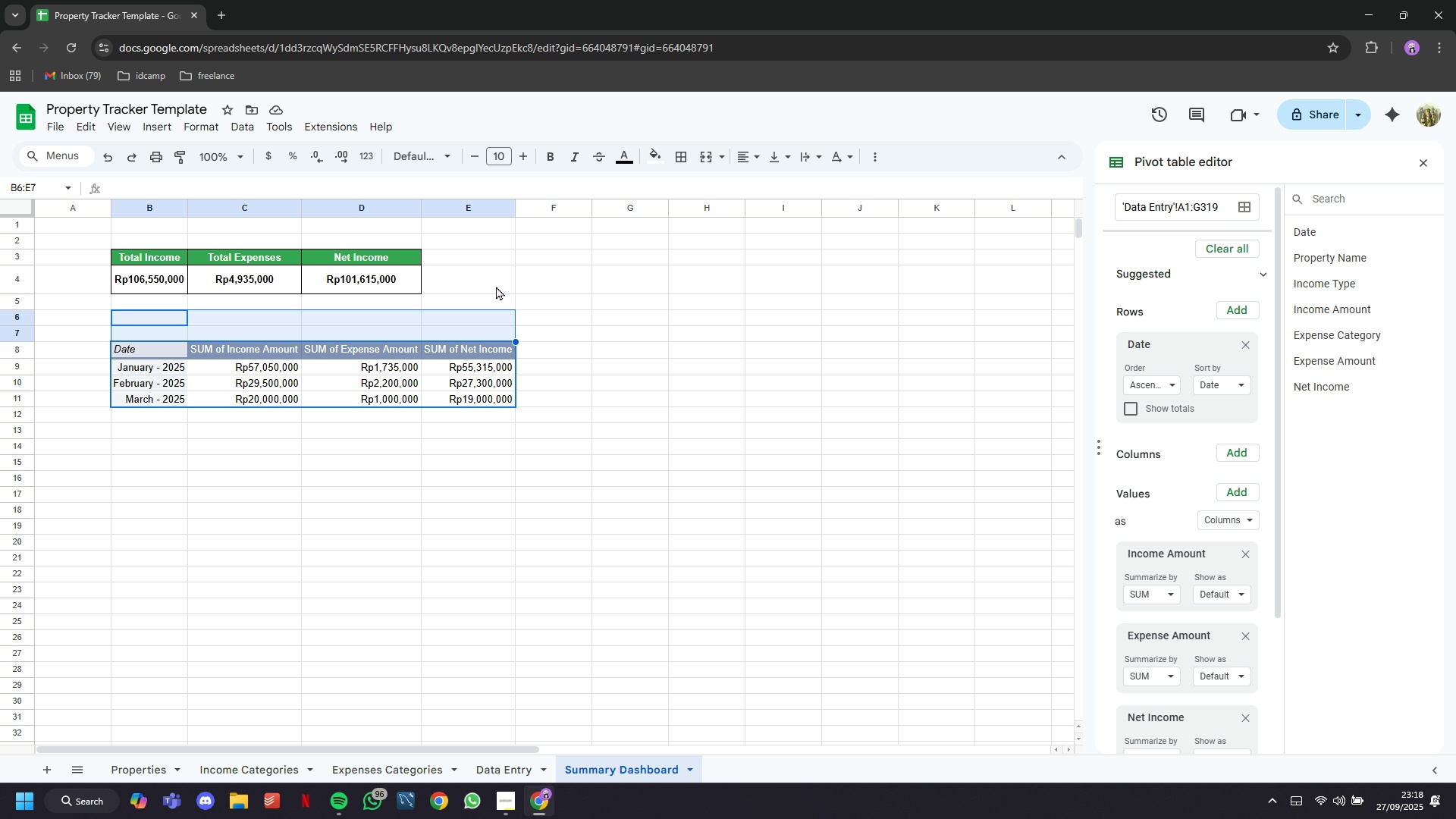 
left_click([711, 159])
 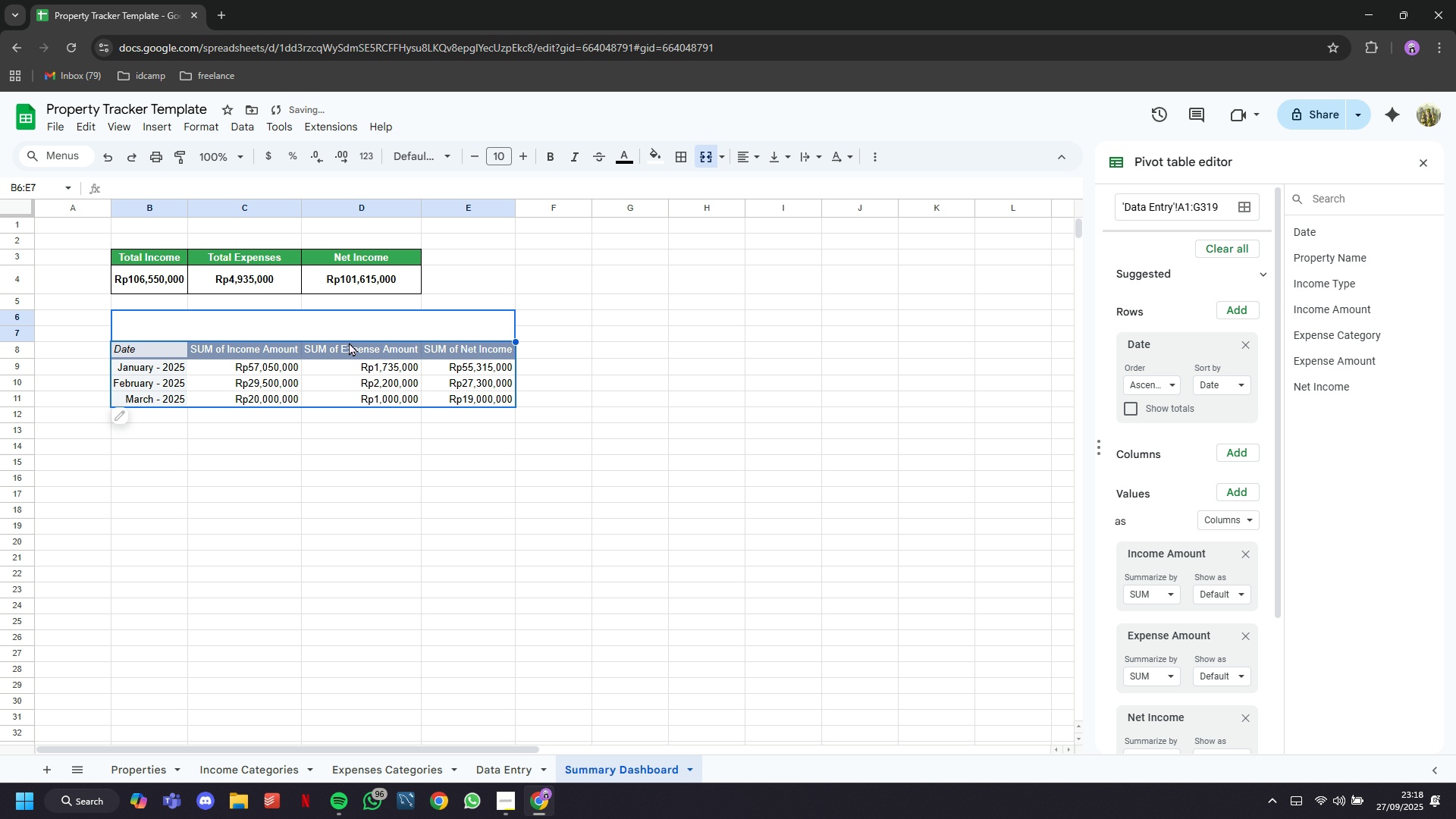 
left_click([342, 337])
 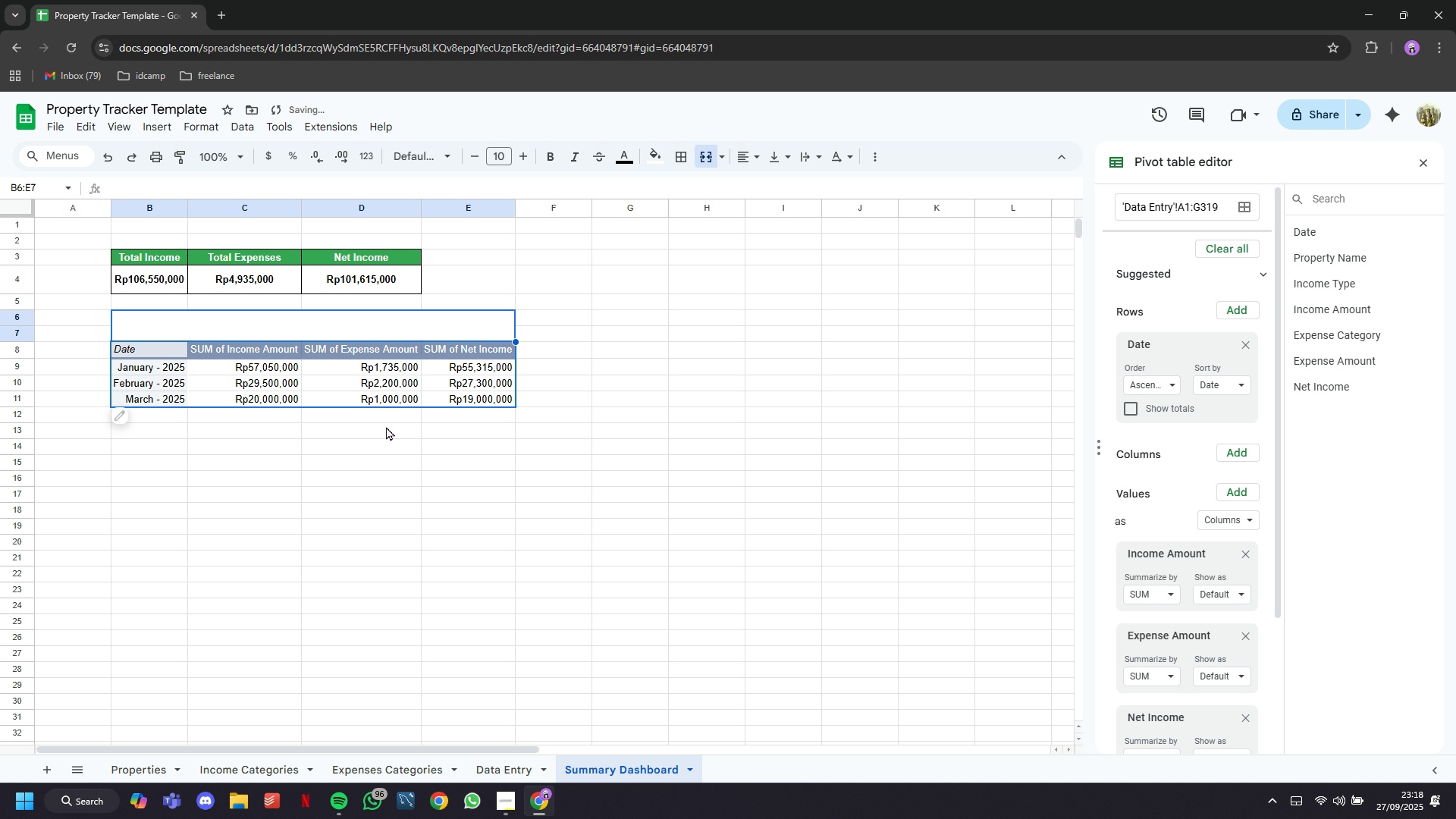 
left_click([390, 432])
 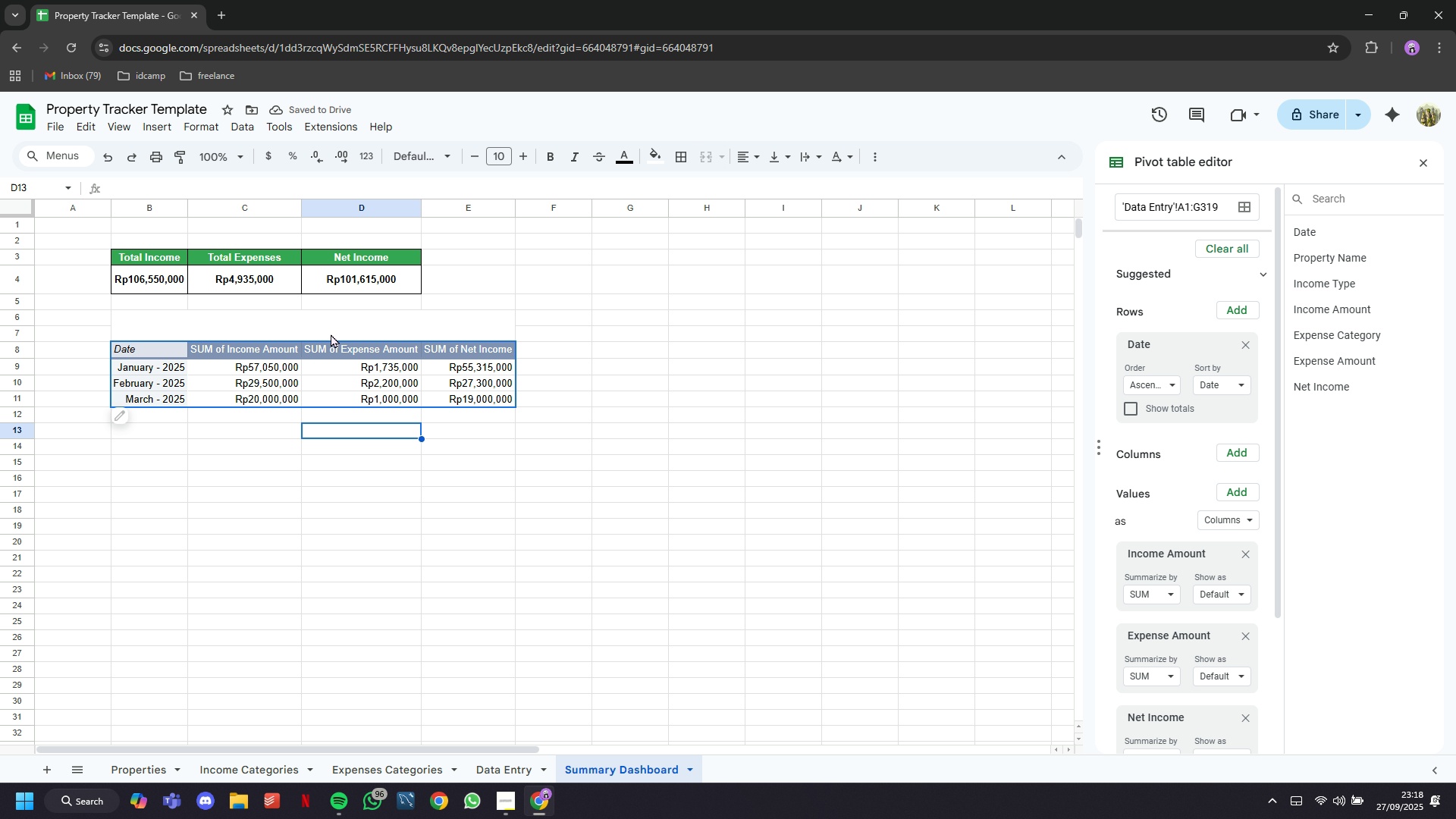 
left_click([331, 334])
 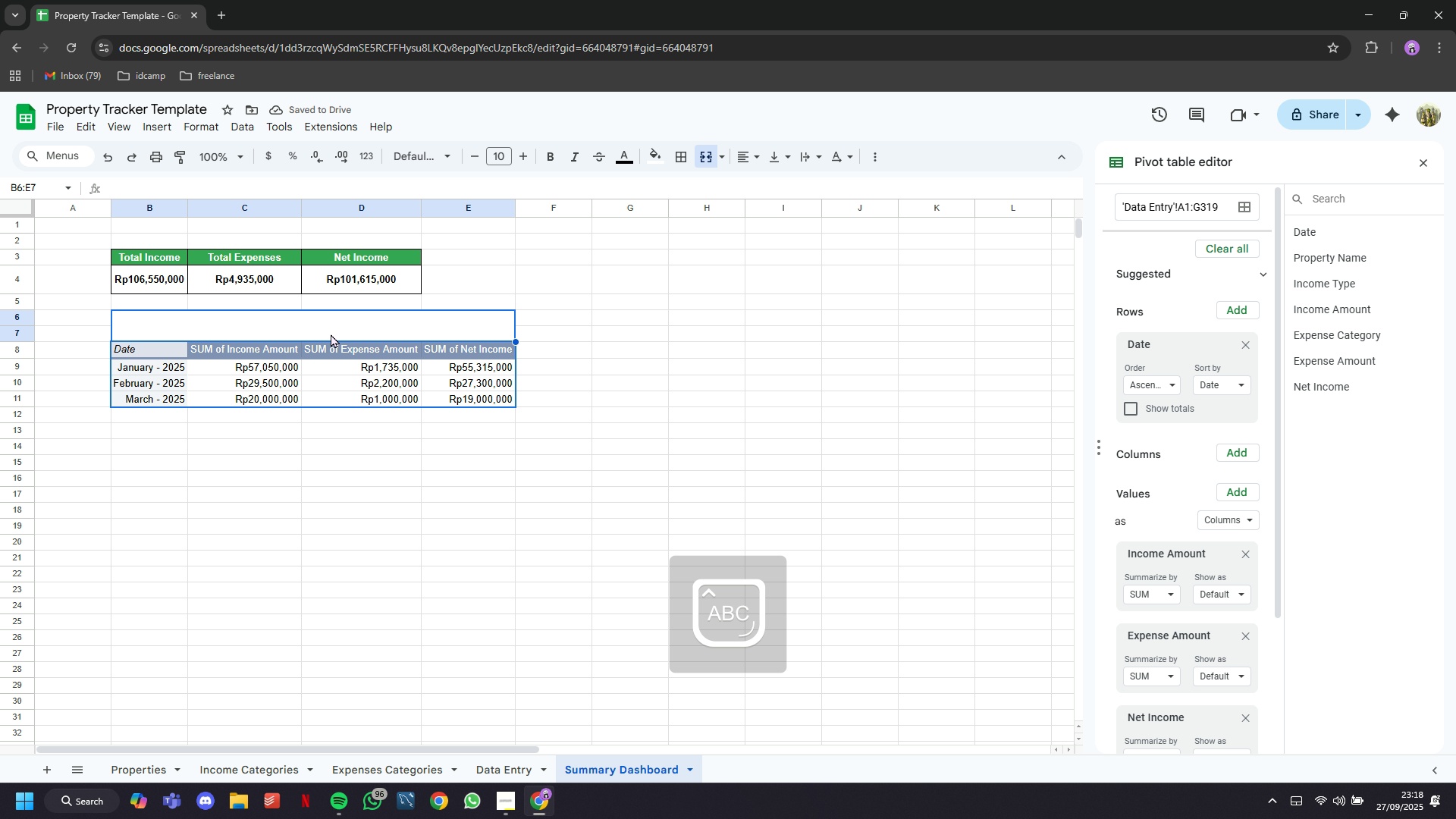 
type(Monthly Overview)
 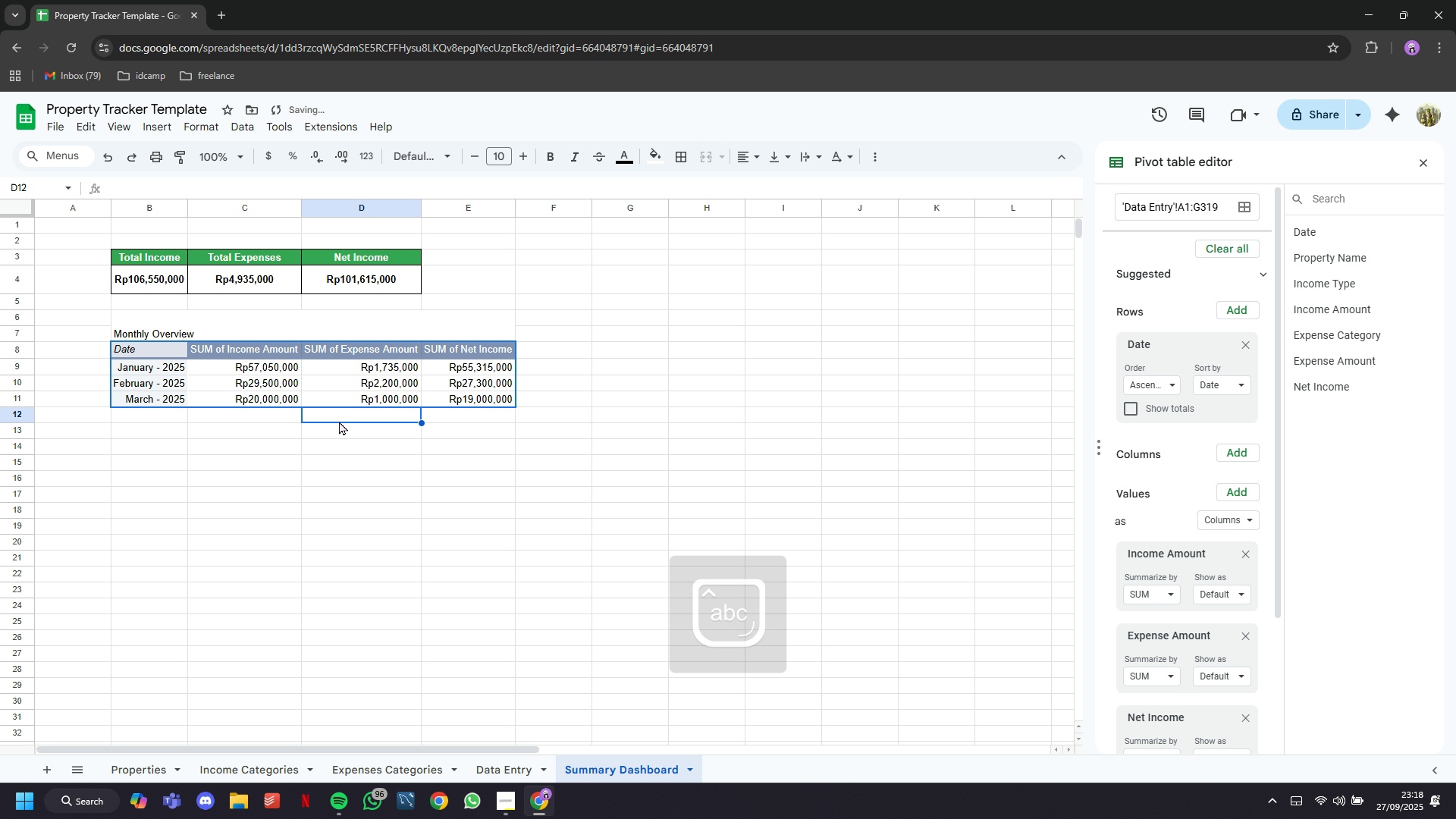 
left_click([279, 327])
 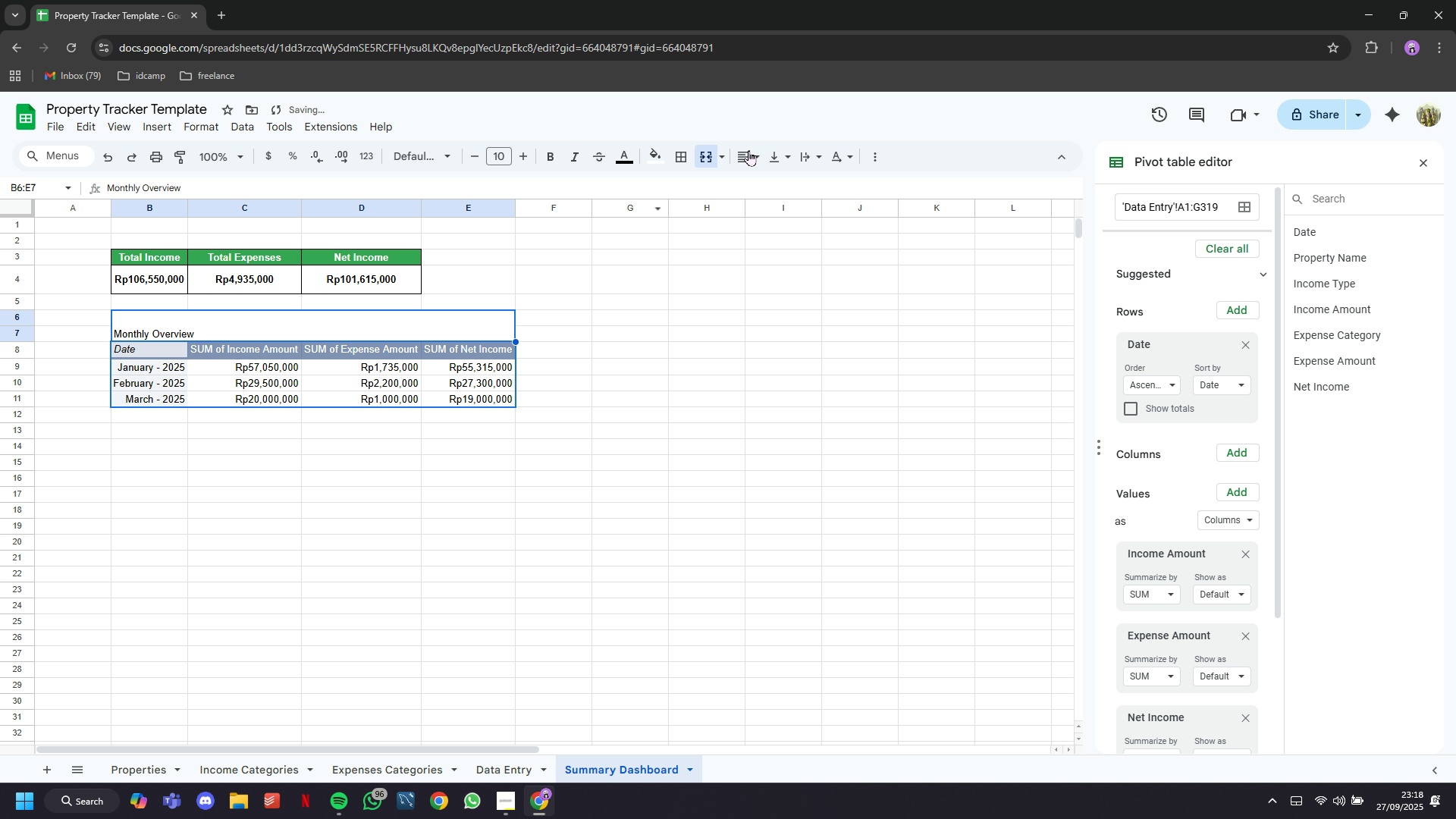 
left_click([748, 149])
 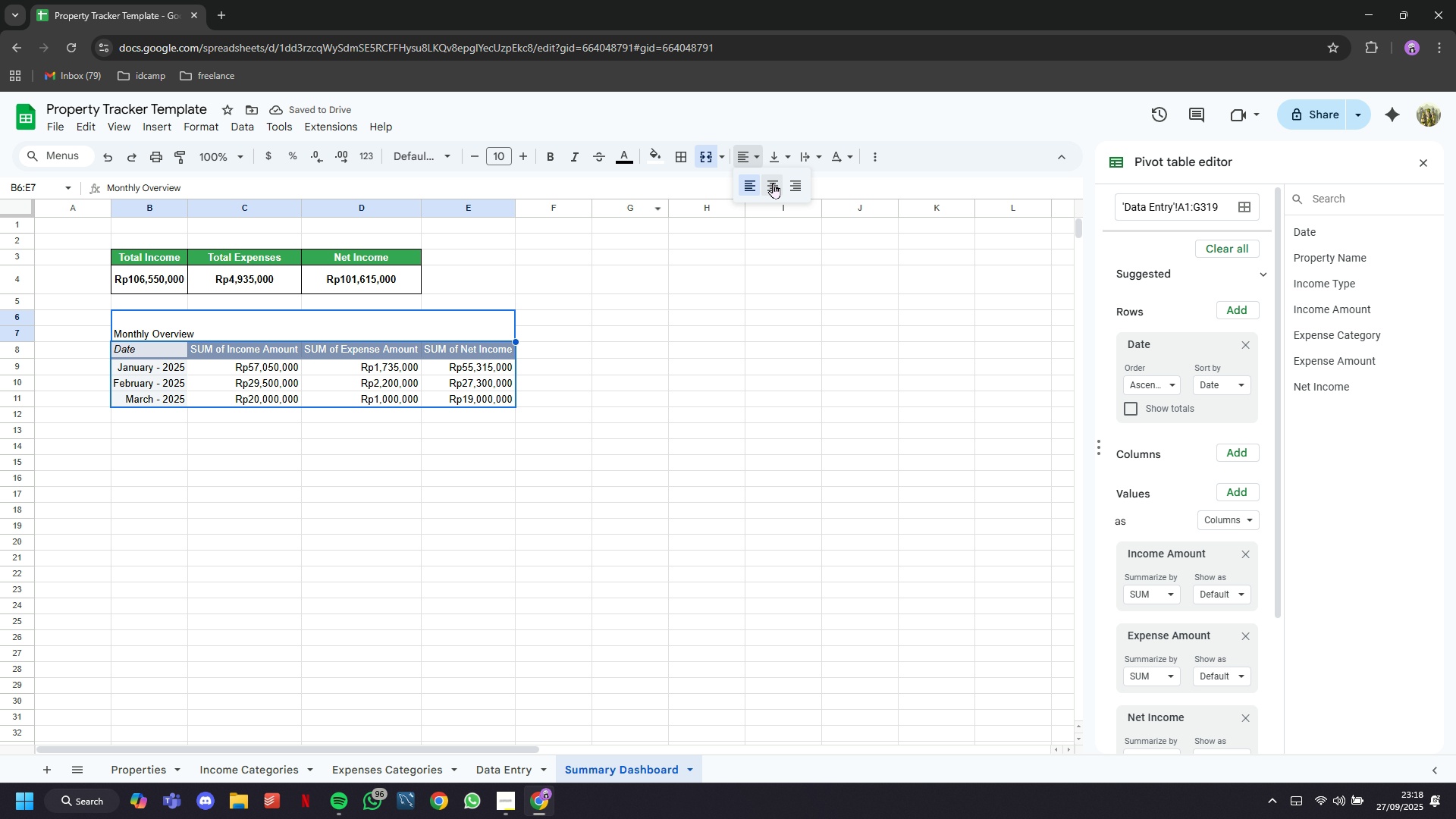 
left_click([773, 183])
 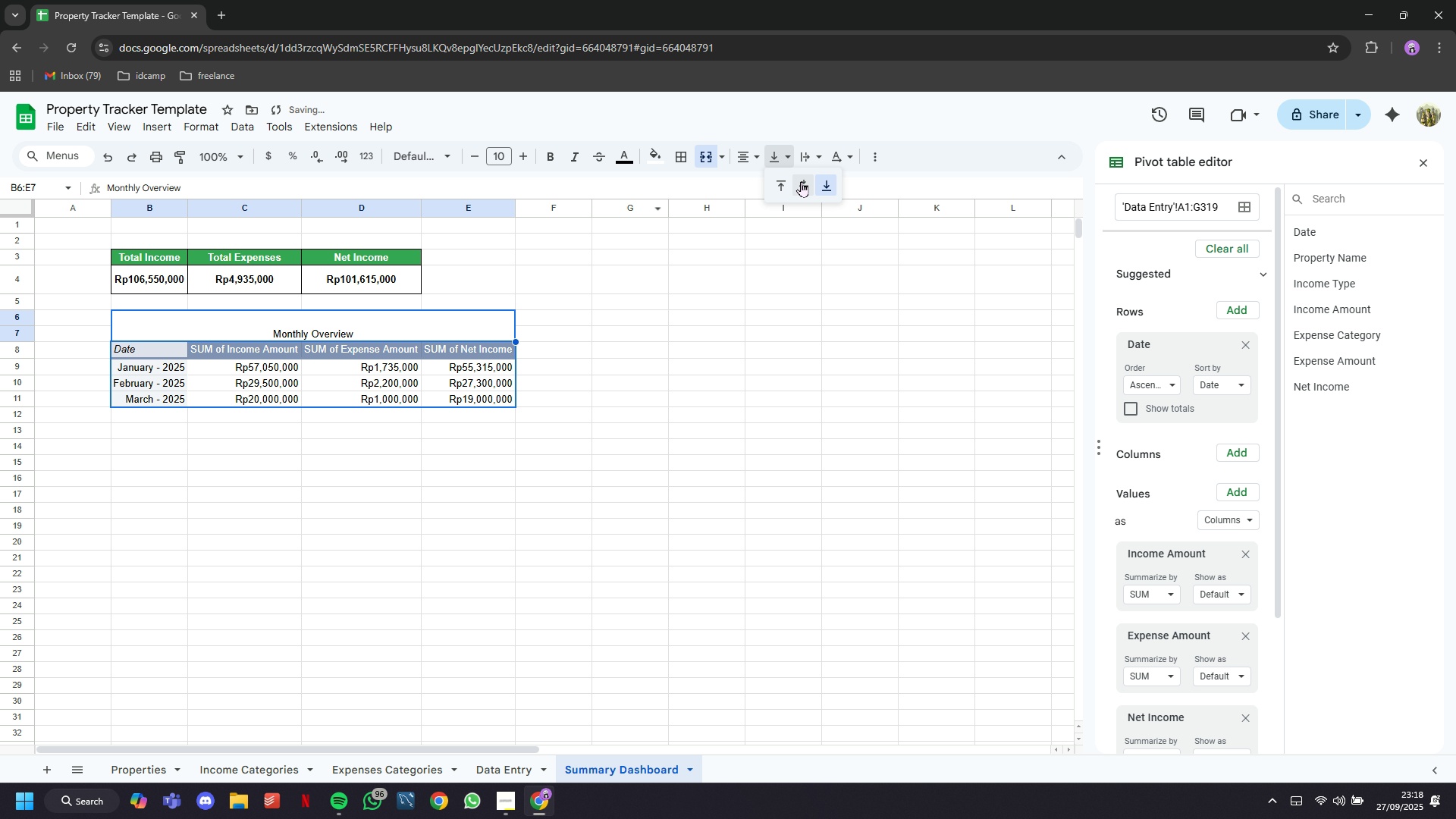 
triple_click([801, 184])
 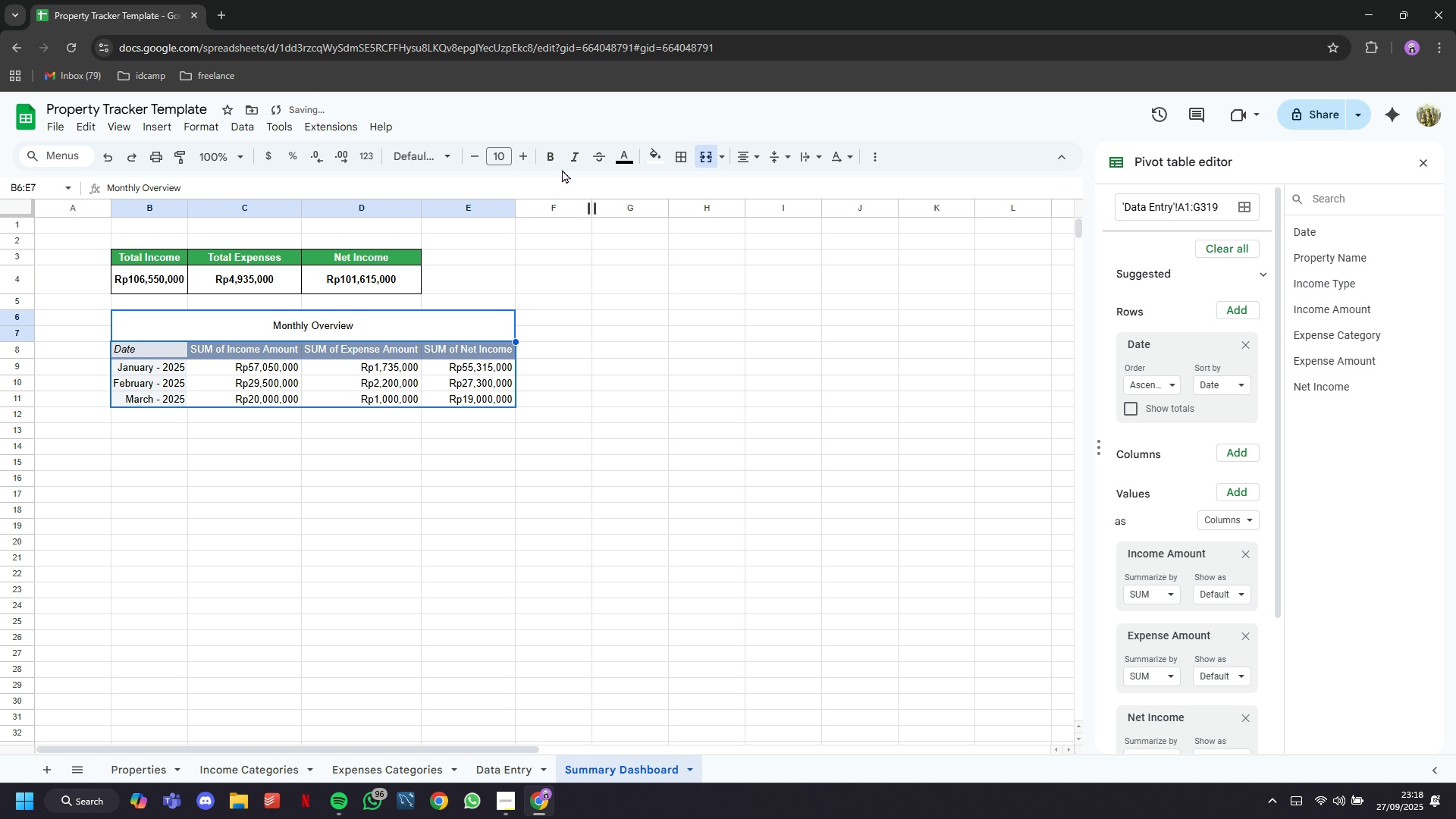 
left_click([553, 160])
 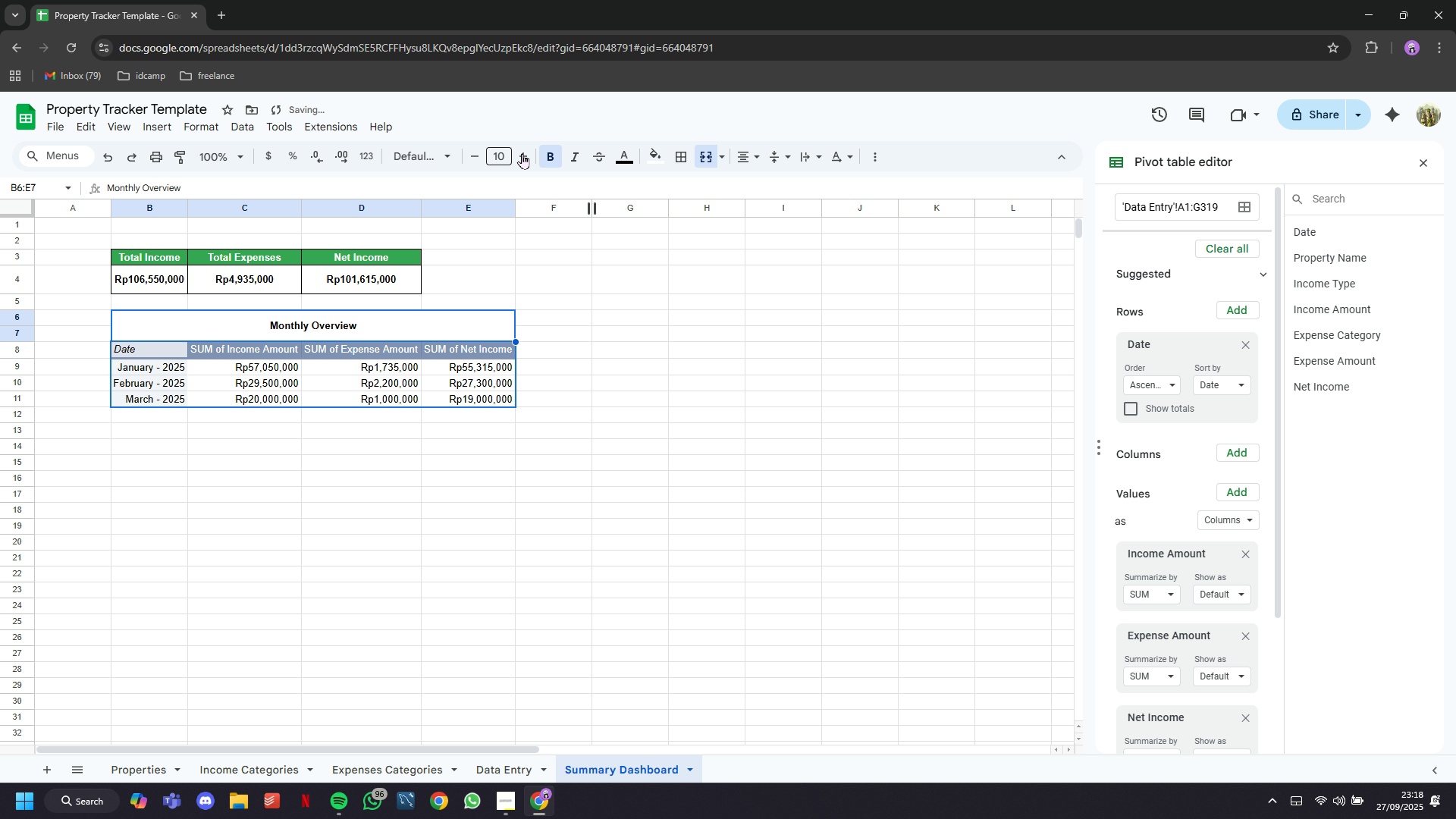 
double_click([522, 153])
 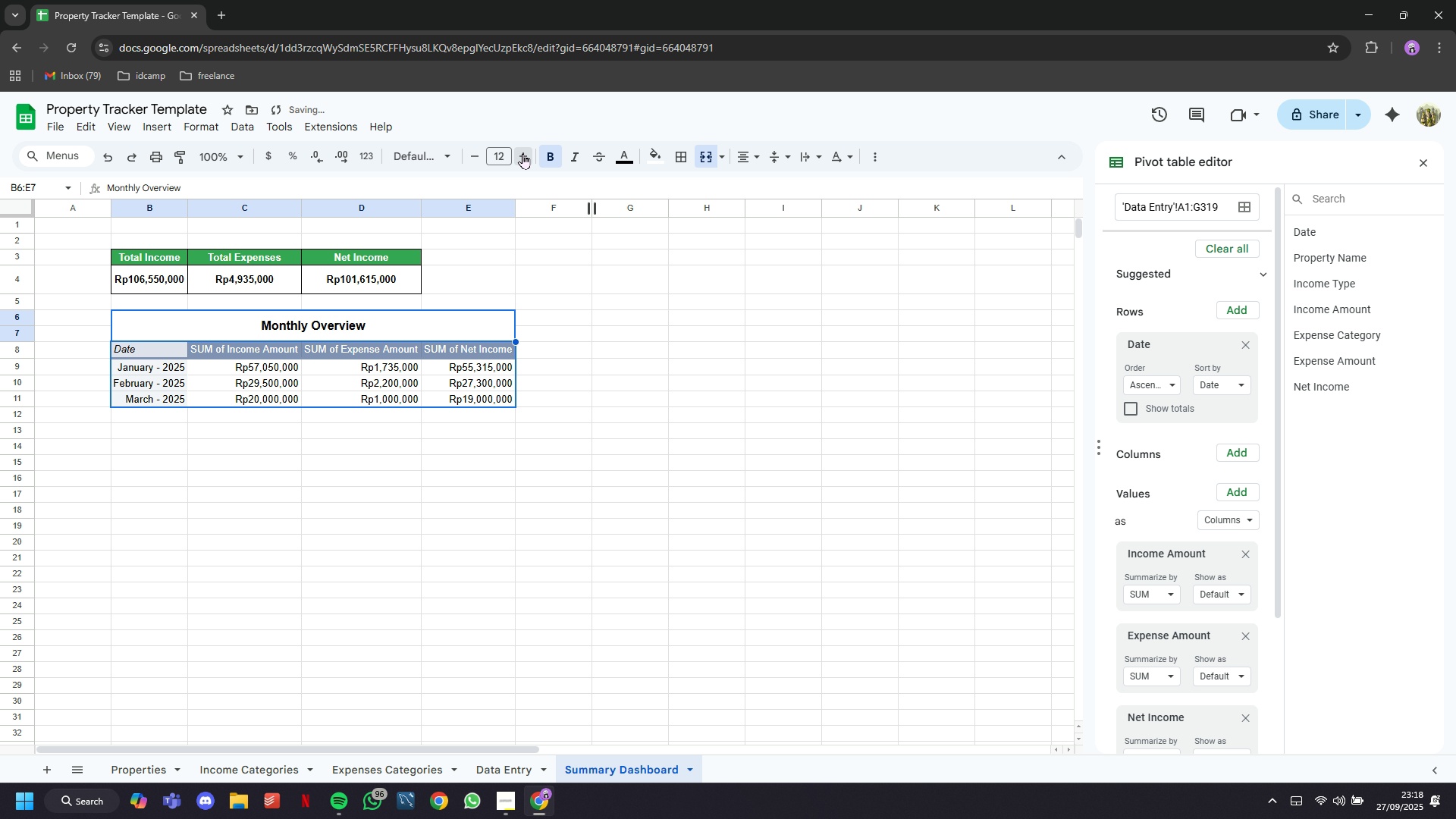 
triple_click([522, 153])
 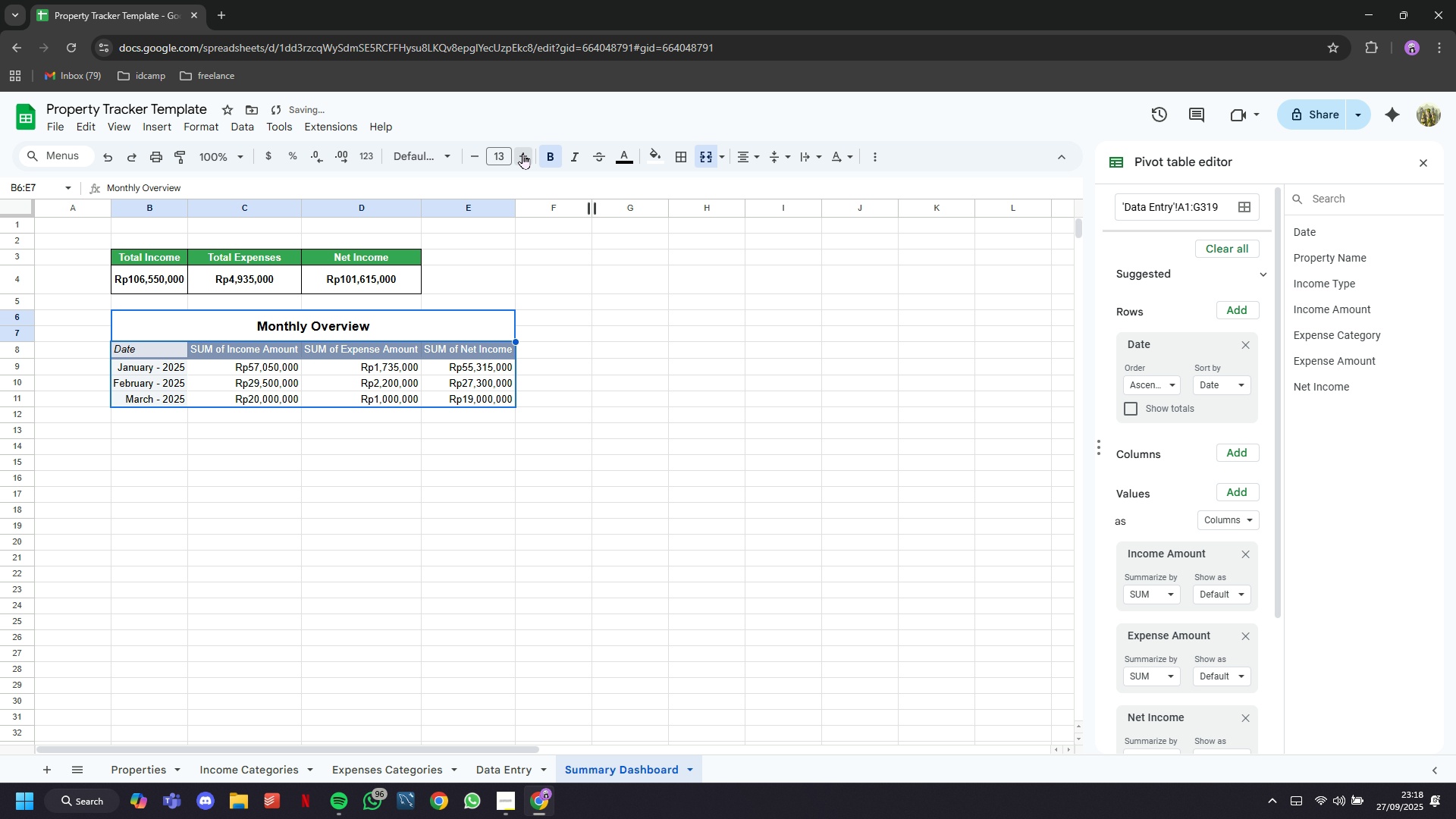 
triple_click([522, 153])
 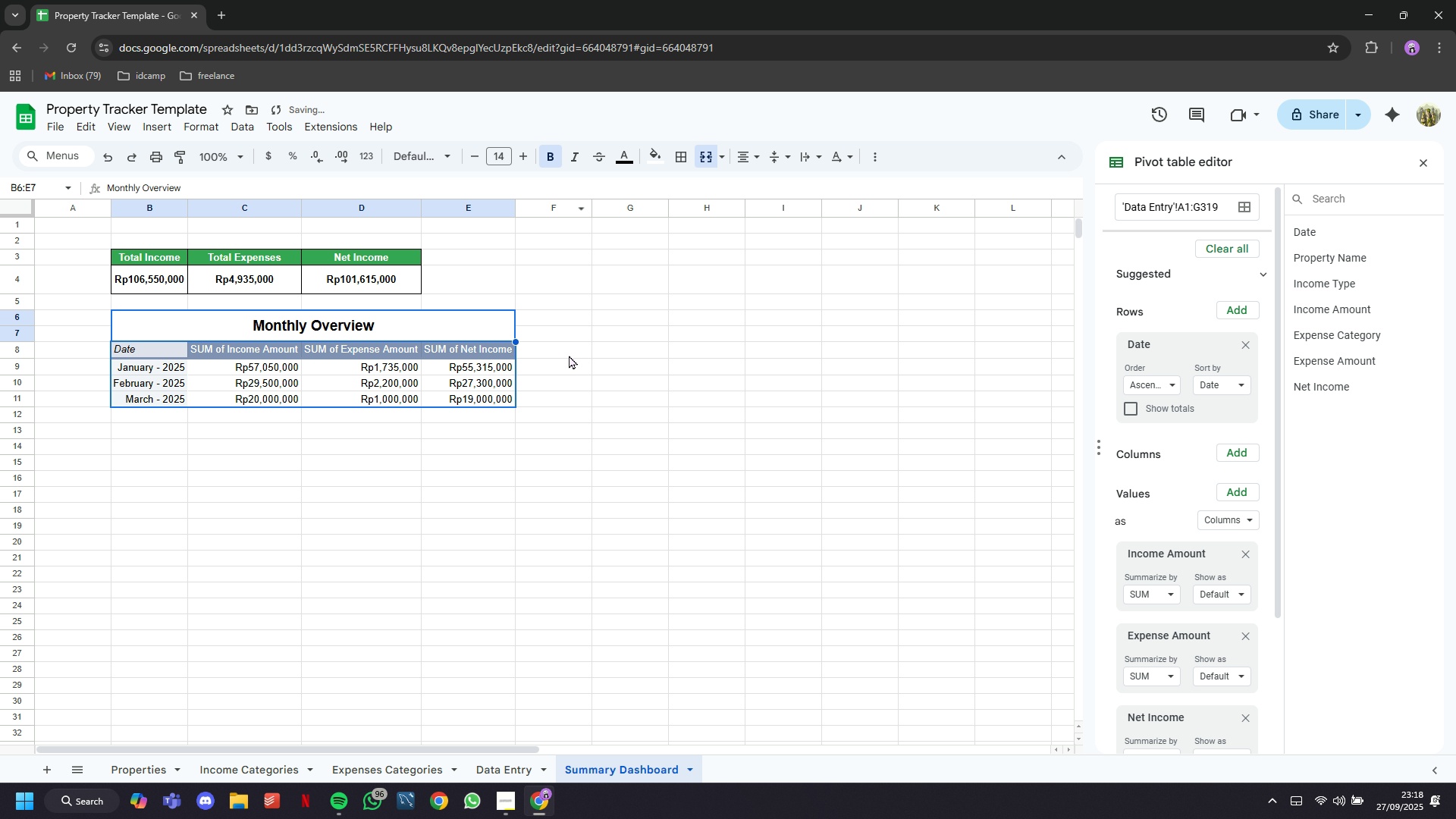 
left_click([569, 356])
 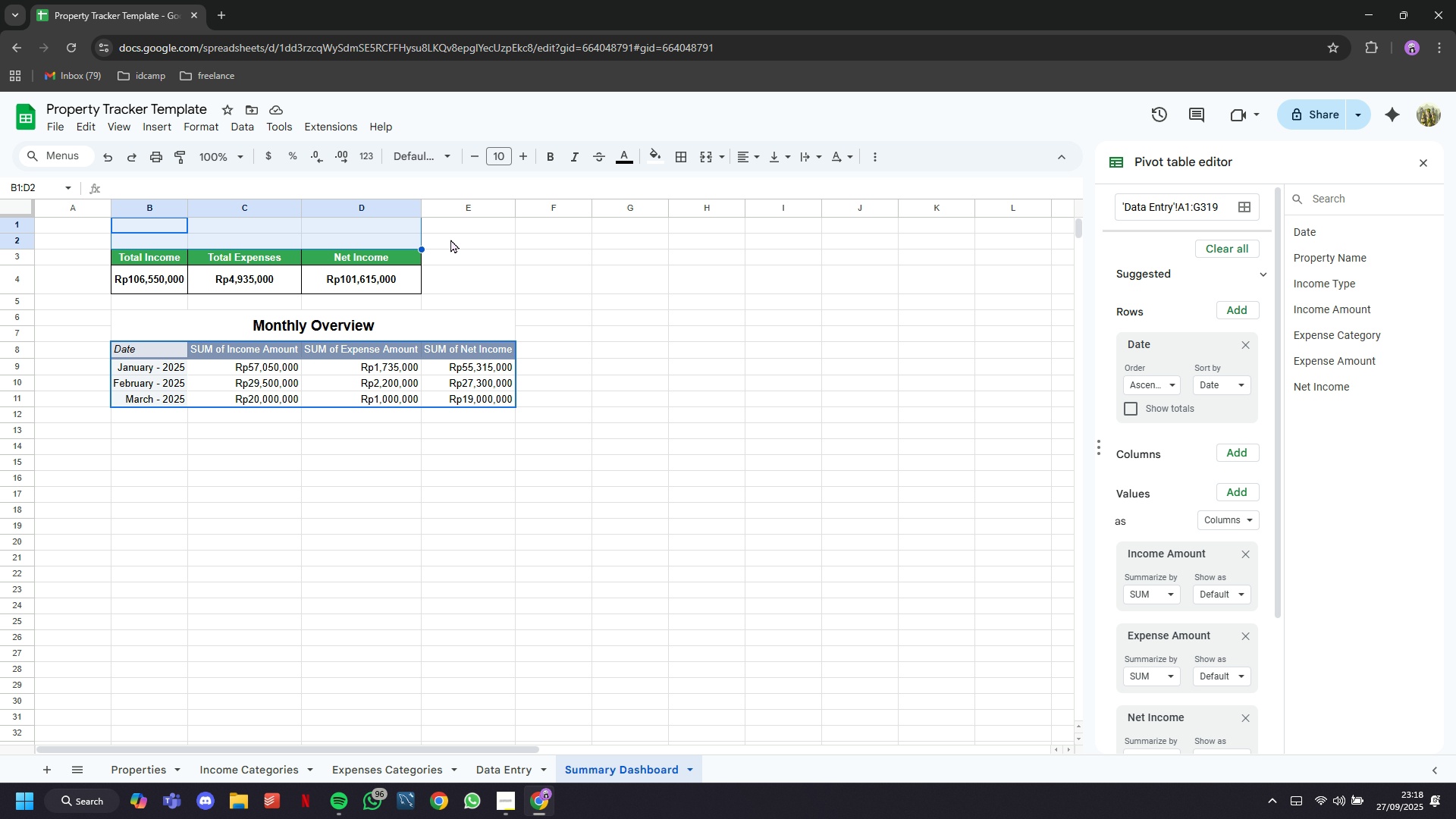 
wait(5.81)
 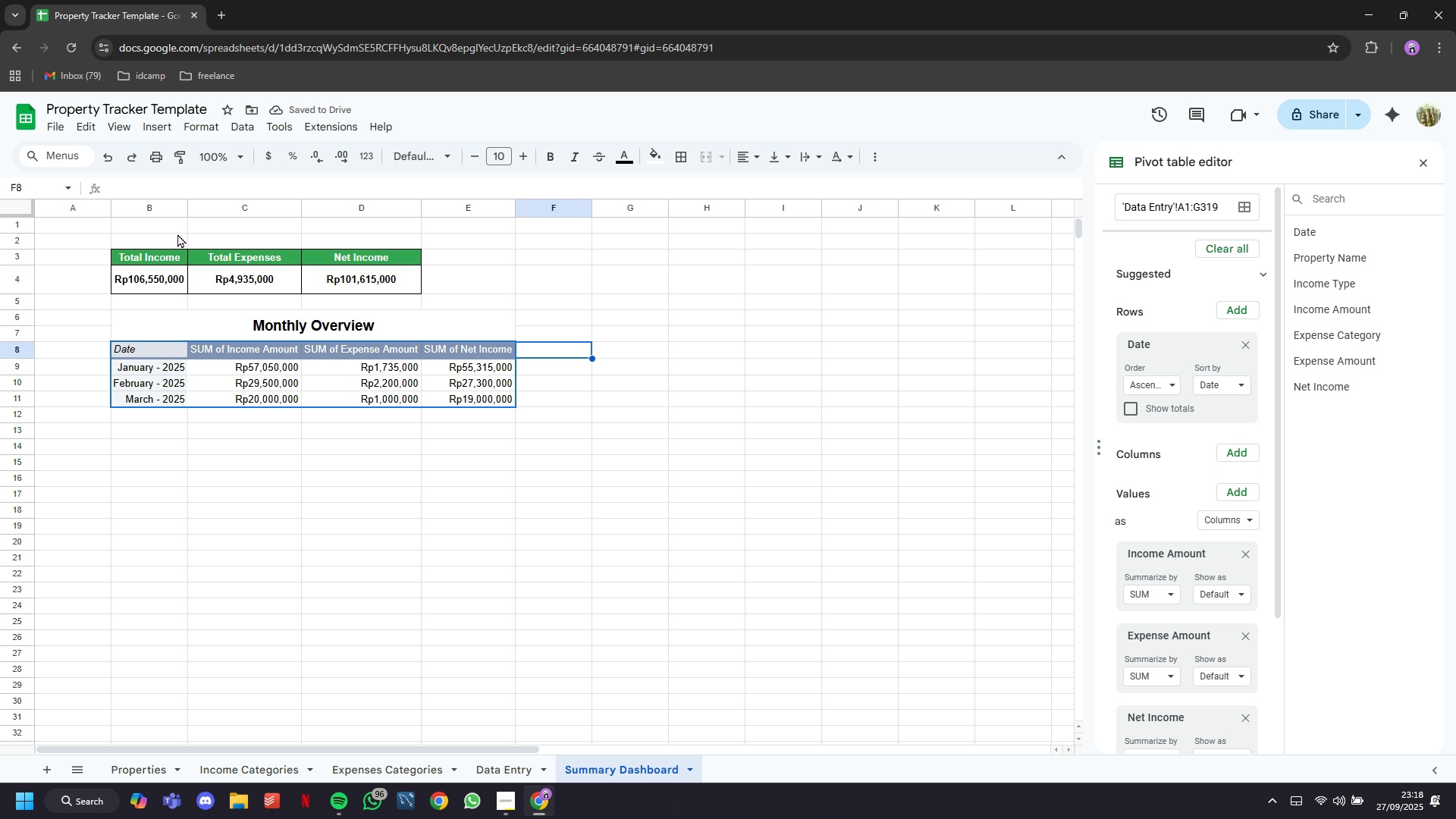 
left_click([707, 158])
 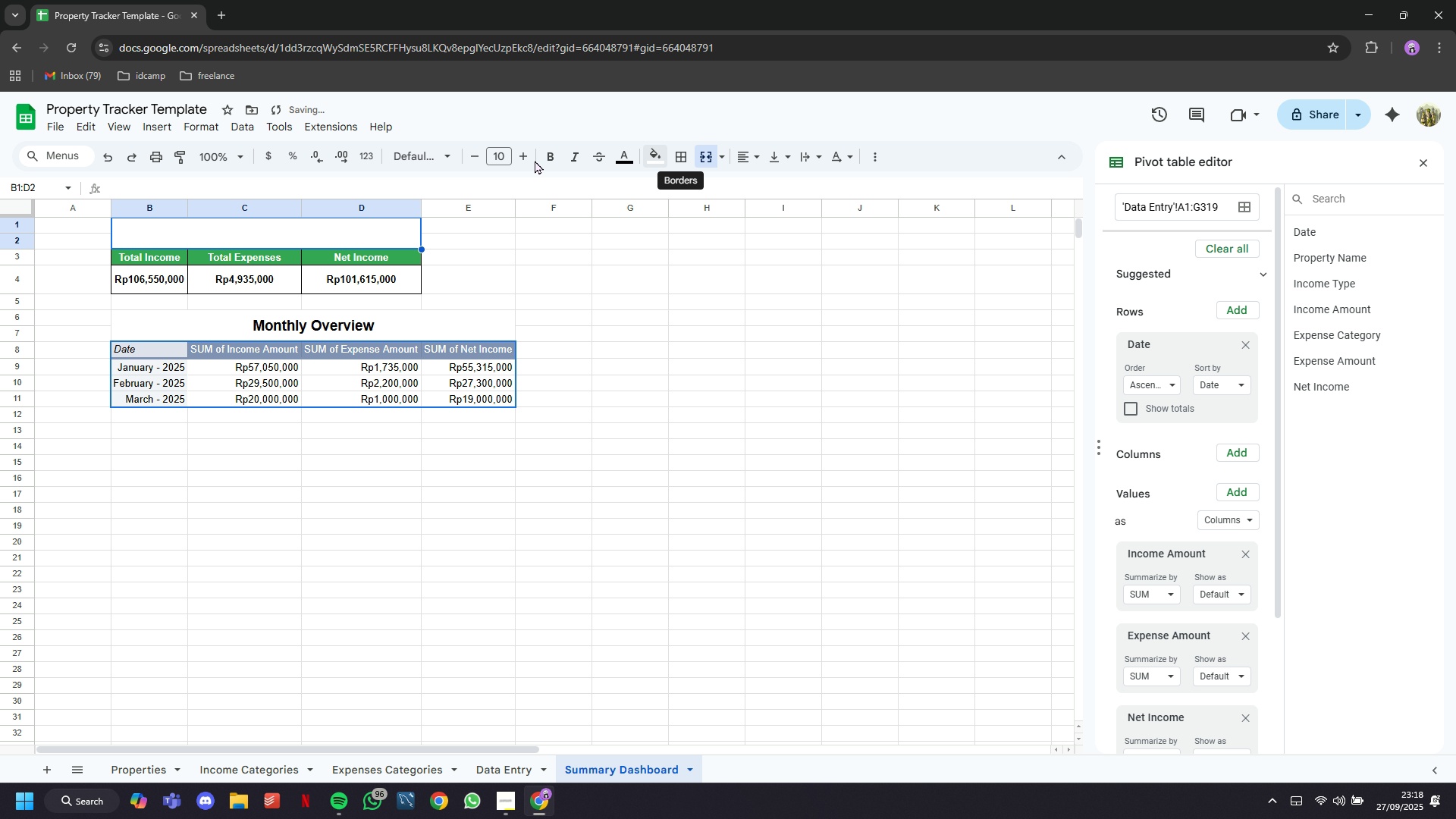 
double_click([529, 159])
 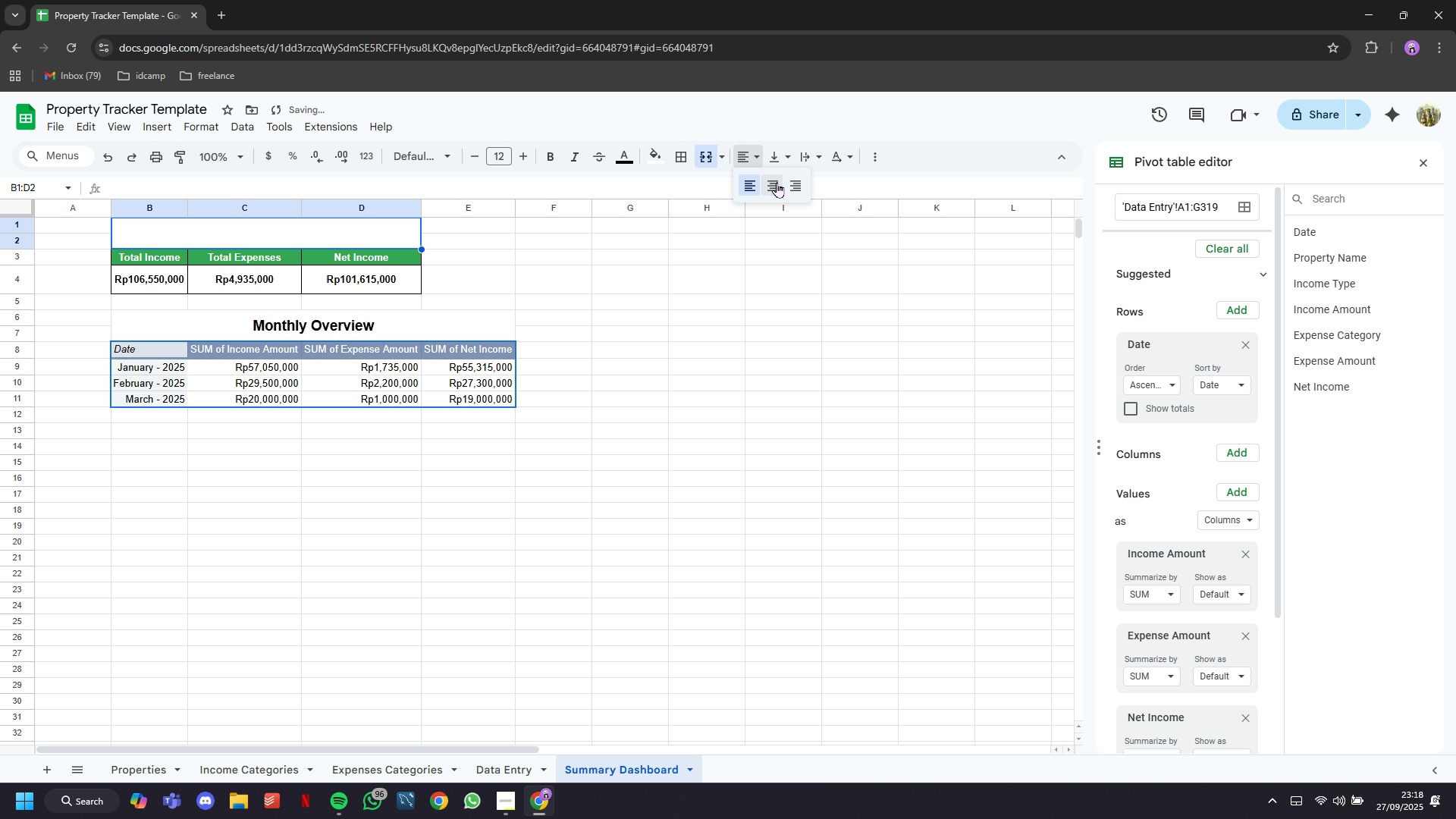 
double_click([785, 193])
 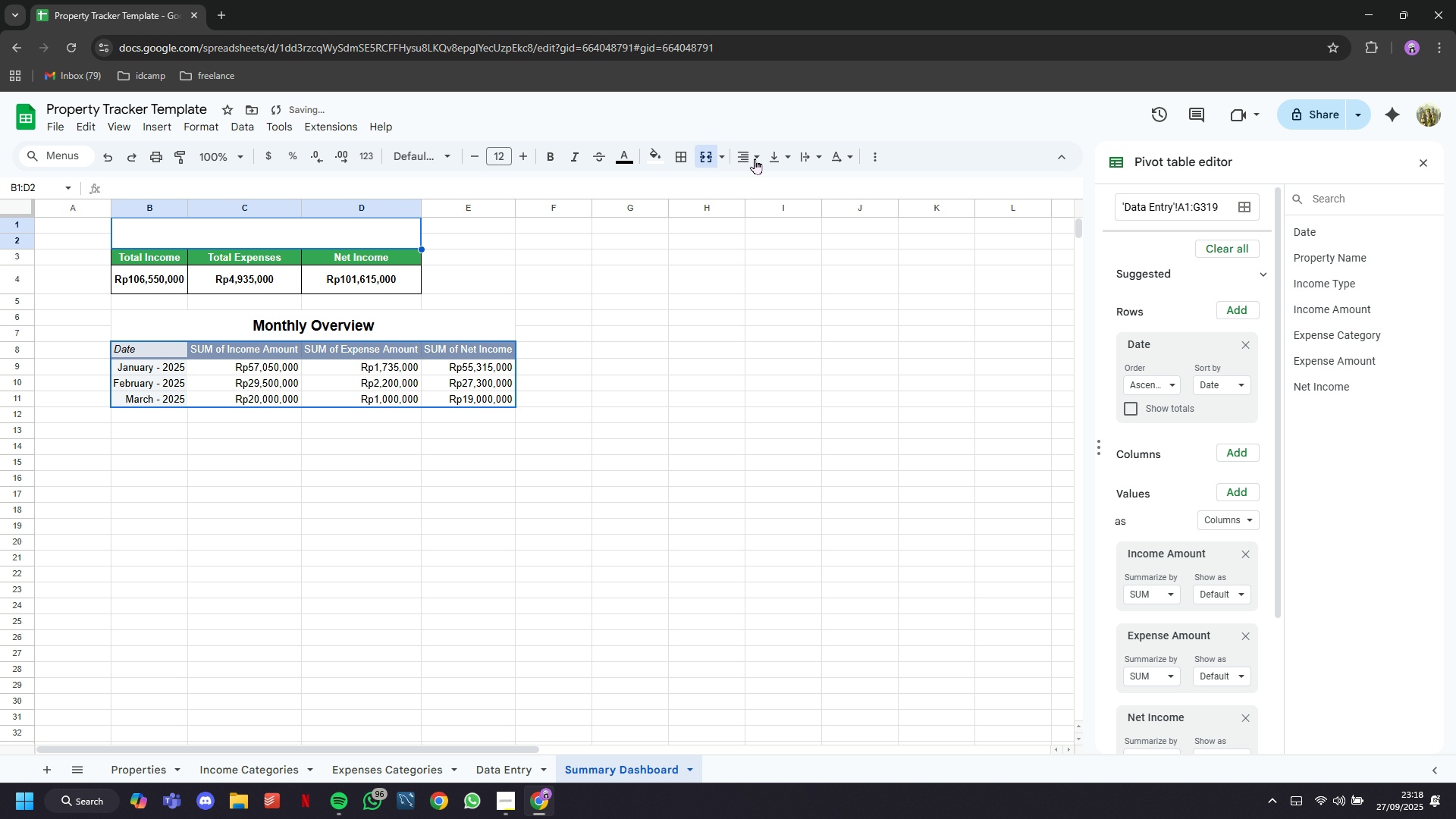 
double_click([753, 154])
 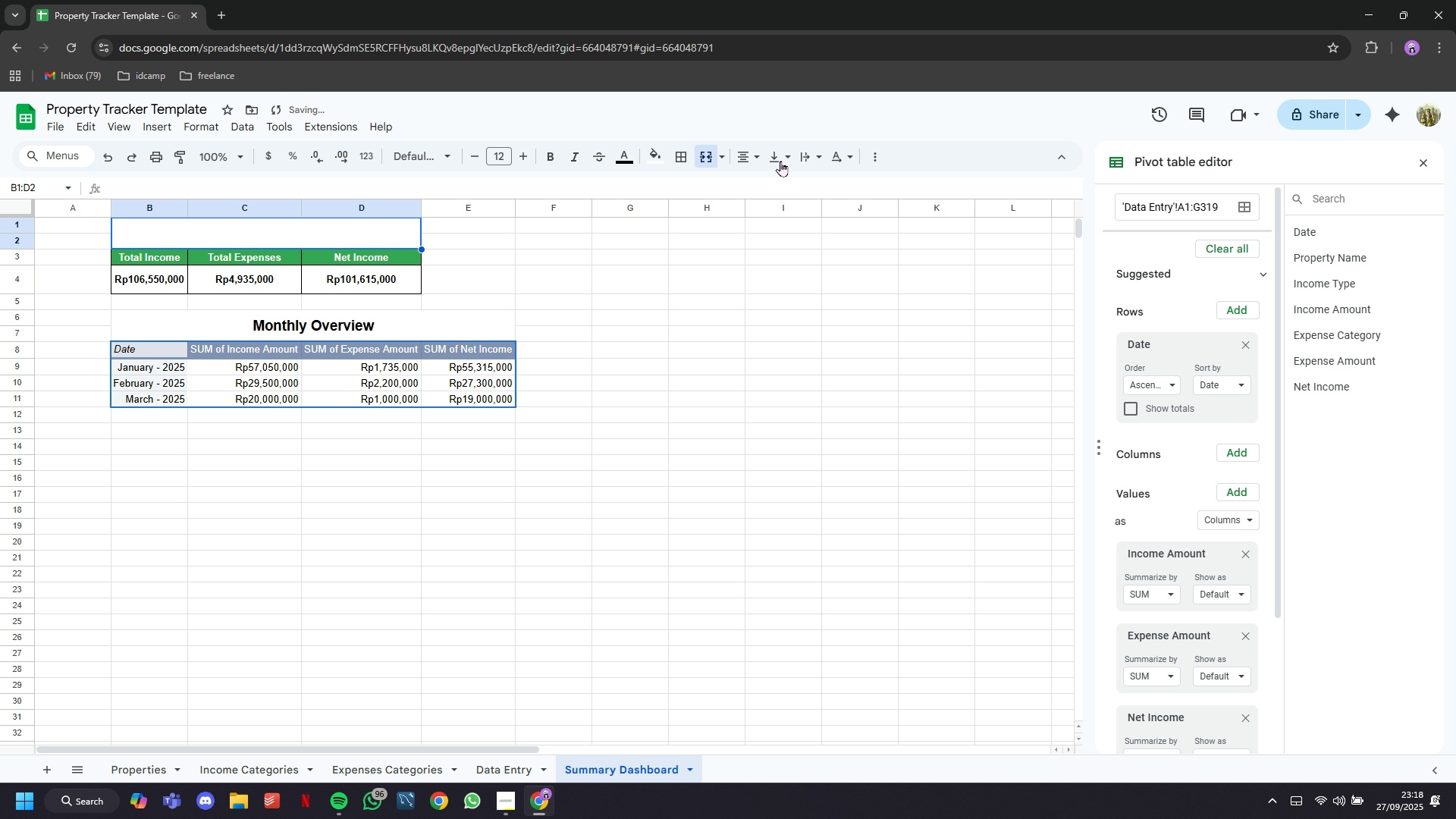 
double_click([780, 161])
 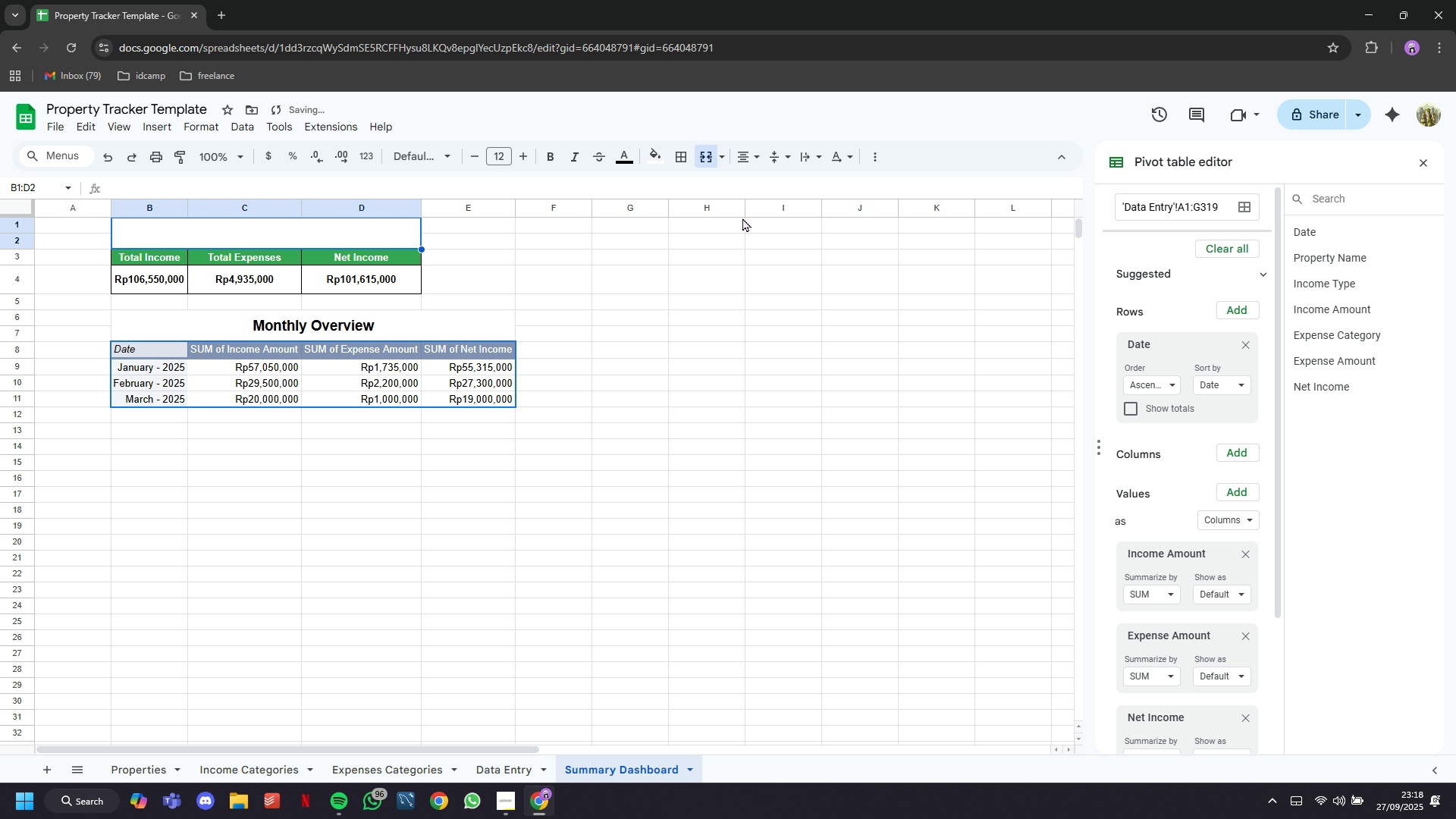 
type(KPI Cards)
 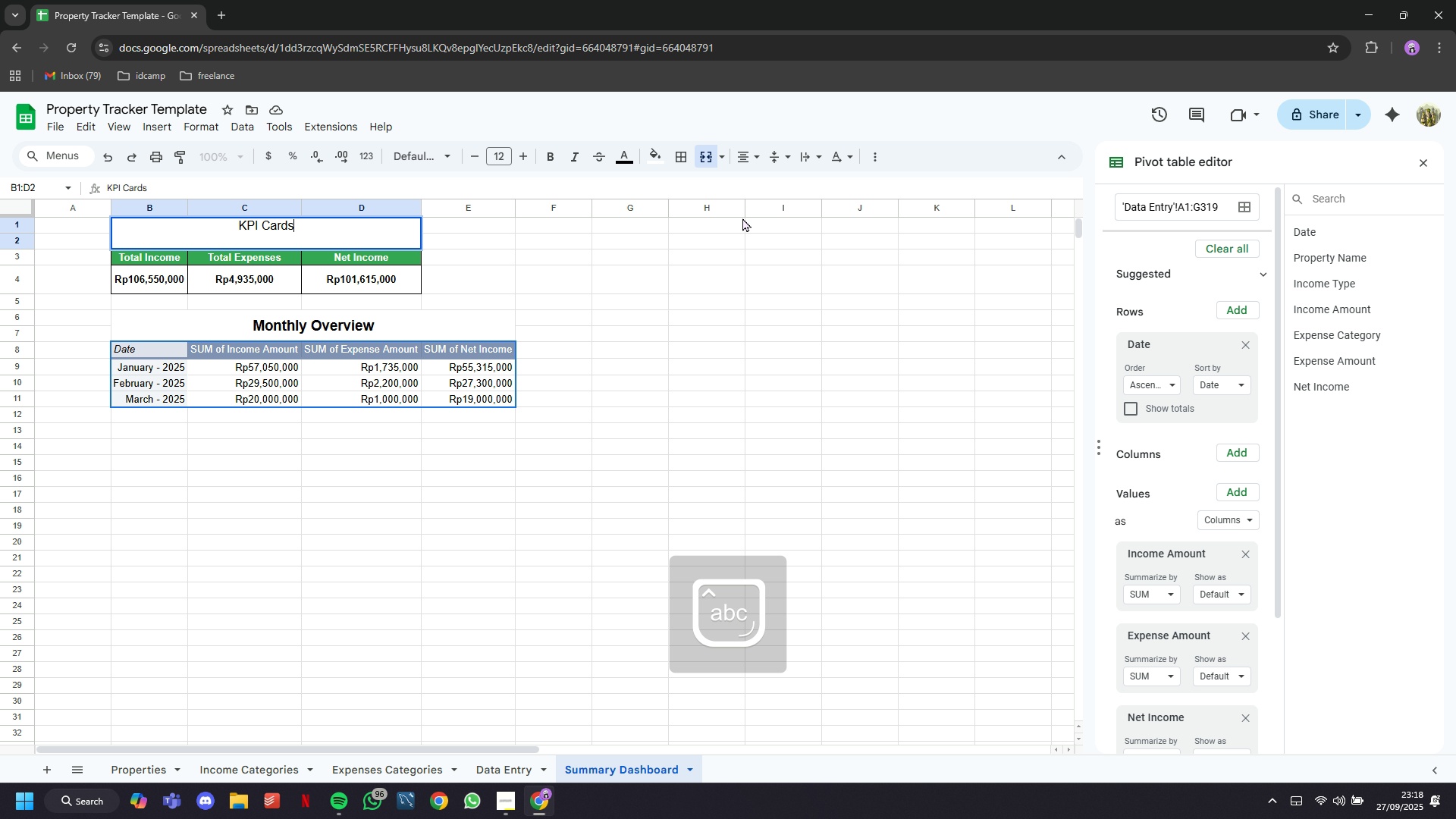 
key(Control+A)
 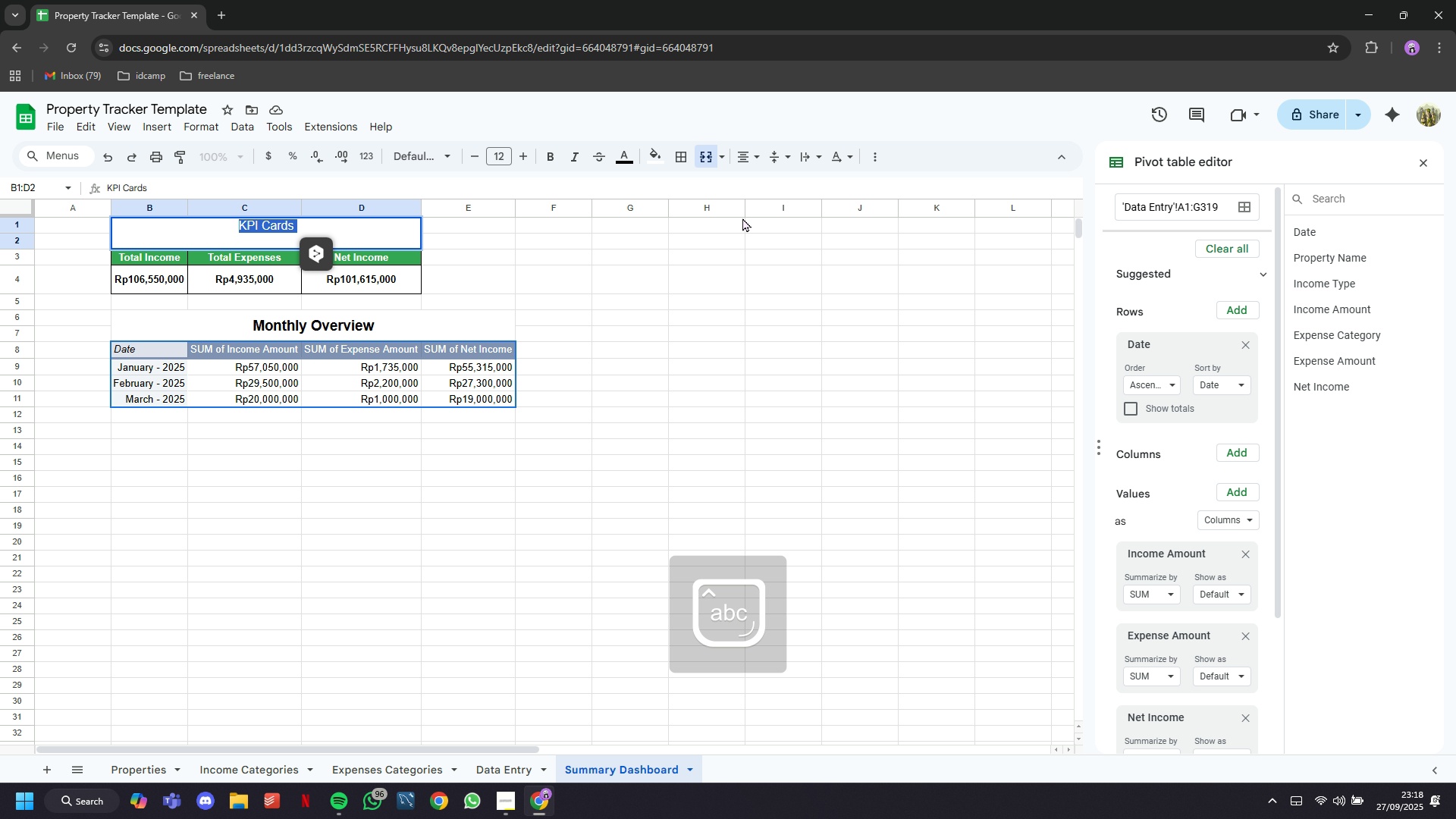 
key(Control+B)
 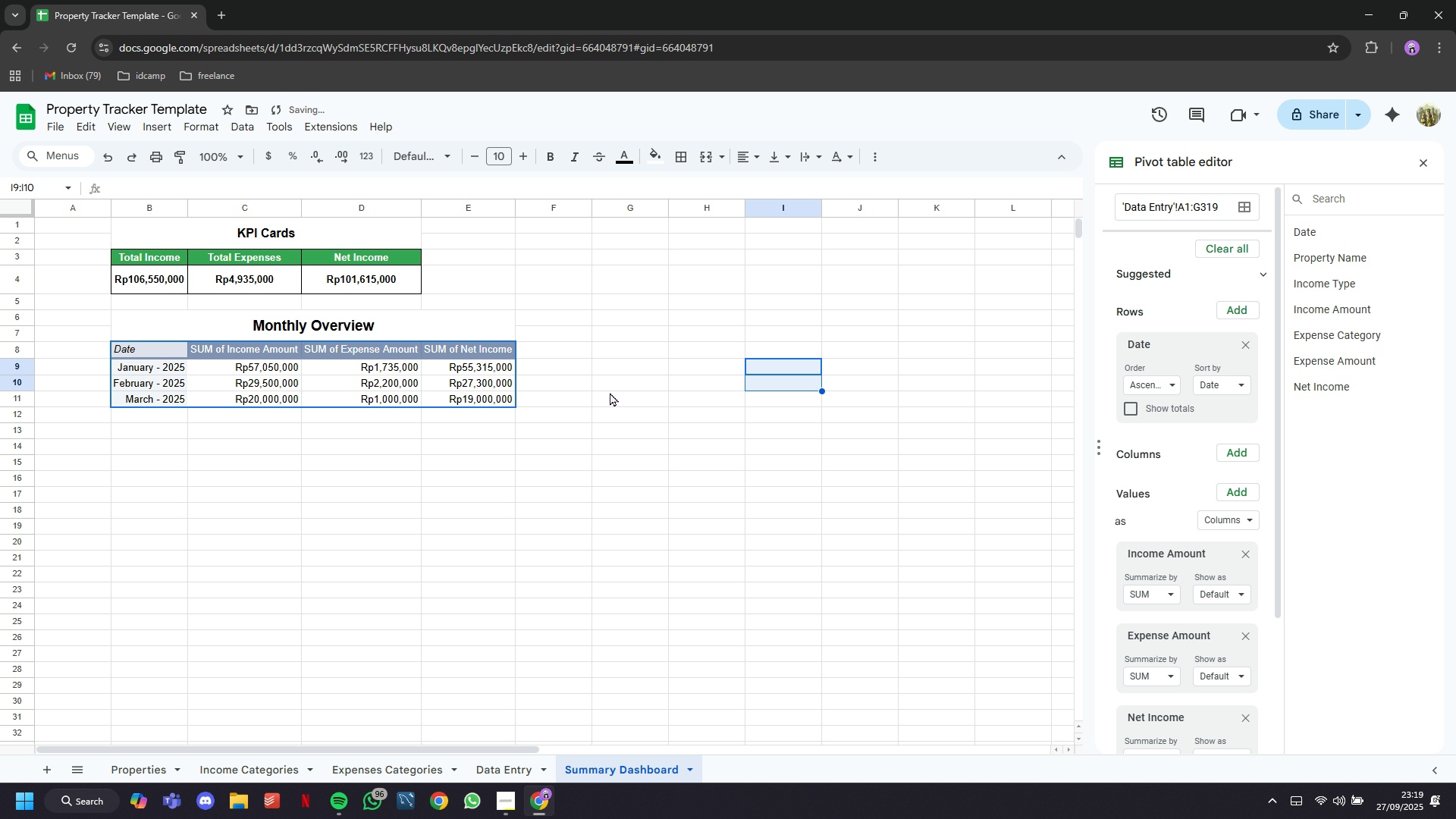 
left_click([425, 351])
 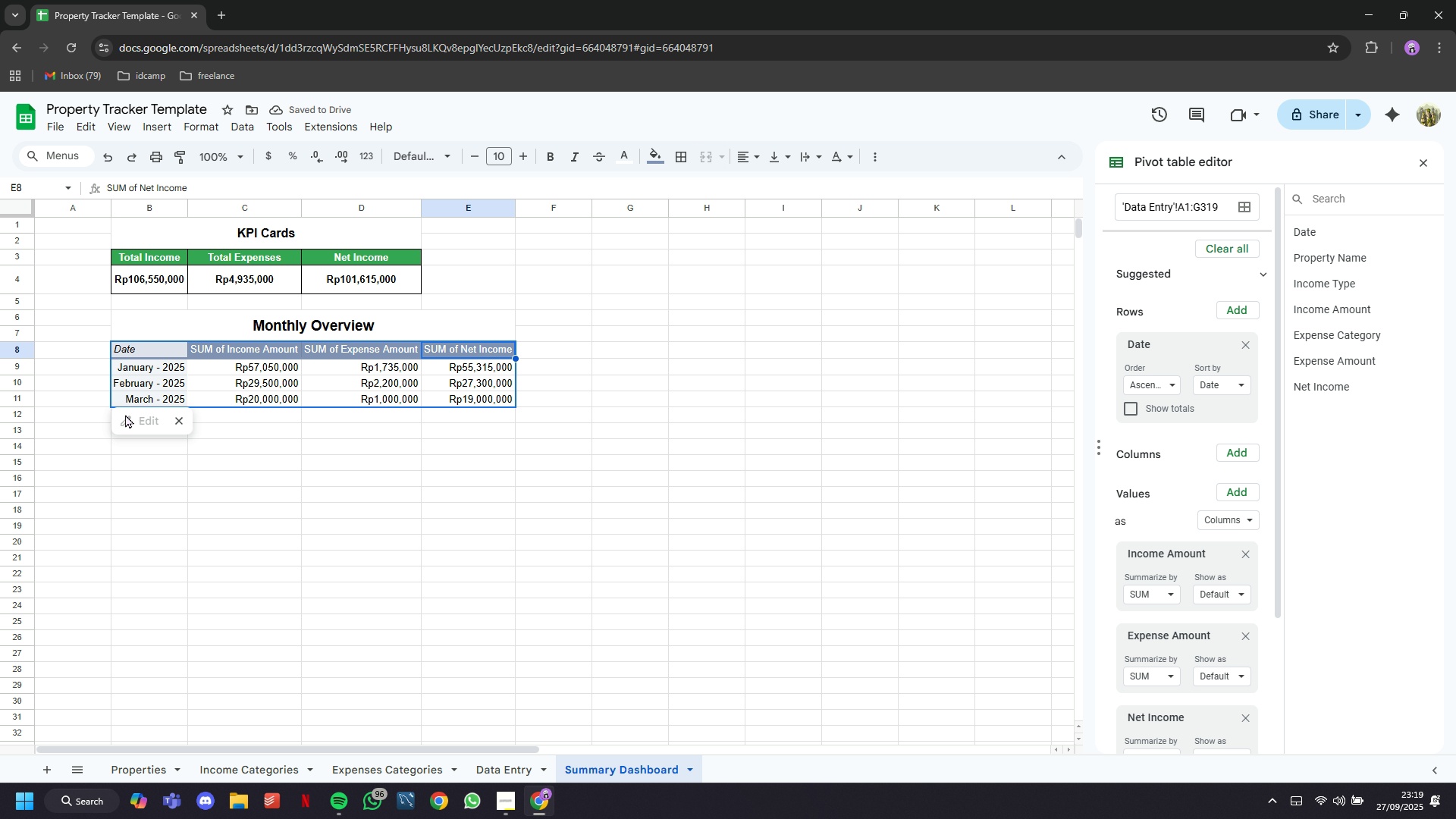 
left_click([127, 423])
 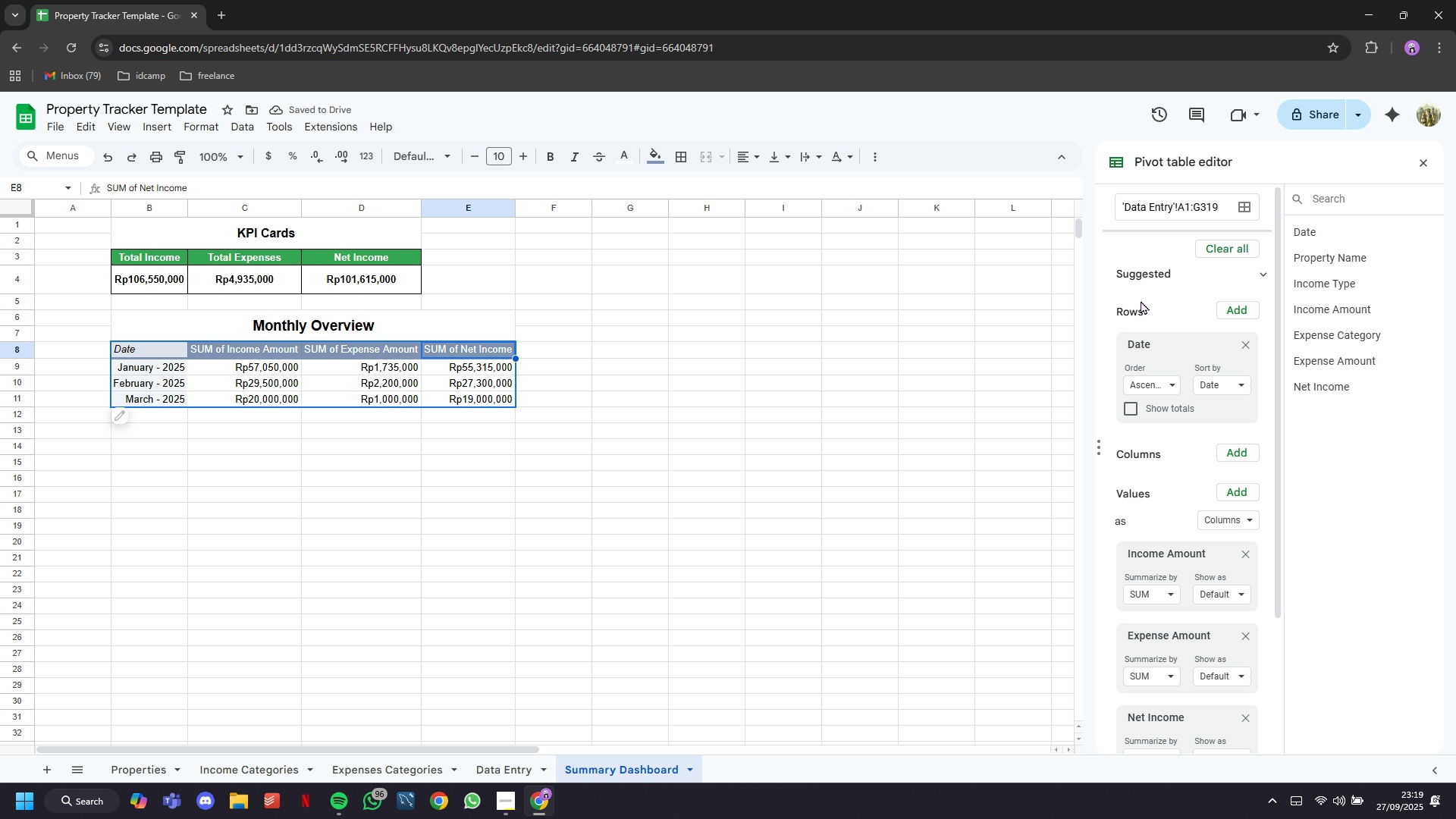 
scroll: coordinate [1237, 317], scroll_direction: up, amount: 2.0
 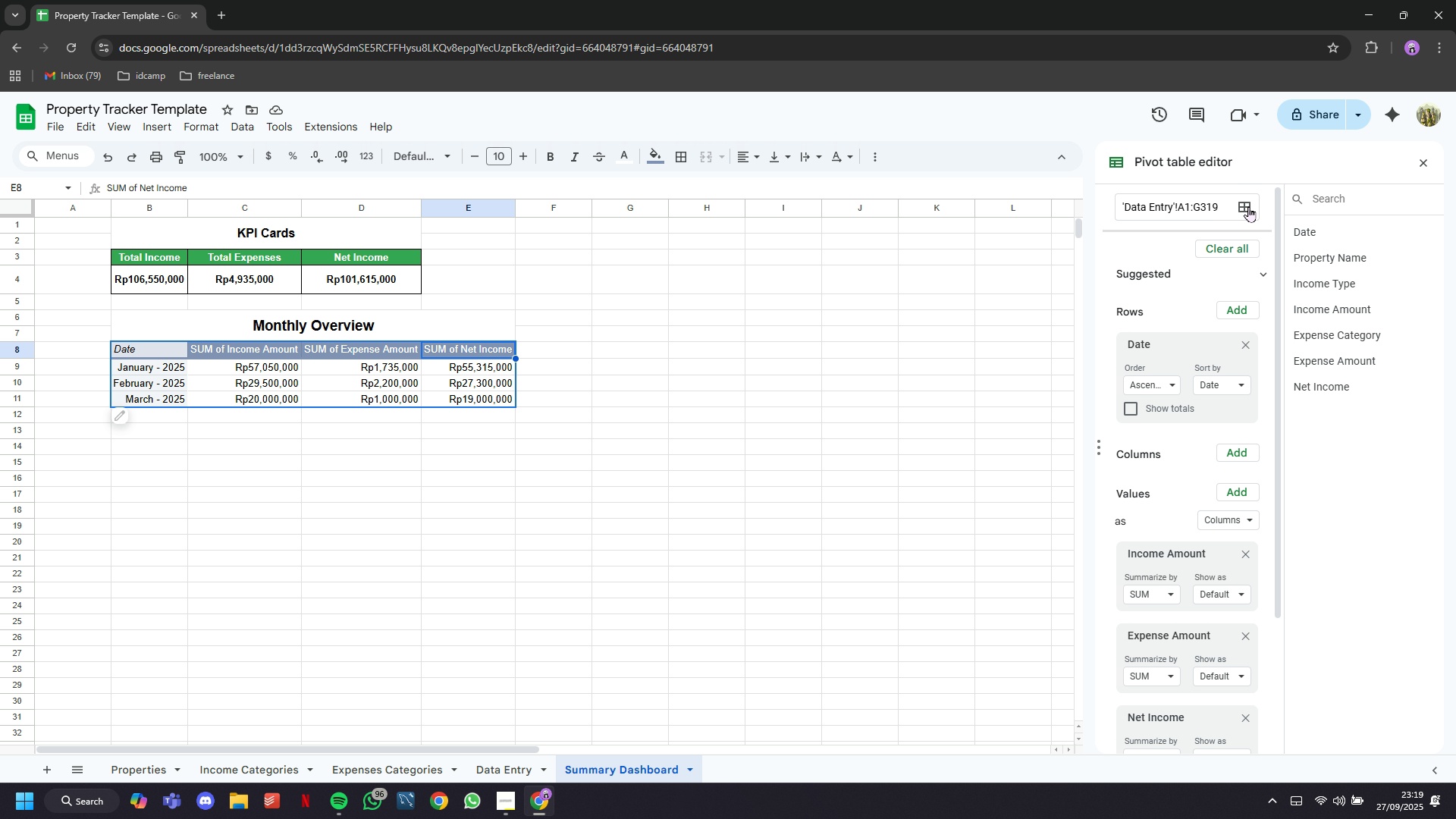 
left_click([1247, 206])
 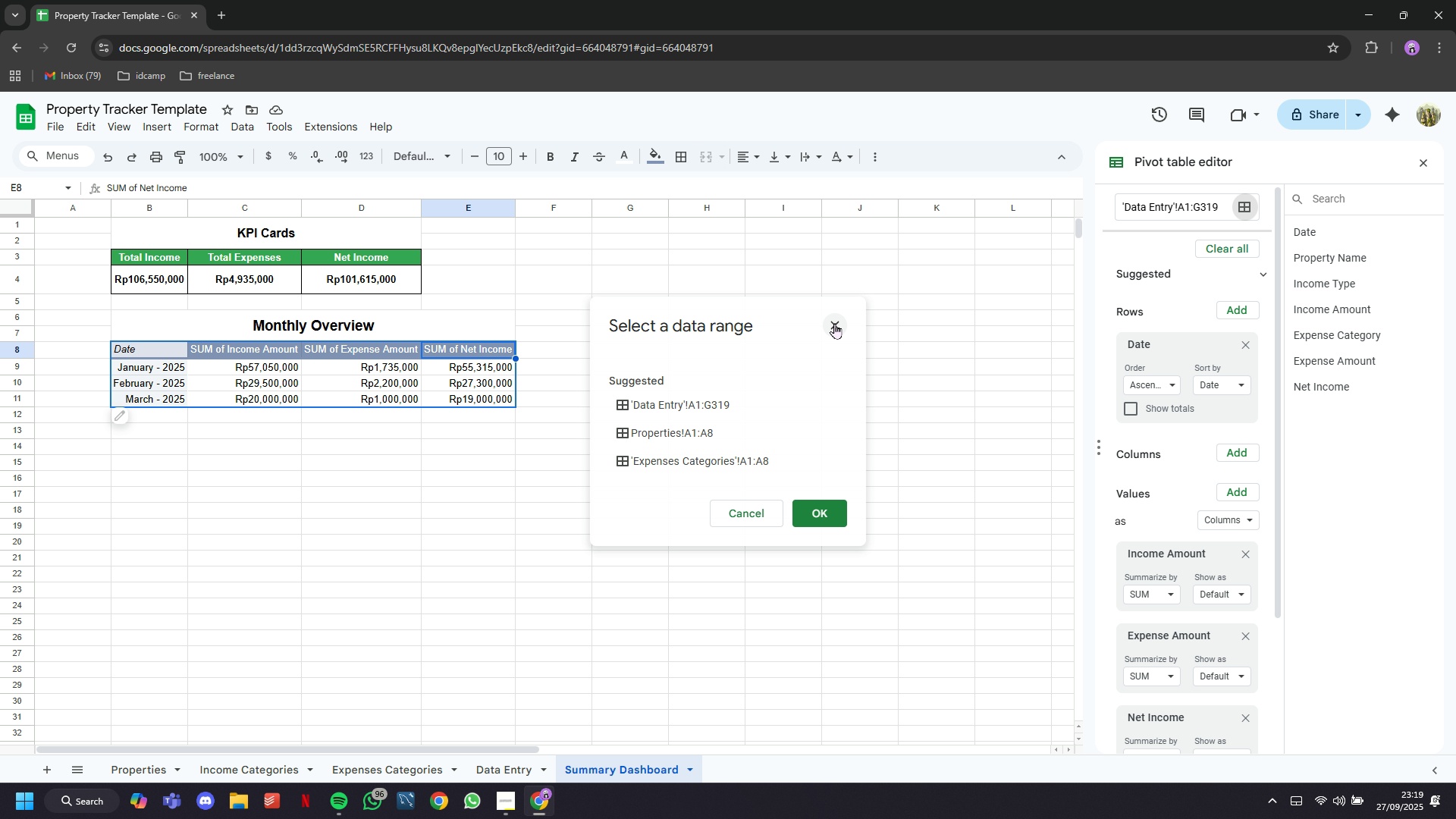 
scroll: coordinate [1218, 301], scroll_direction: up, amount: 3.0
 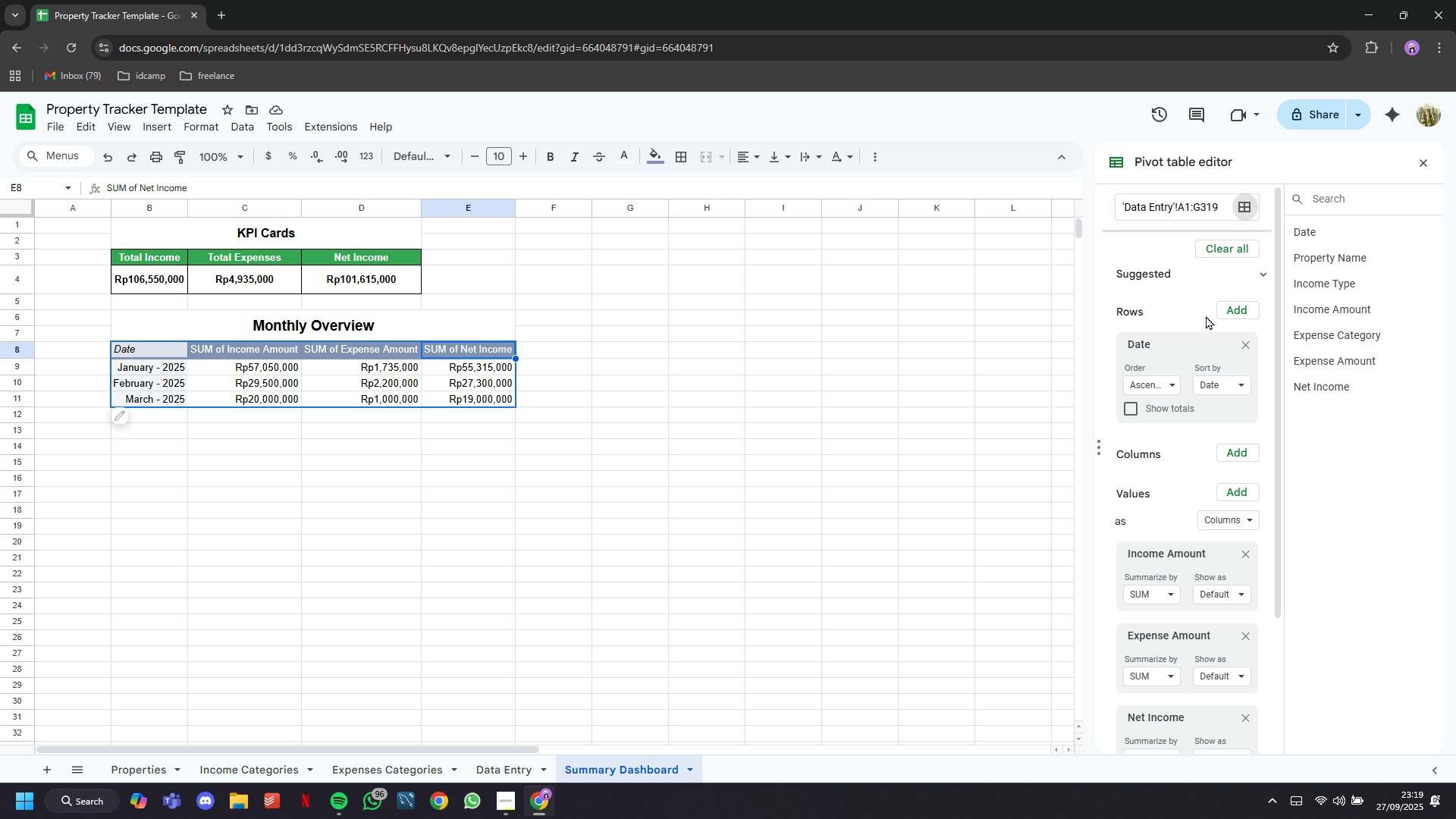 
left_click([743, 441])
 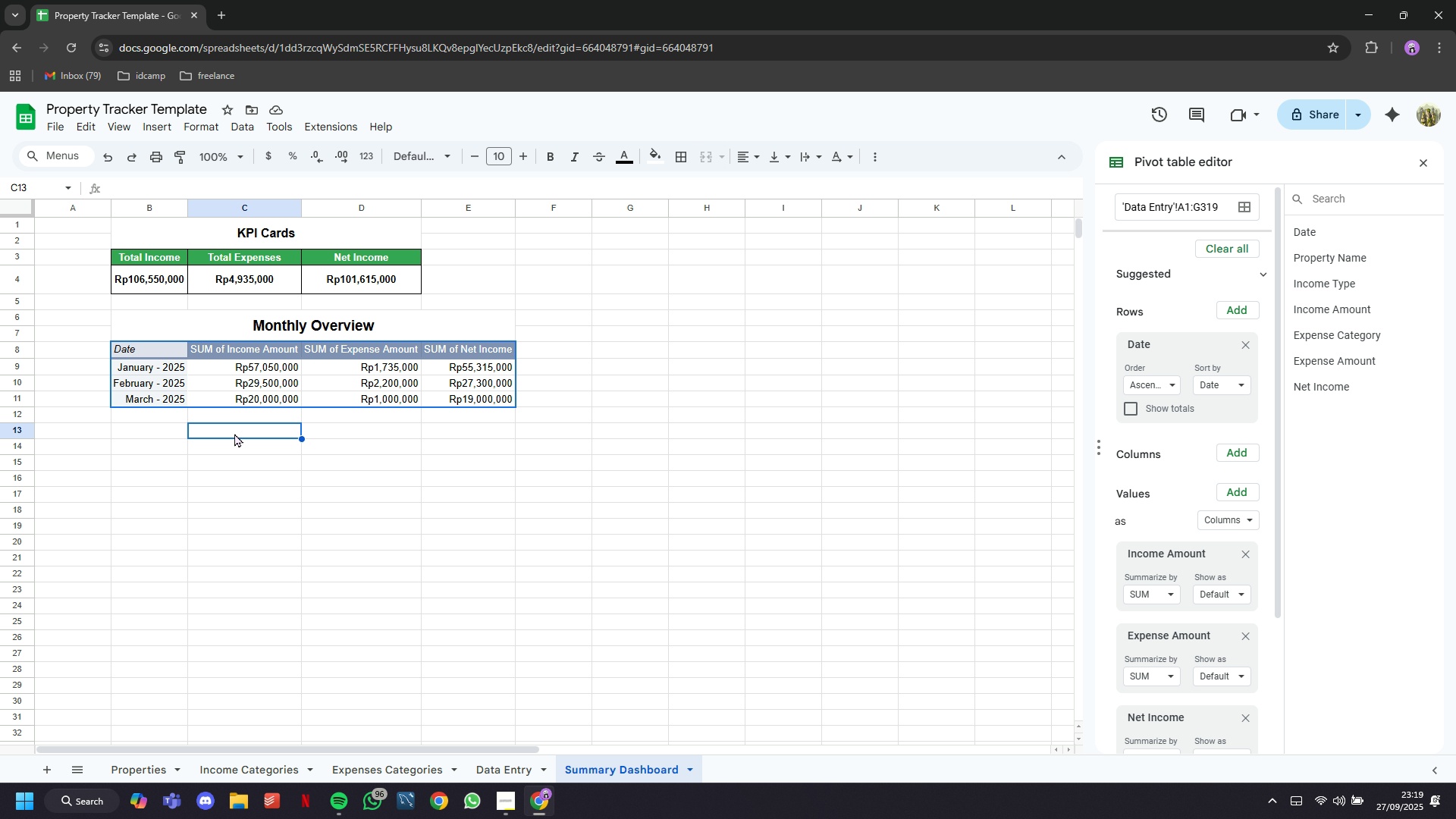 
left_click([282, 493])
 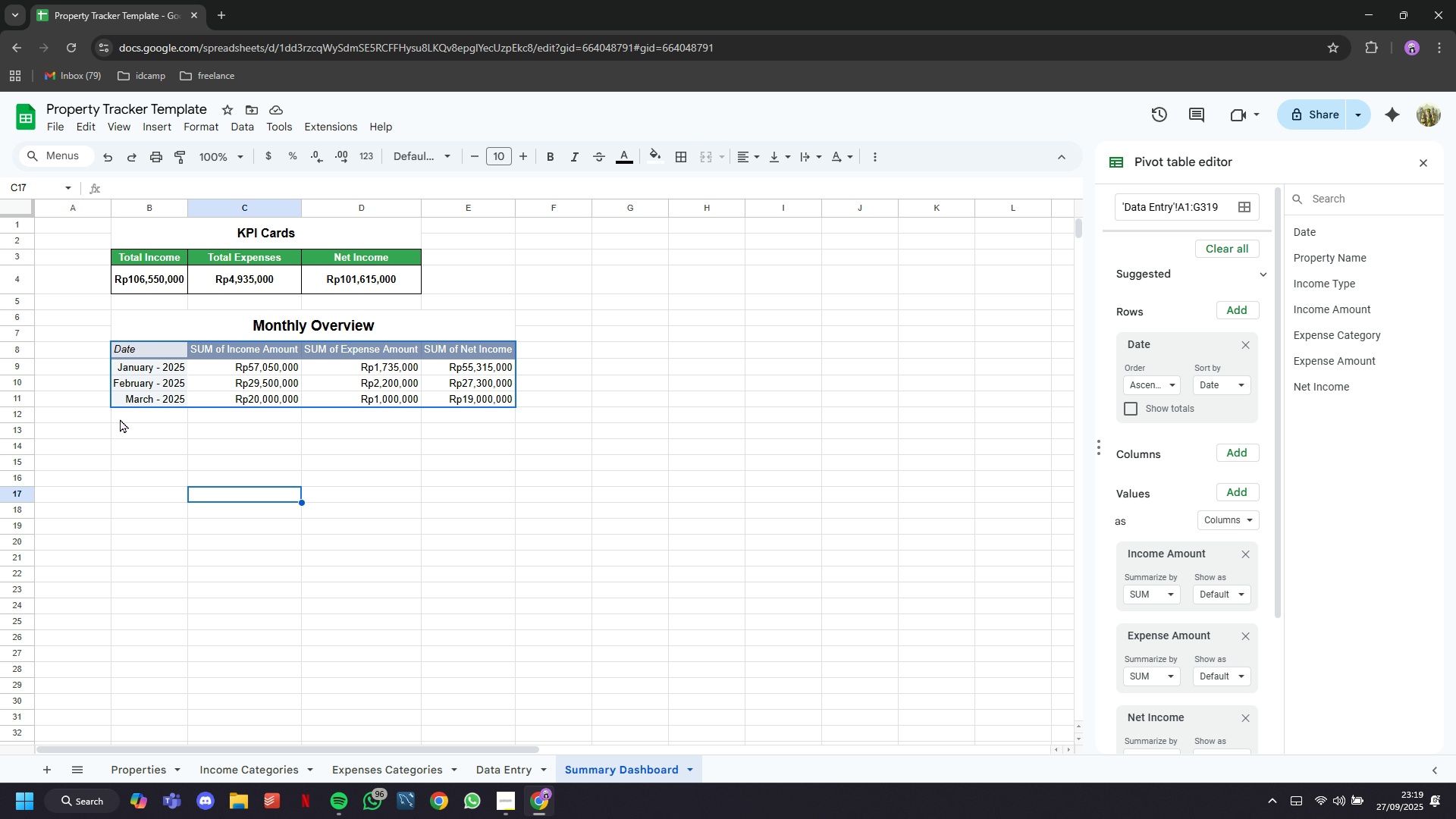 
left_click([126, 431])
 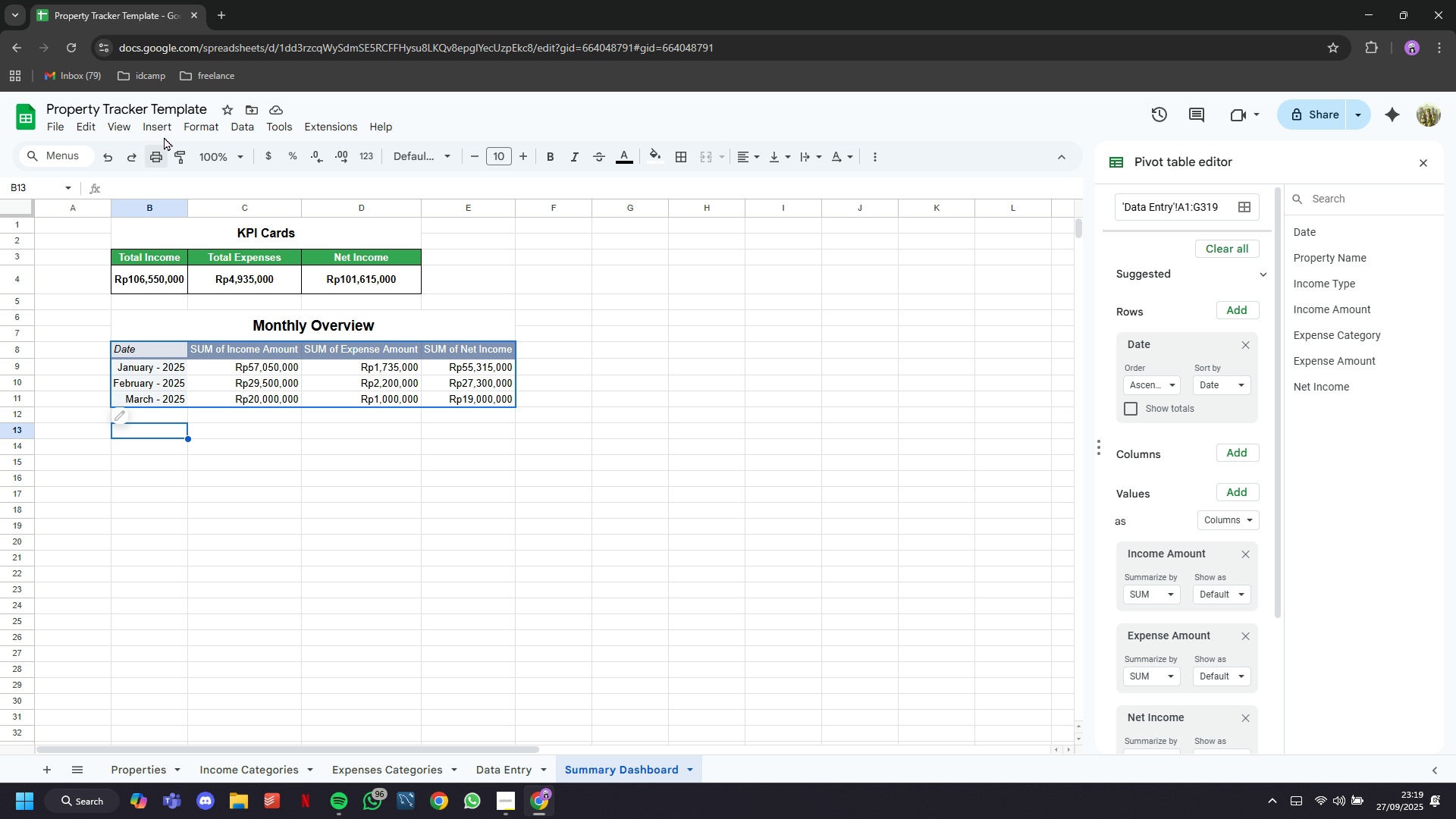 
left_click([166, 127])
 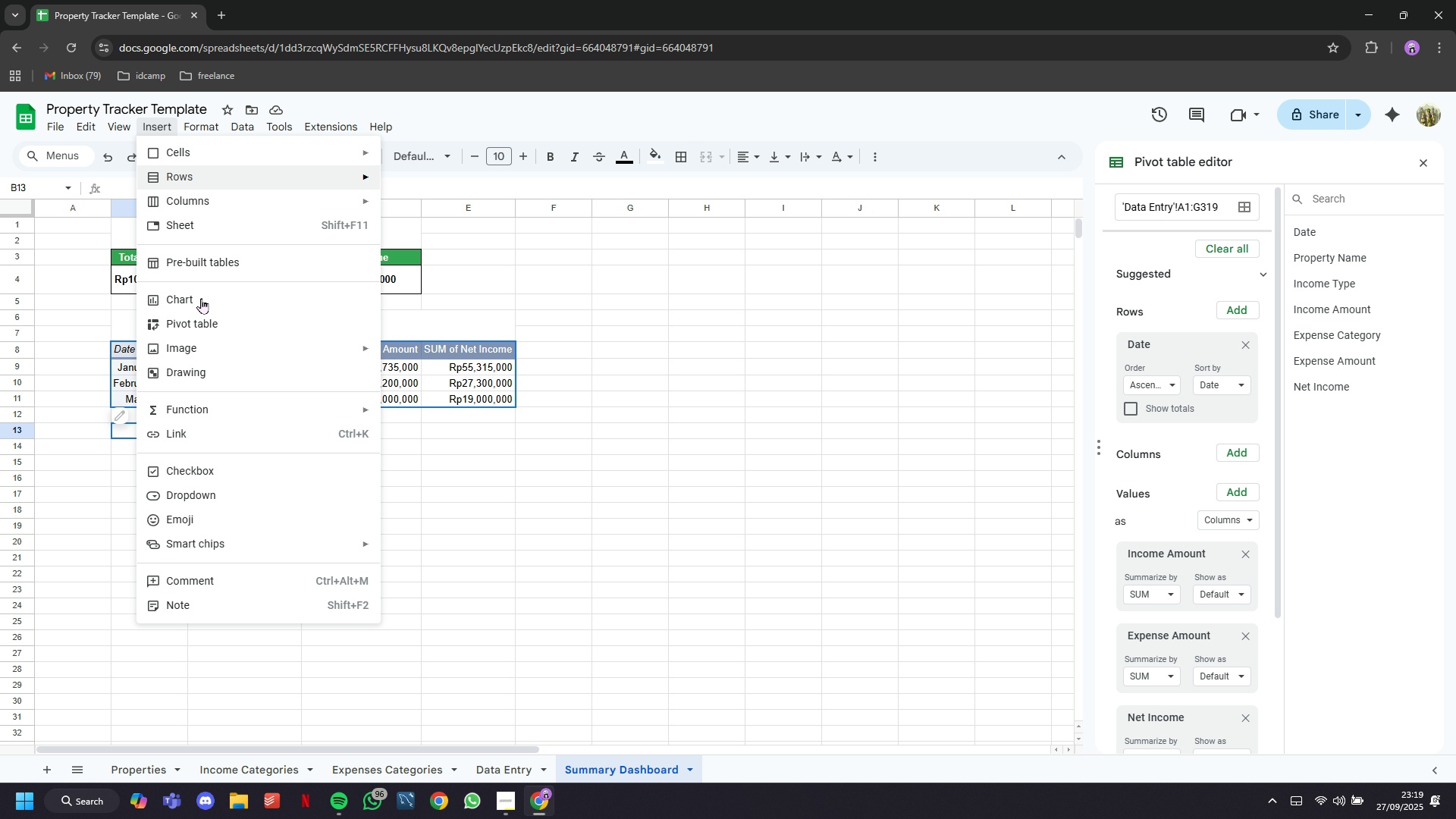 
left_click([201, 300])
 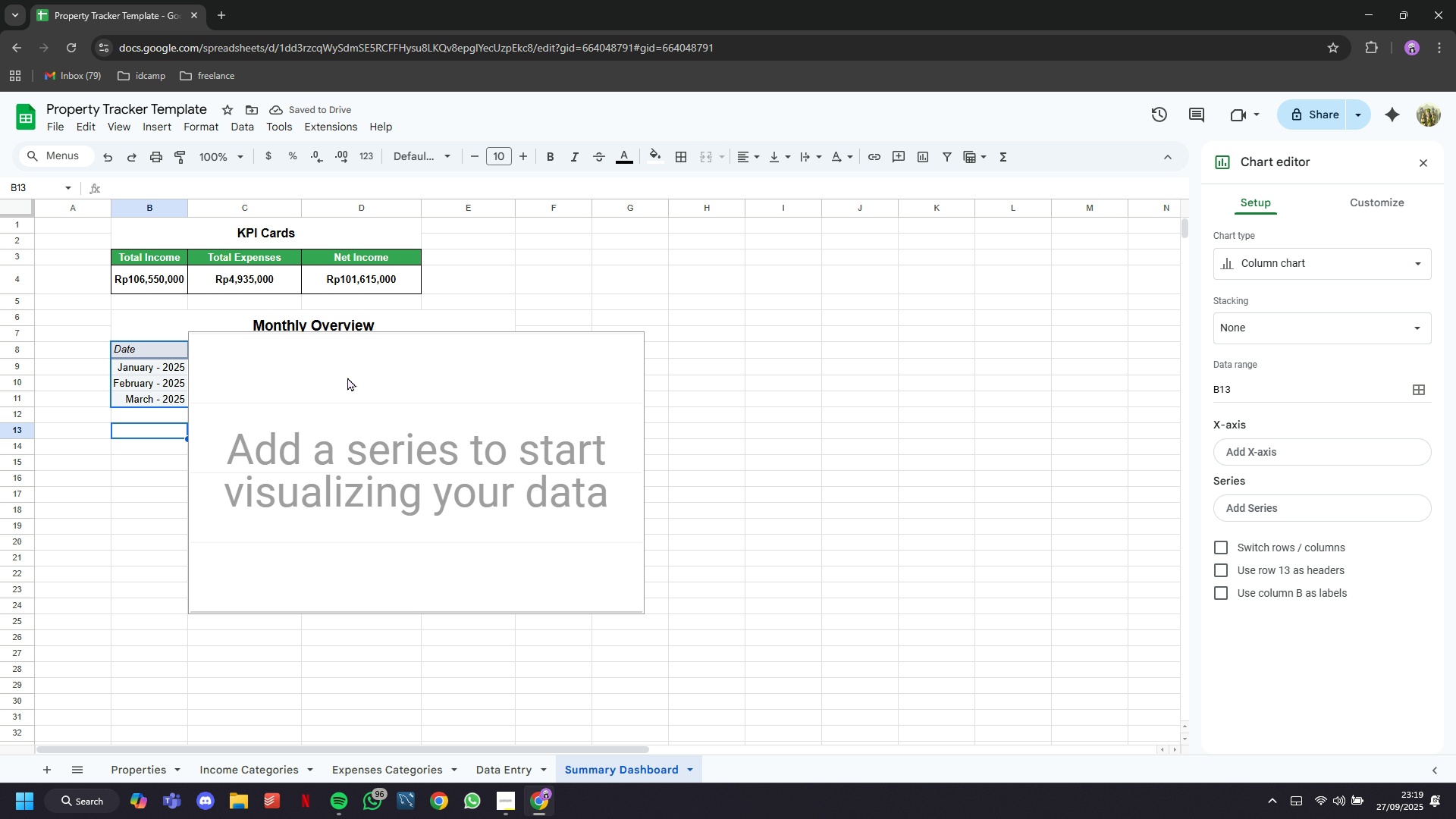 
wait(6.27)
 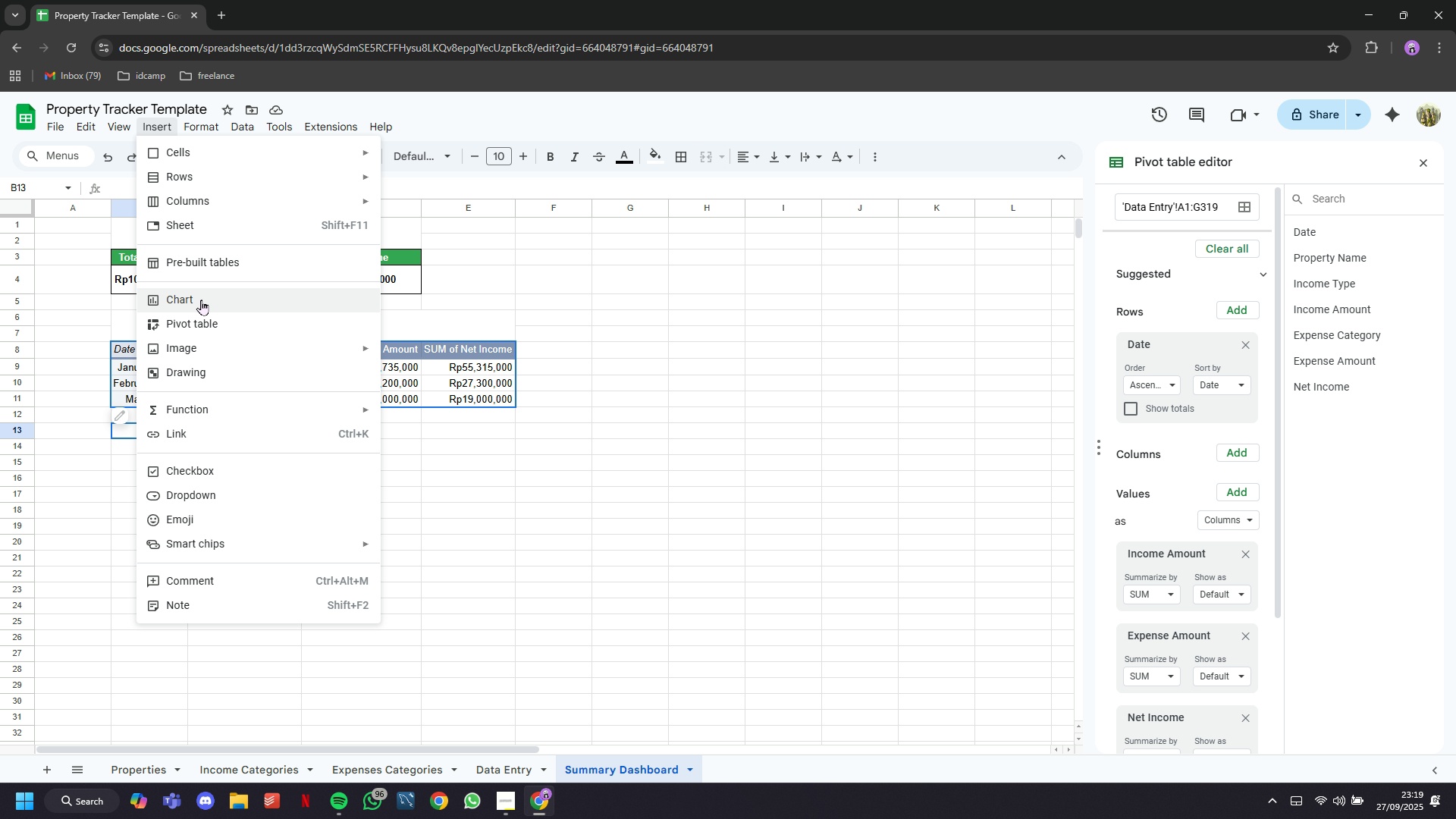 
left_click([466, 412])
 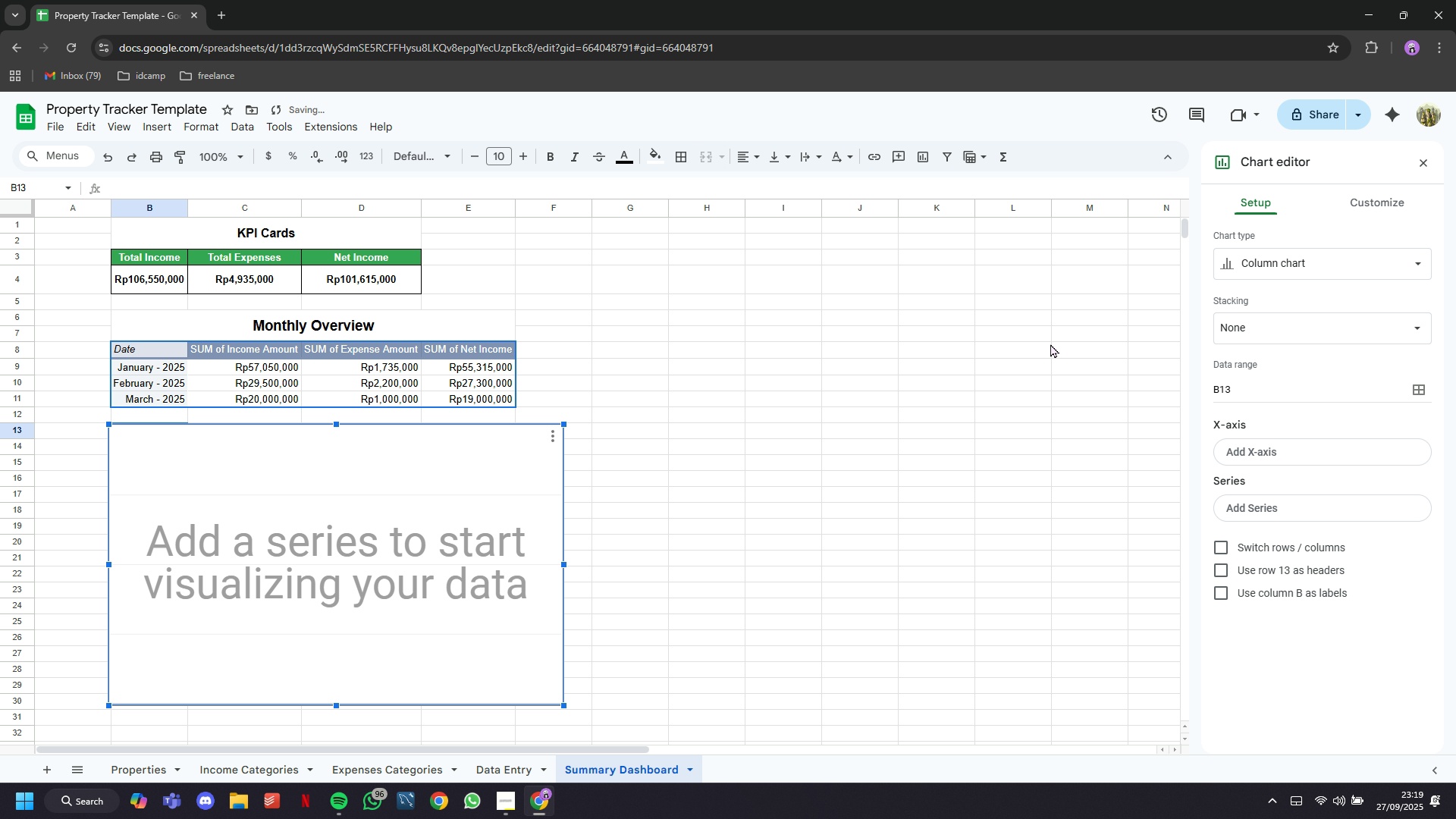 
left_click([1345, 271])
 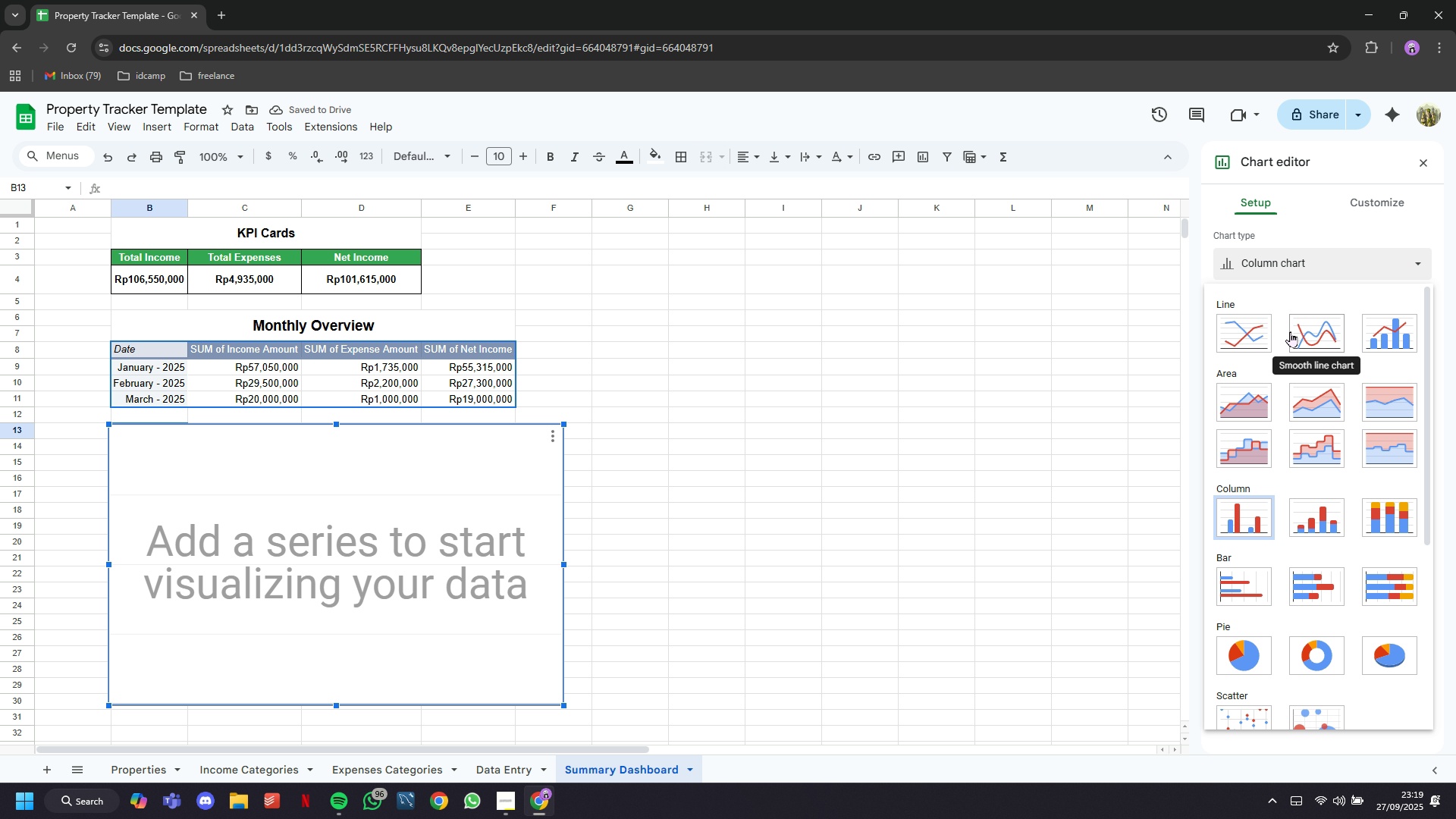 
left_click([1291, 332])
 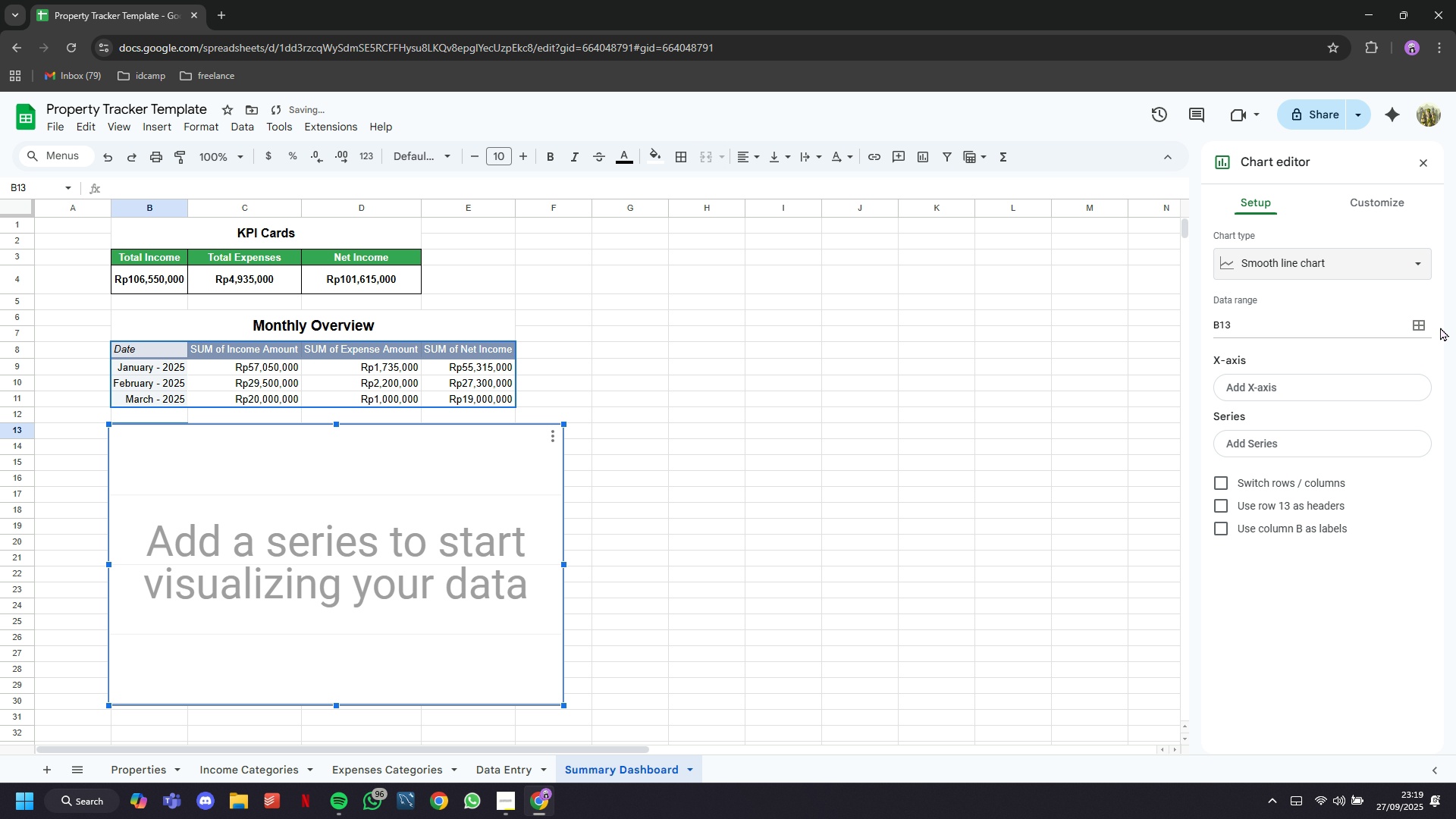 
left_click([1423, 328])
 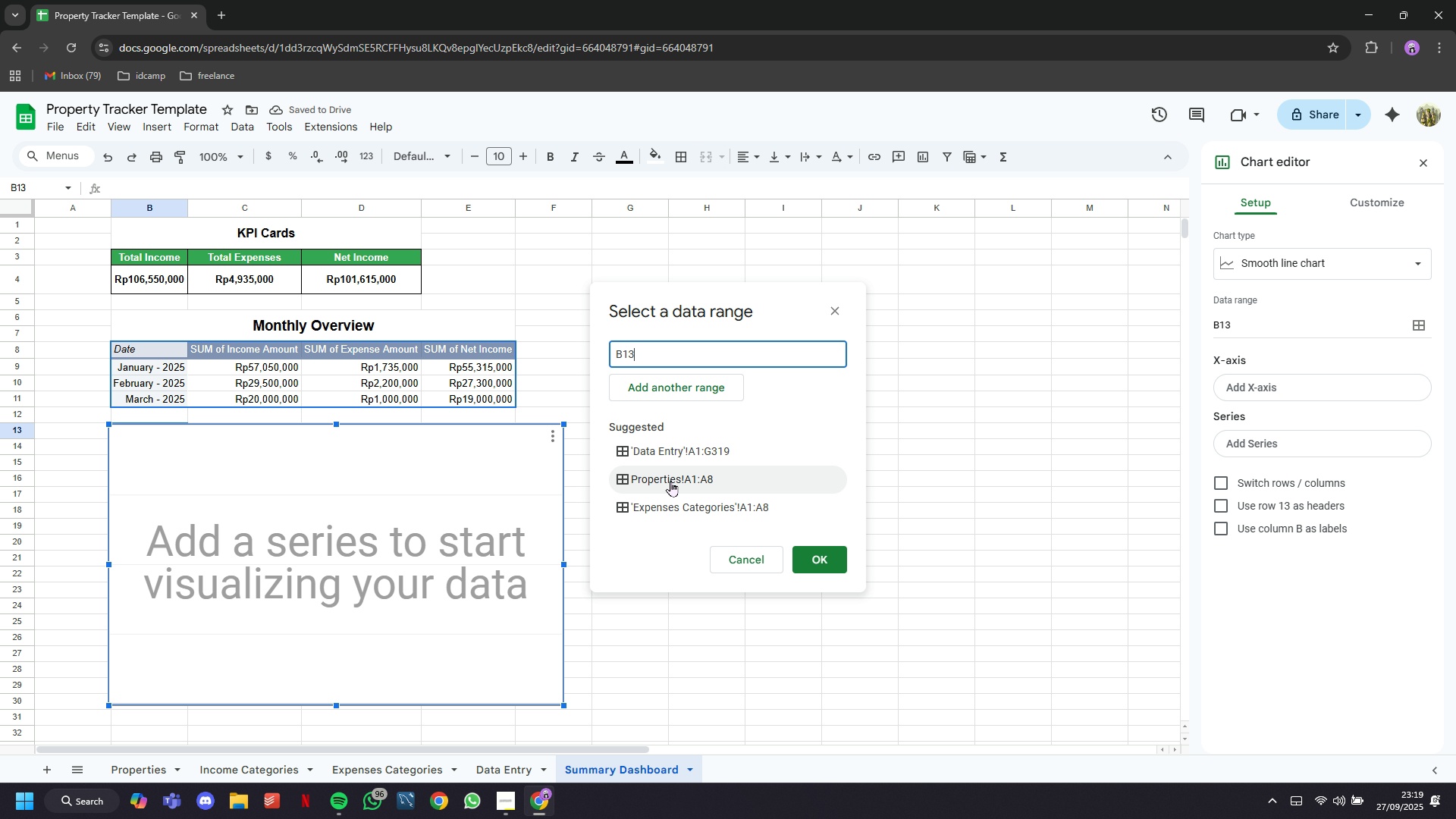 
scroll: coordinate [670, 481], scroll_direction: down, amount: 3.0
 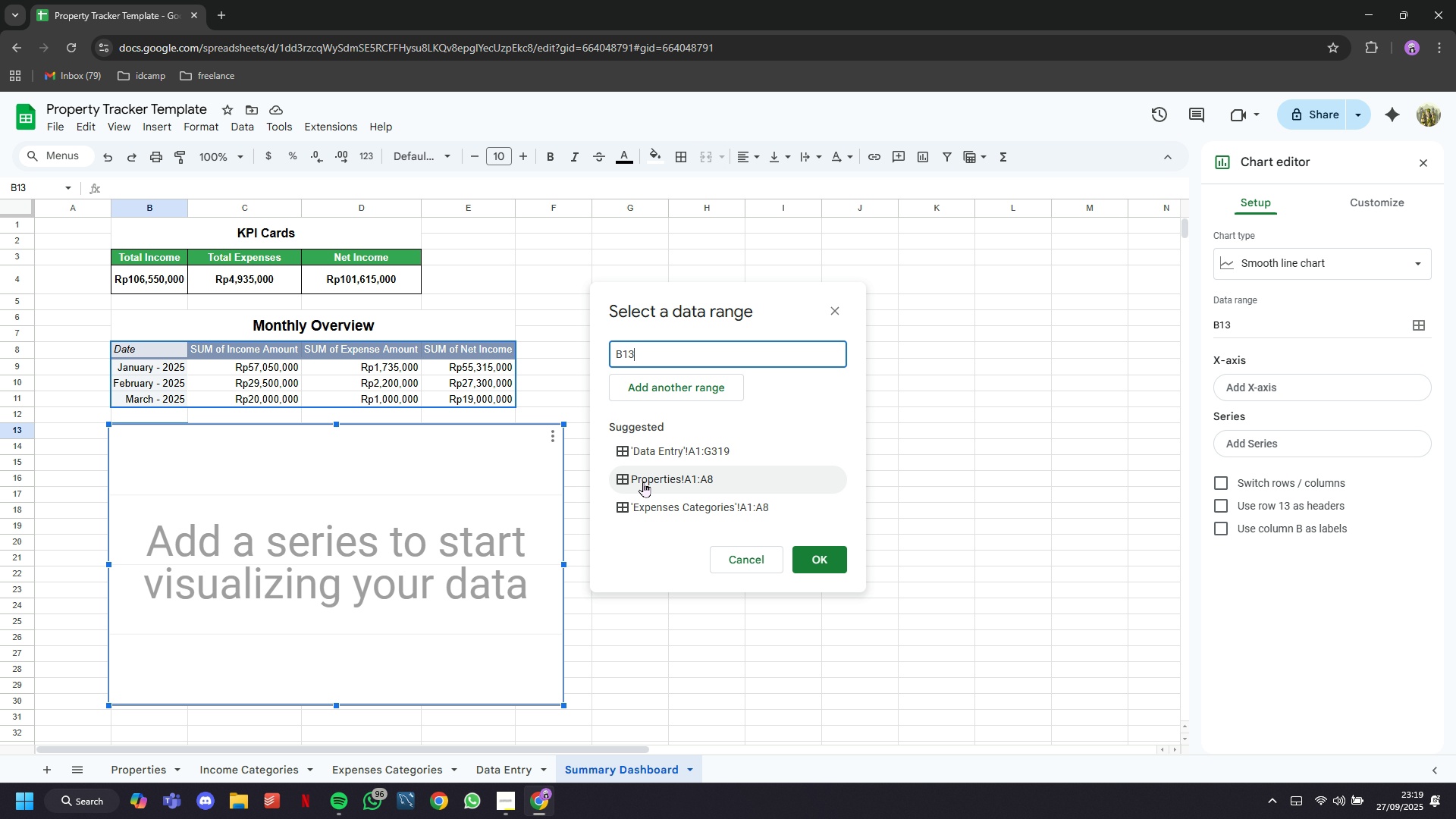 
wait(12.84)
 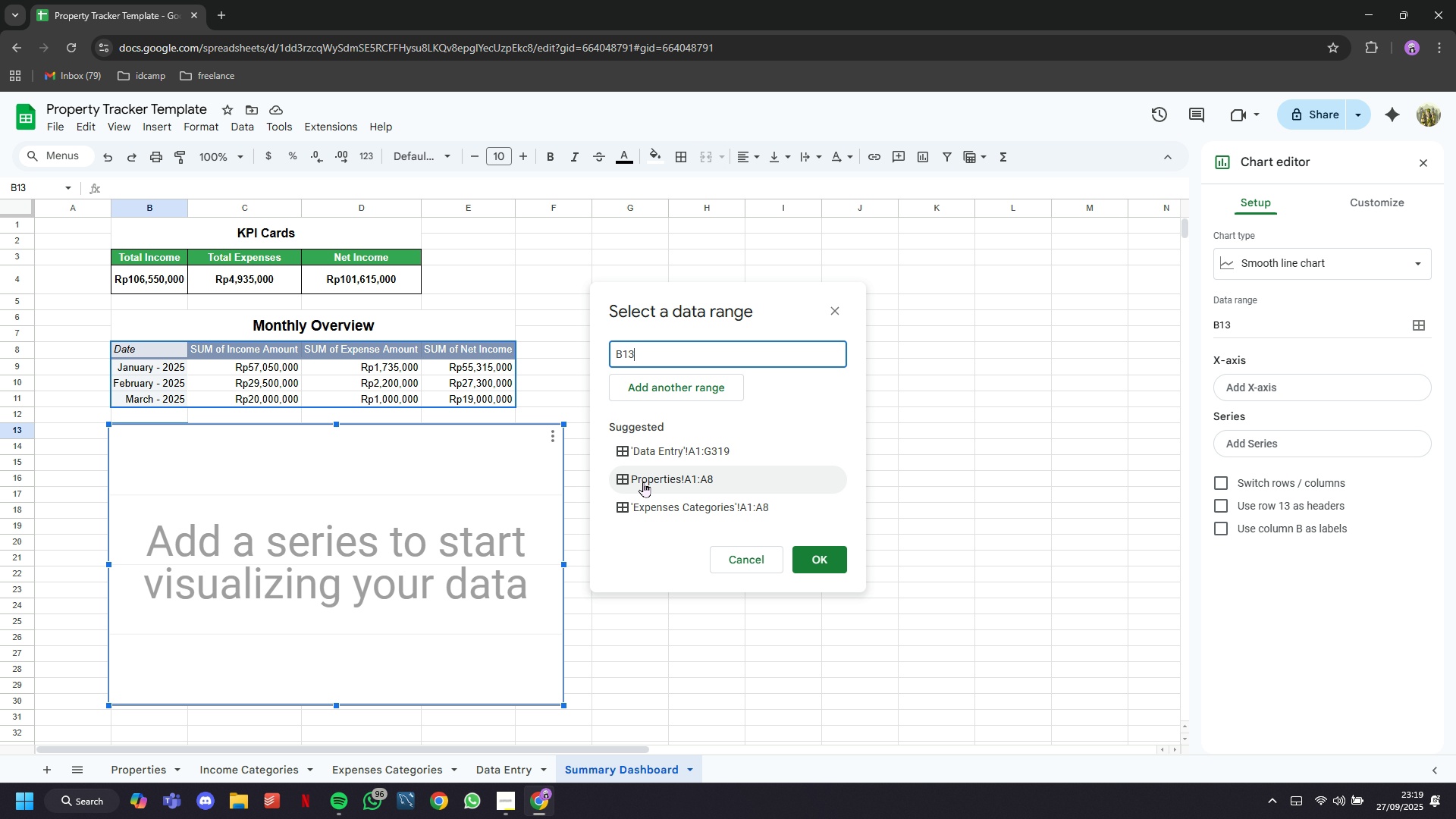 
left_click([1367, 344])
 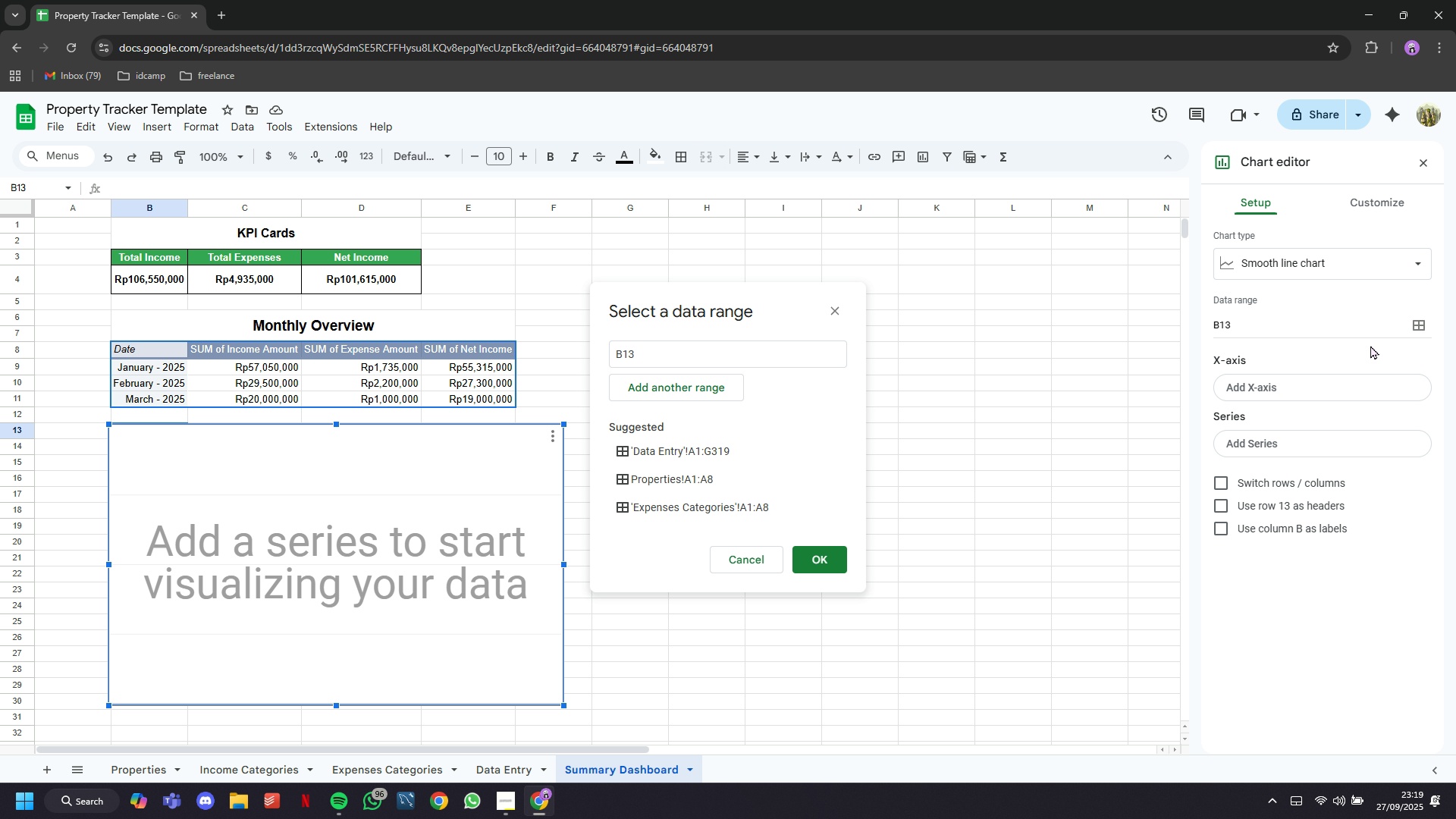 
left_click([1367, 344])
 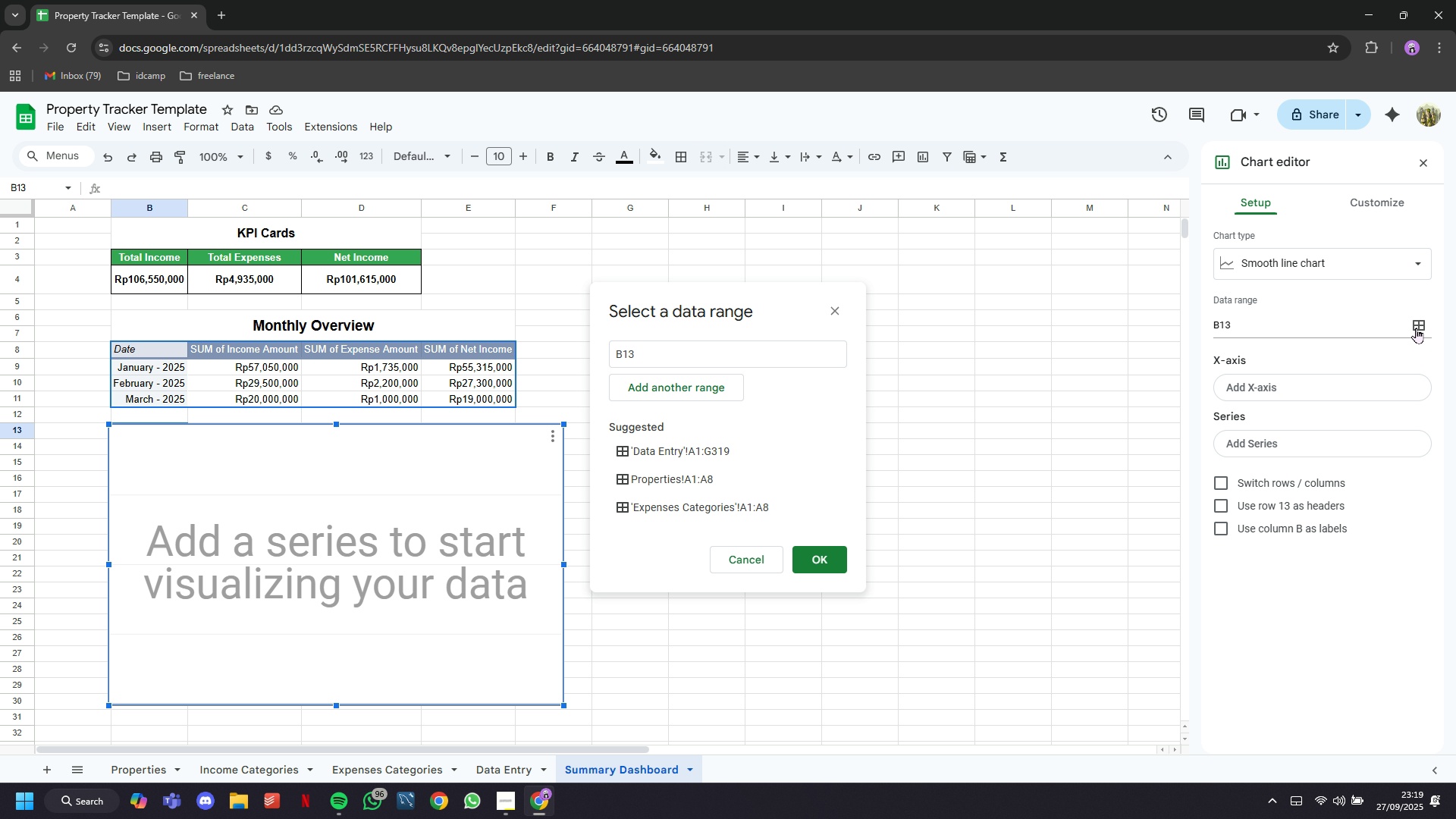 
left_click([1417, 328])
 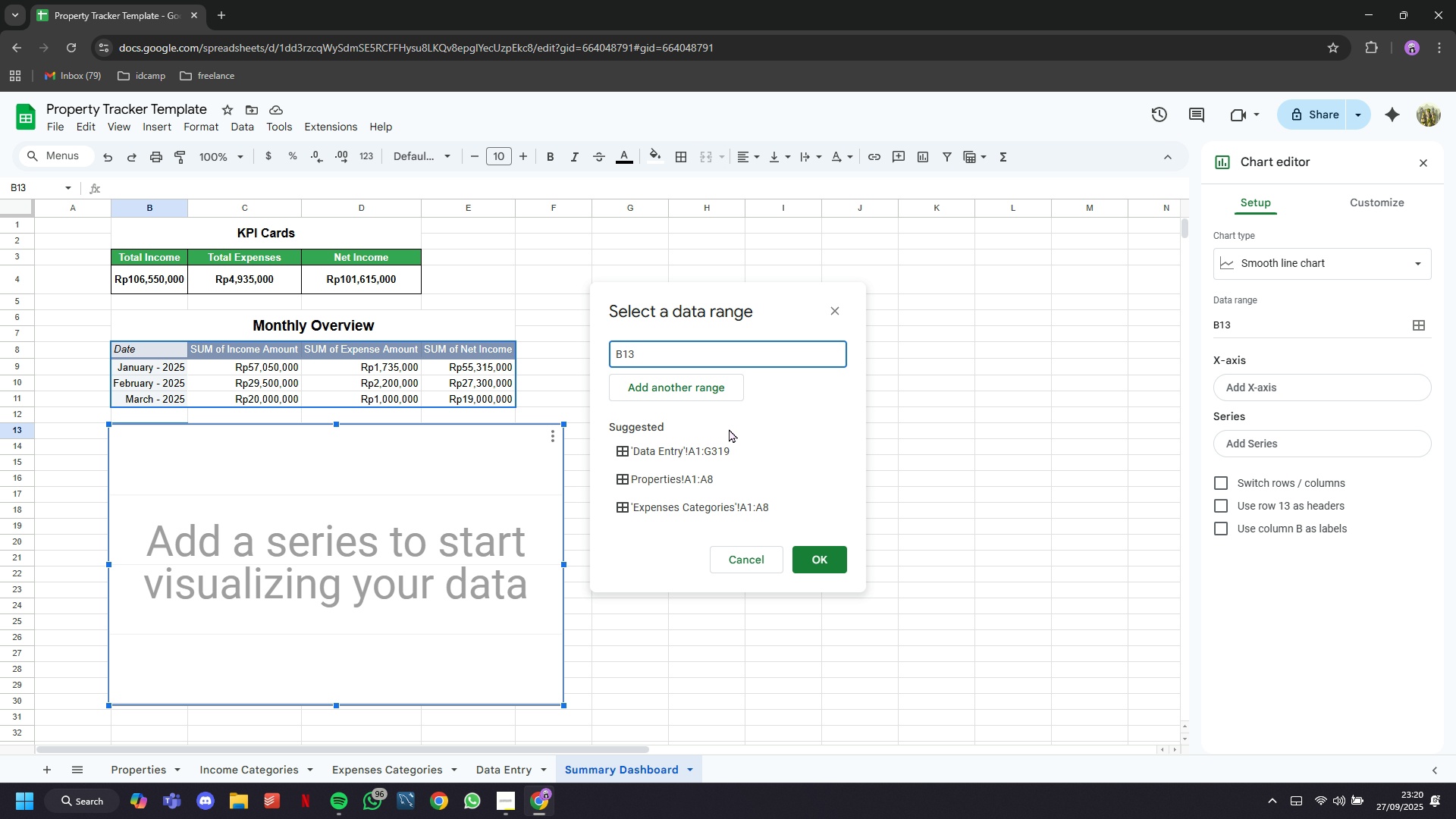 
left_click([735, 443])
 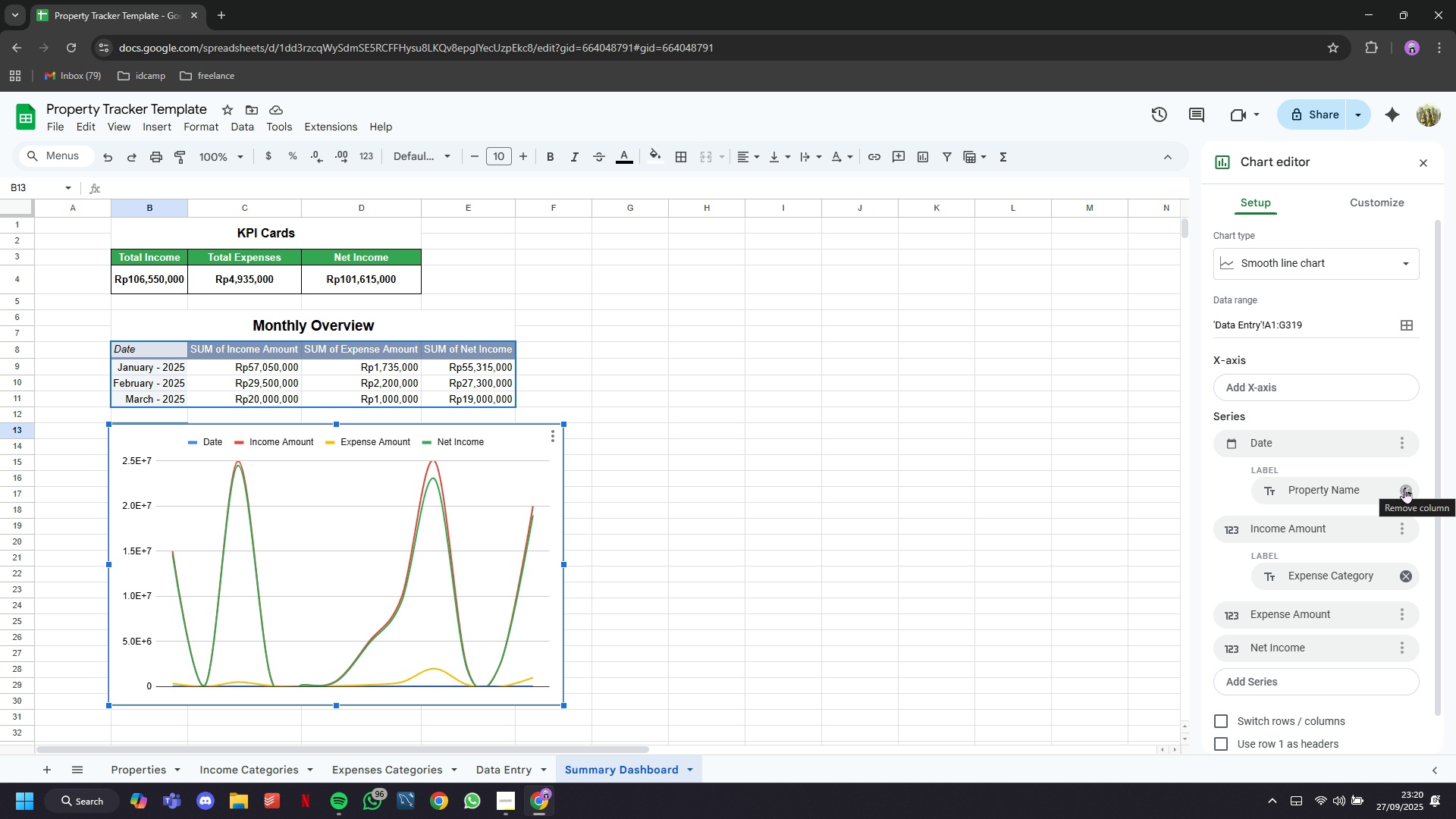 
wait(13.74)
 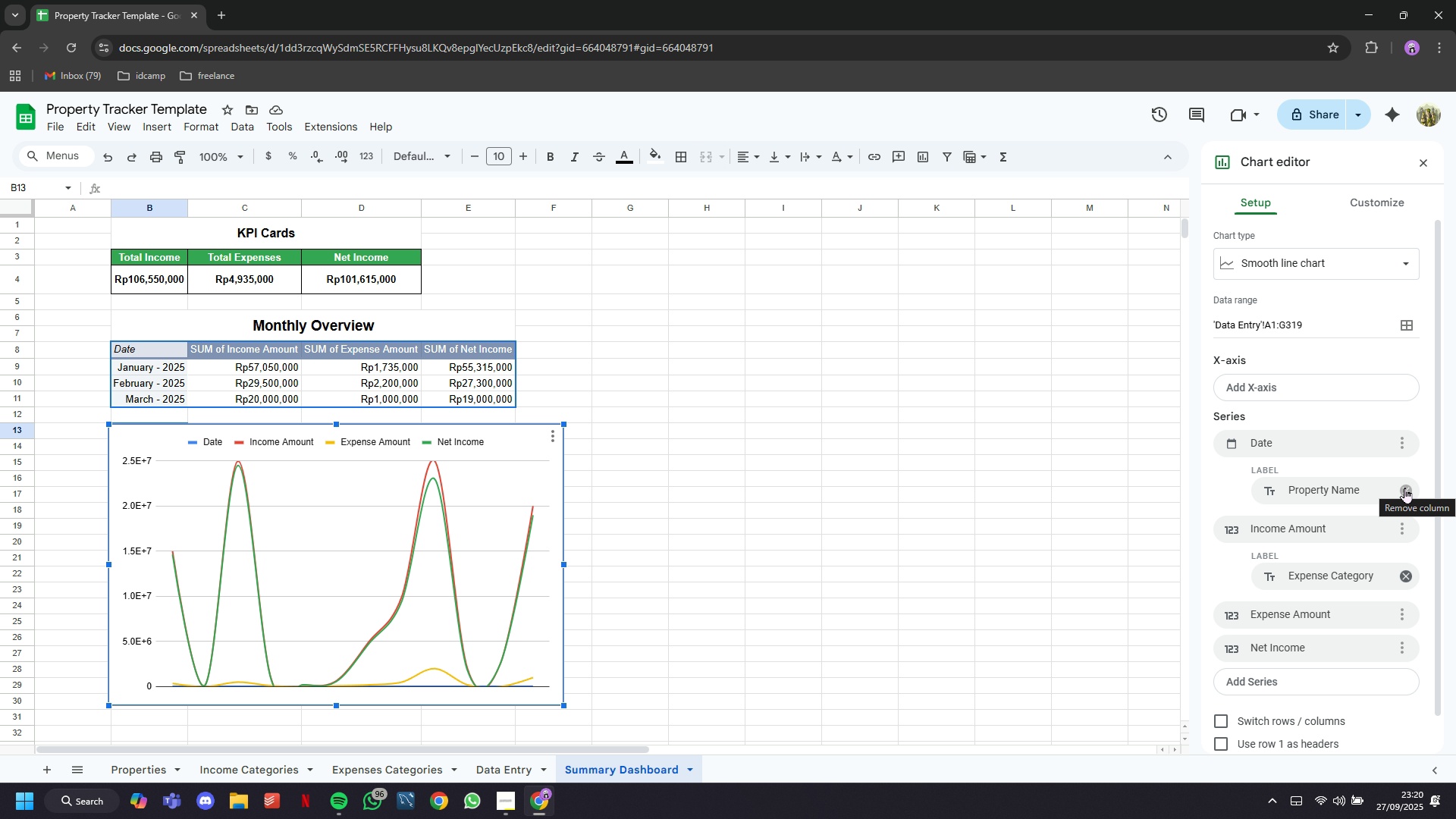 
mouse_move([1390, 493])
 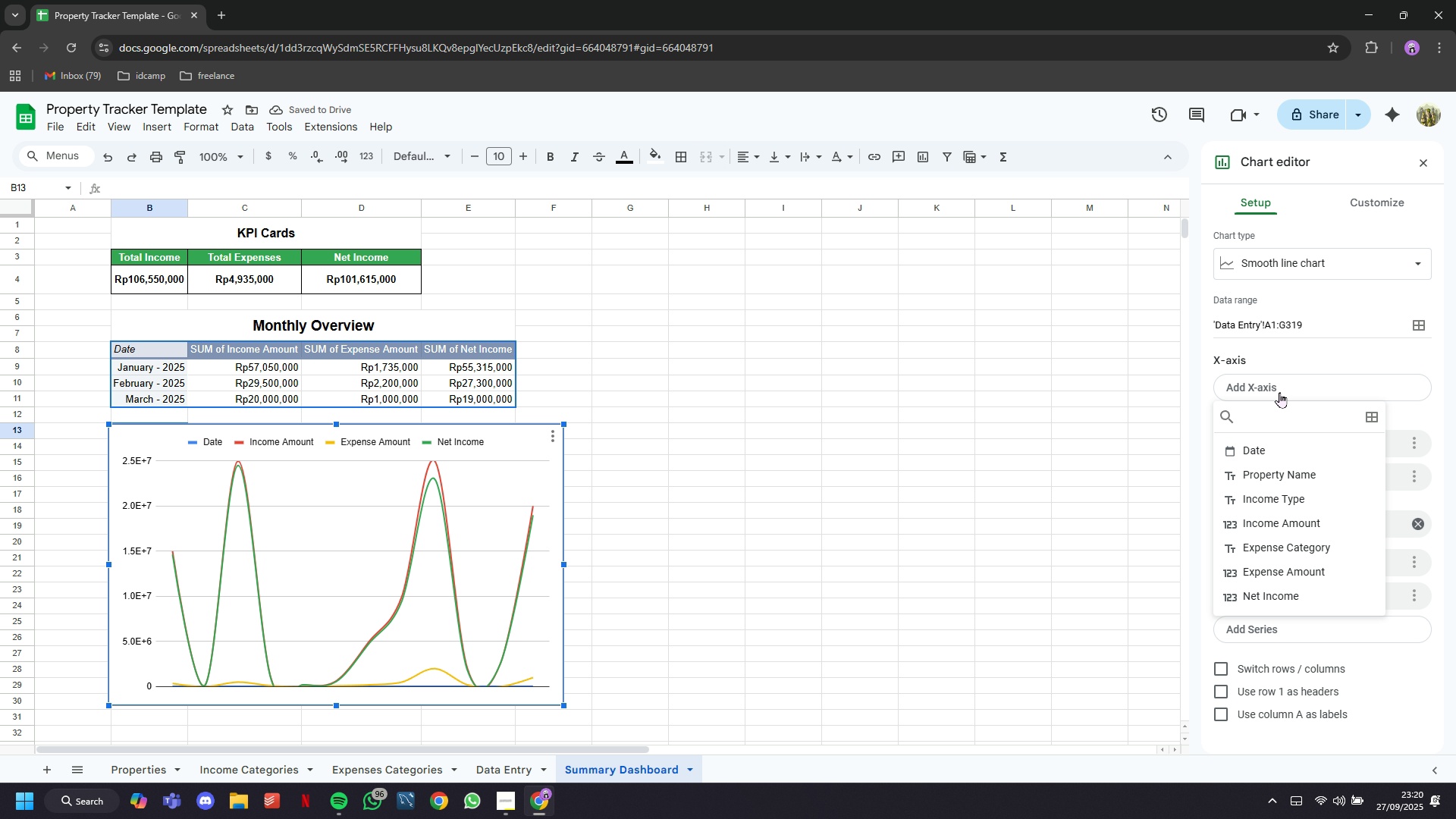 
left_click([1279, 392])
 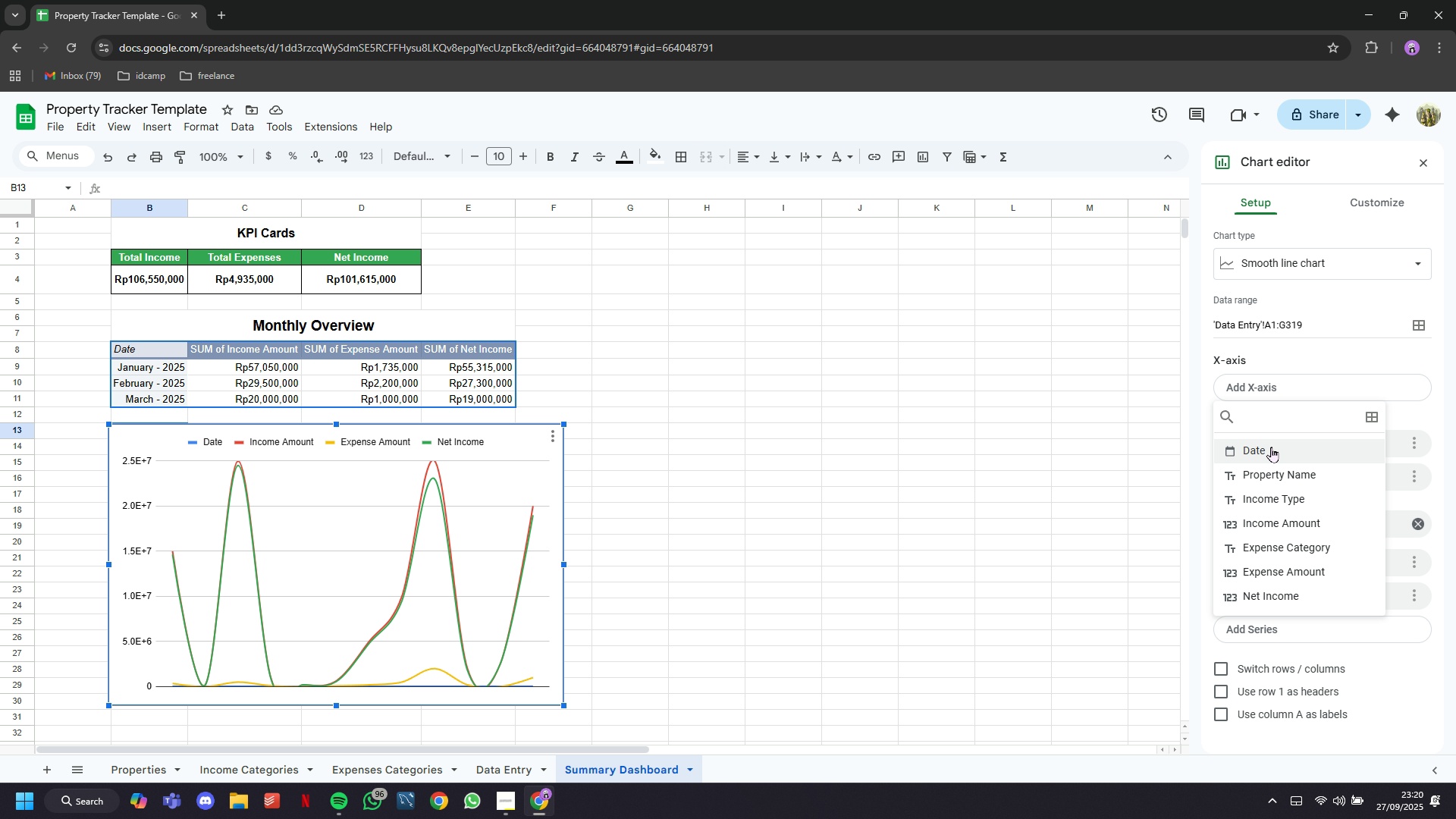 
left_click([1269, 452])
 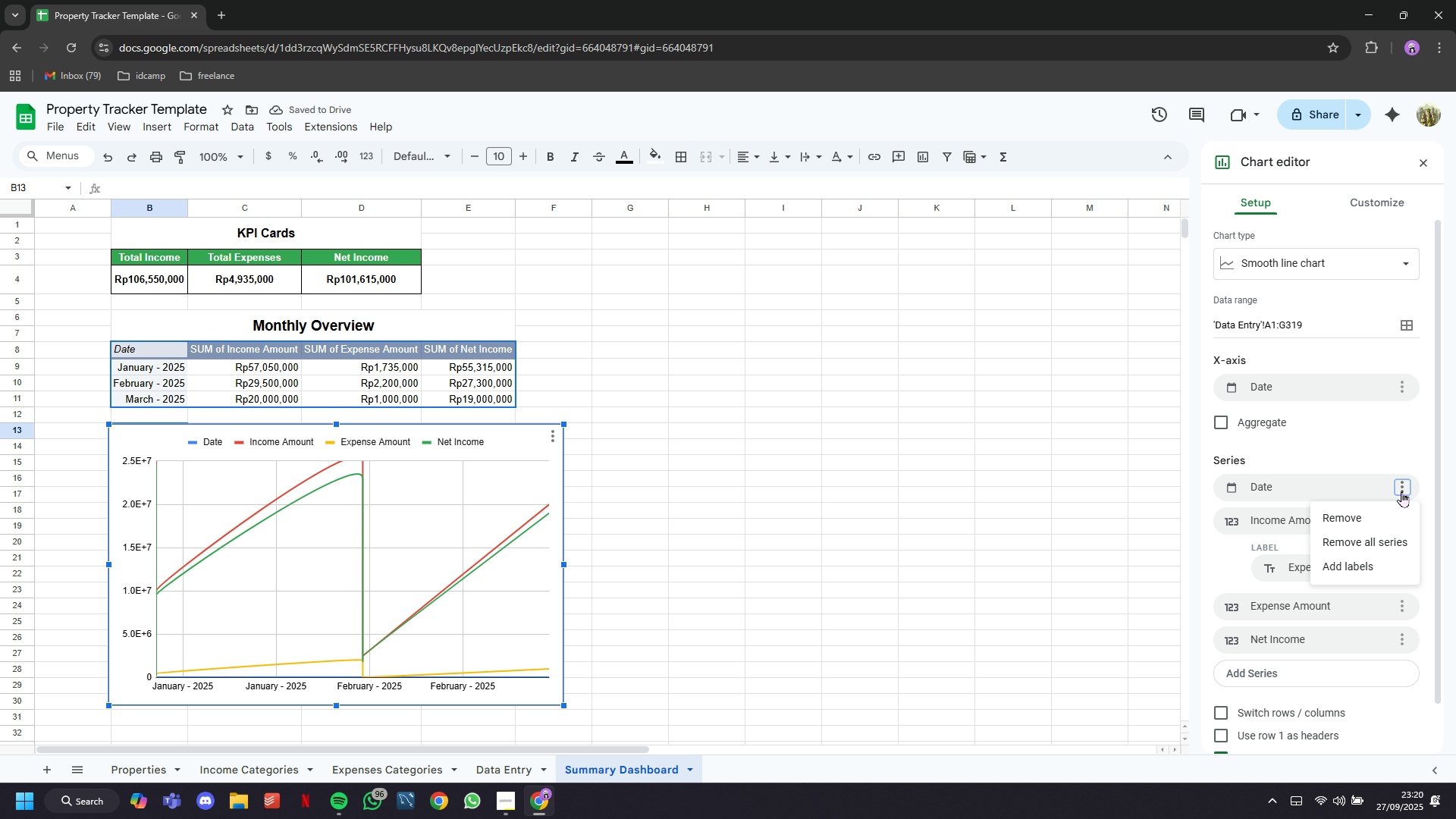 
left_click([1393, 515])
 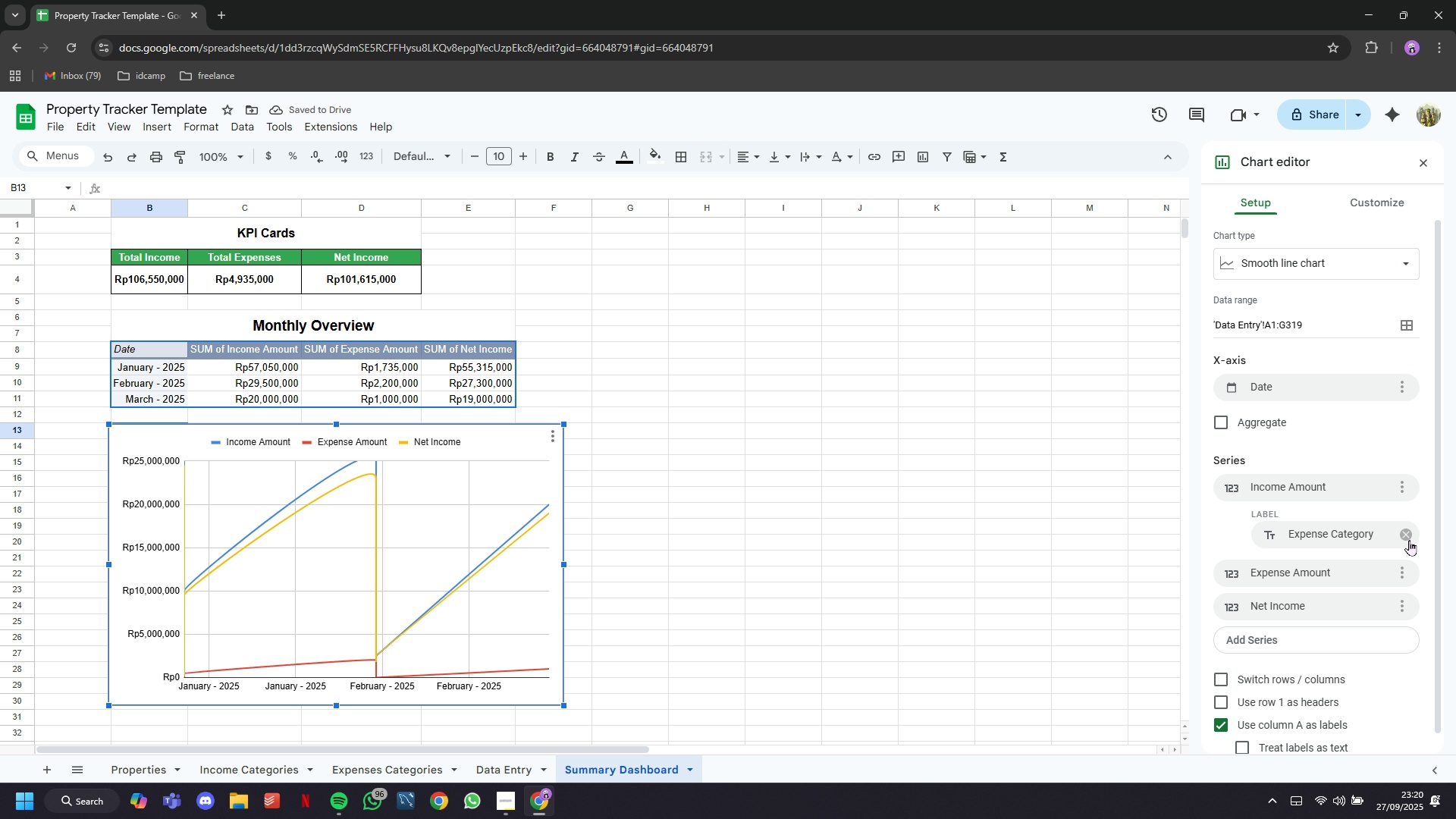 
wait(6.02)
 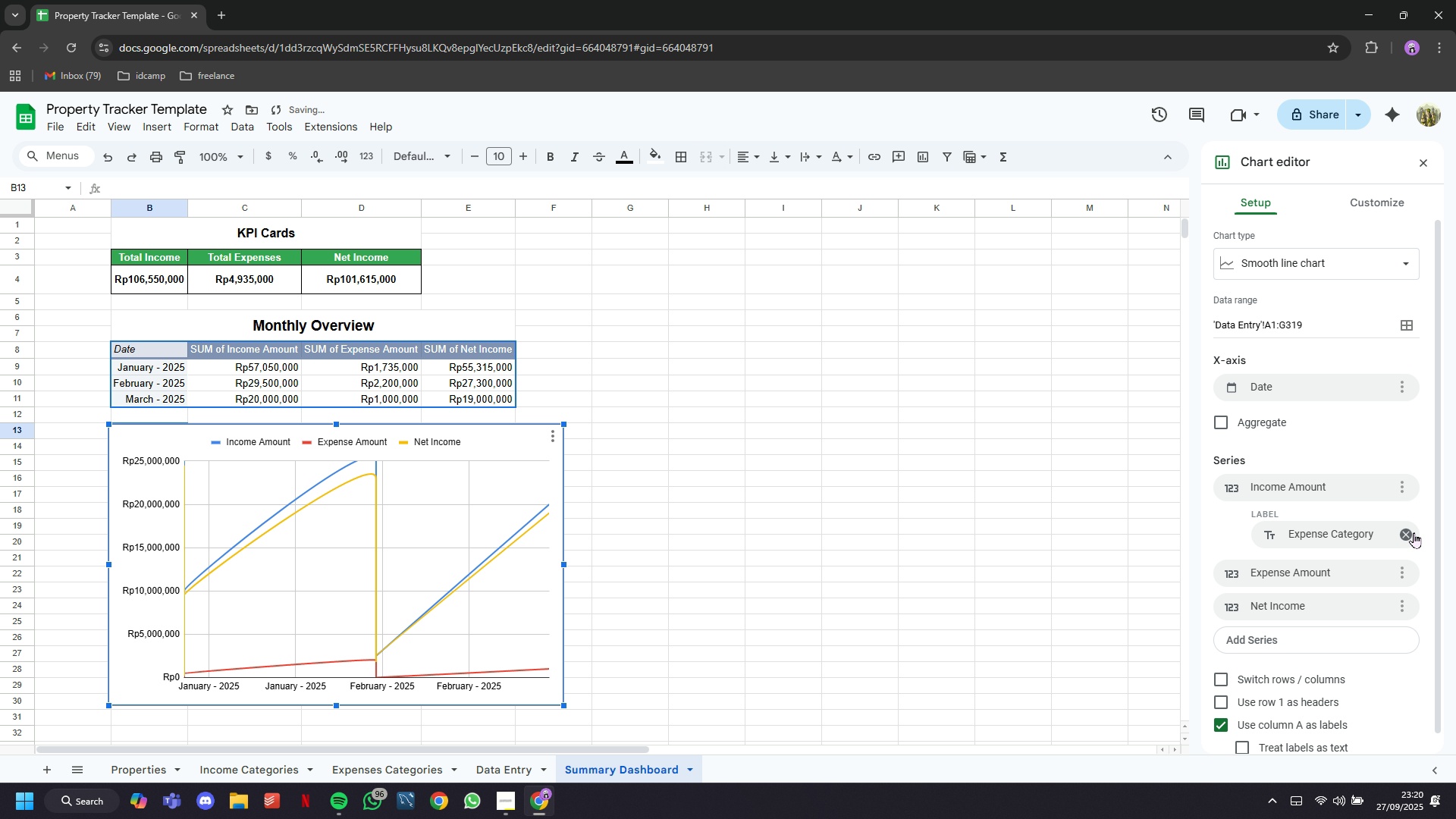 
left_click([1406, 538])
 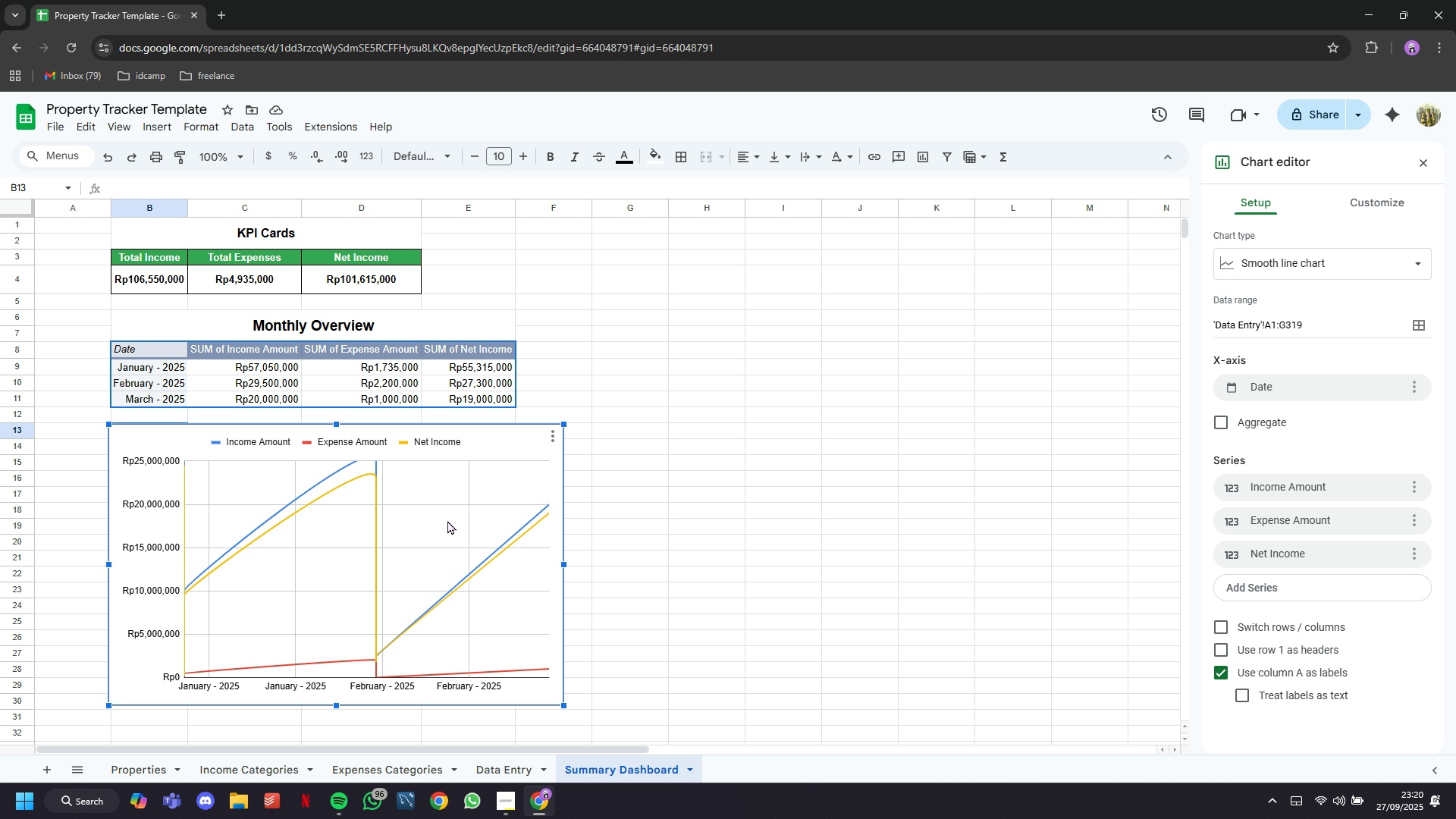 
wait(17.16)
 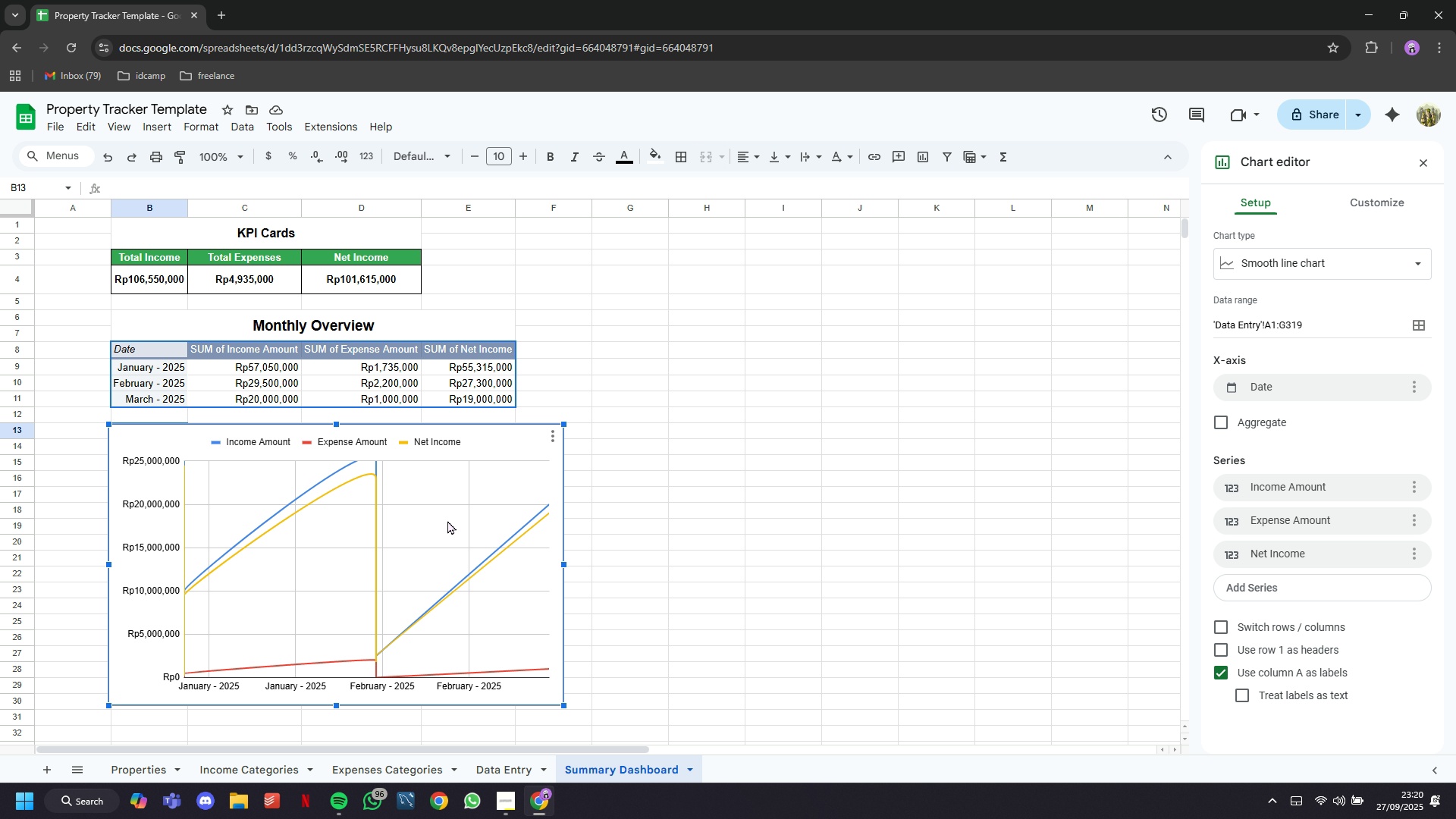 
left_click([1220, 676])
 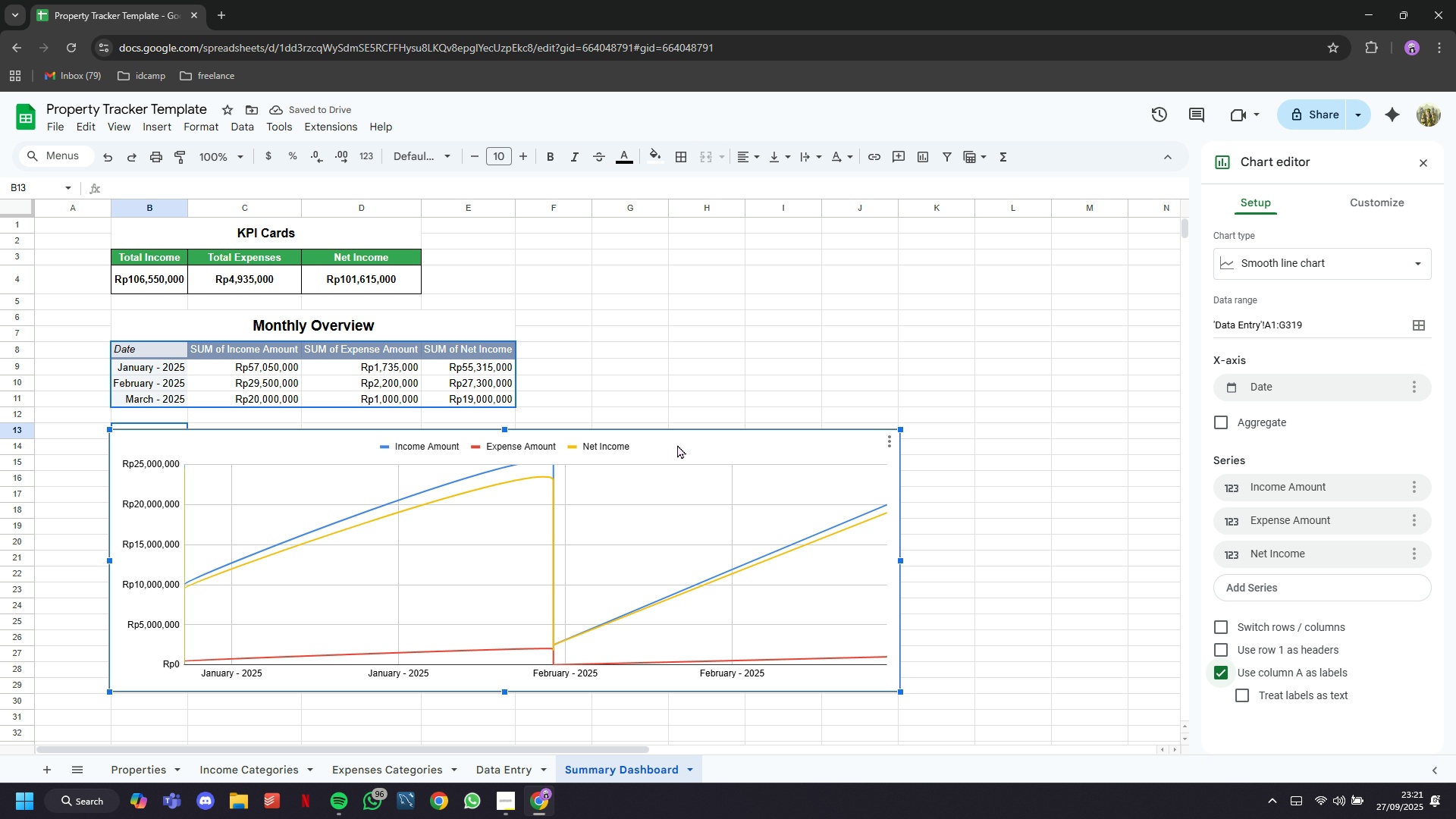 
wait(19.5)
 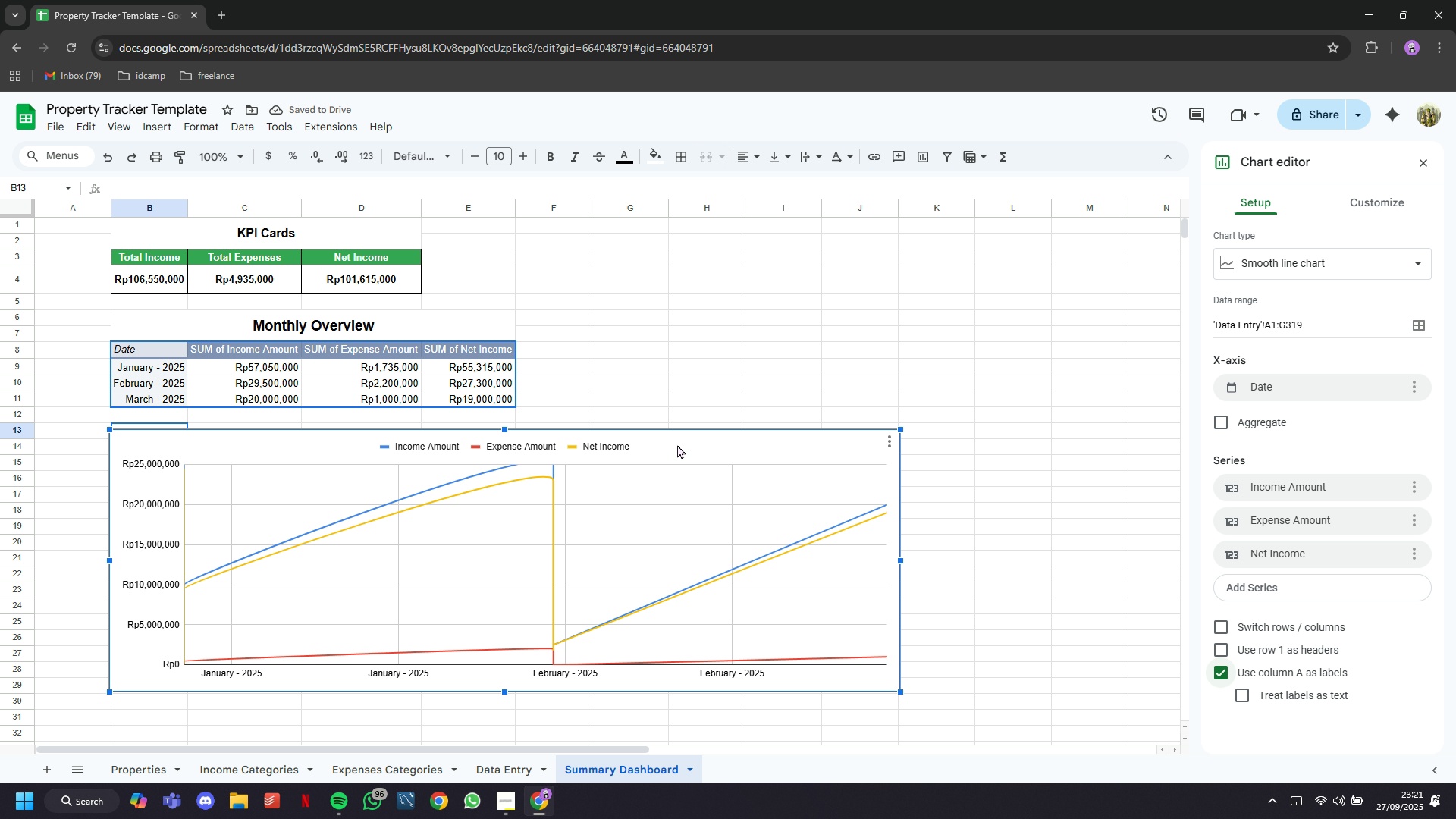 
left_click([707, 359])
 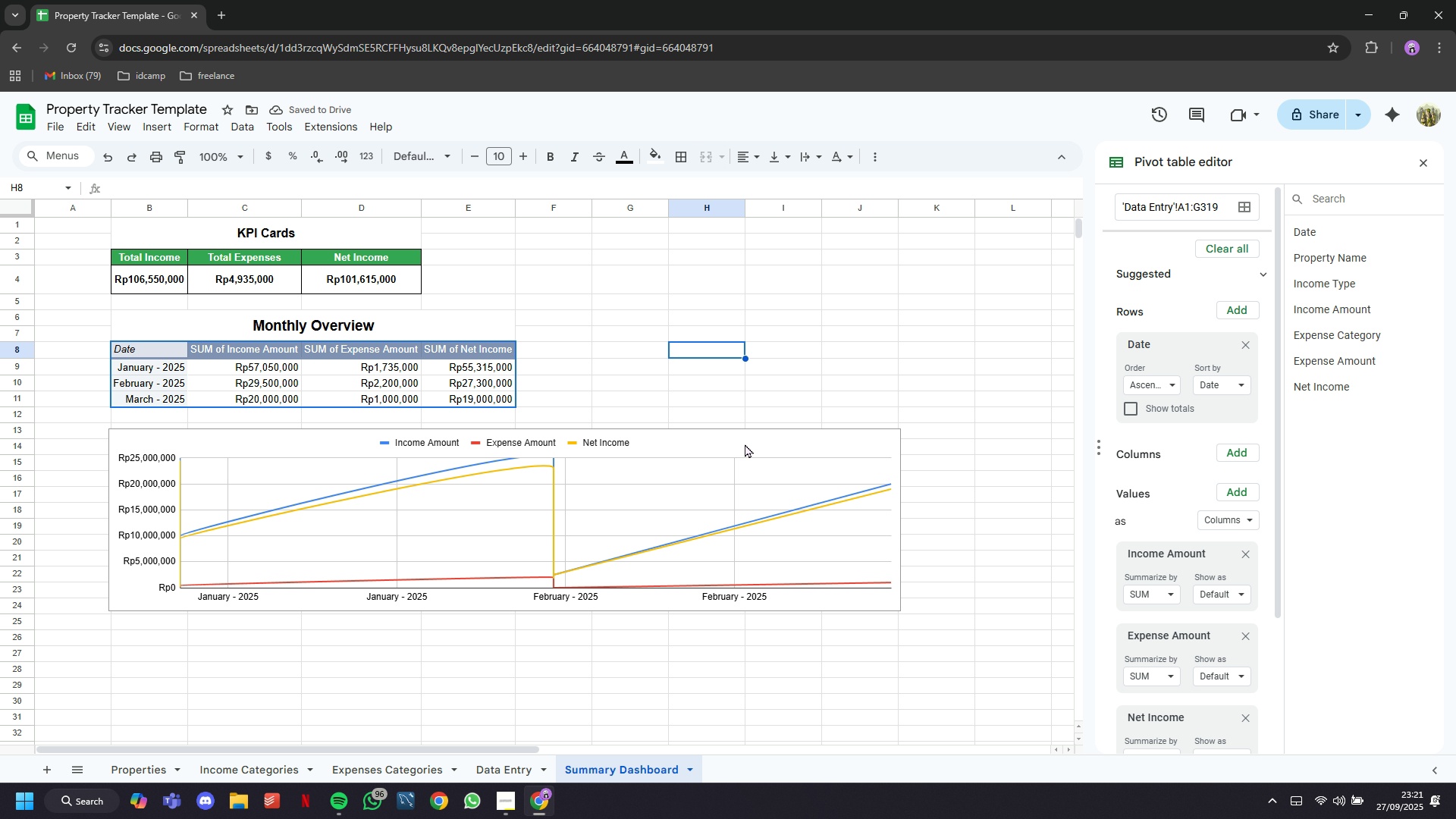 
left_click([745, 446])
 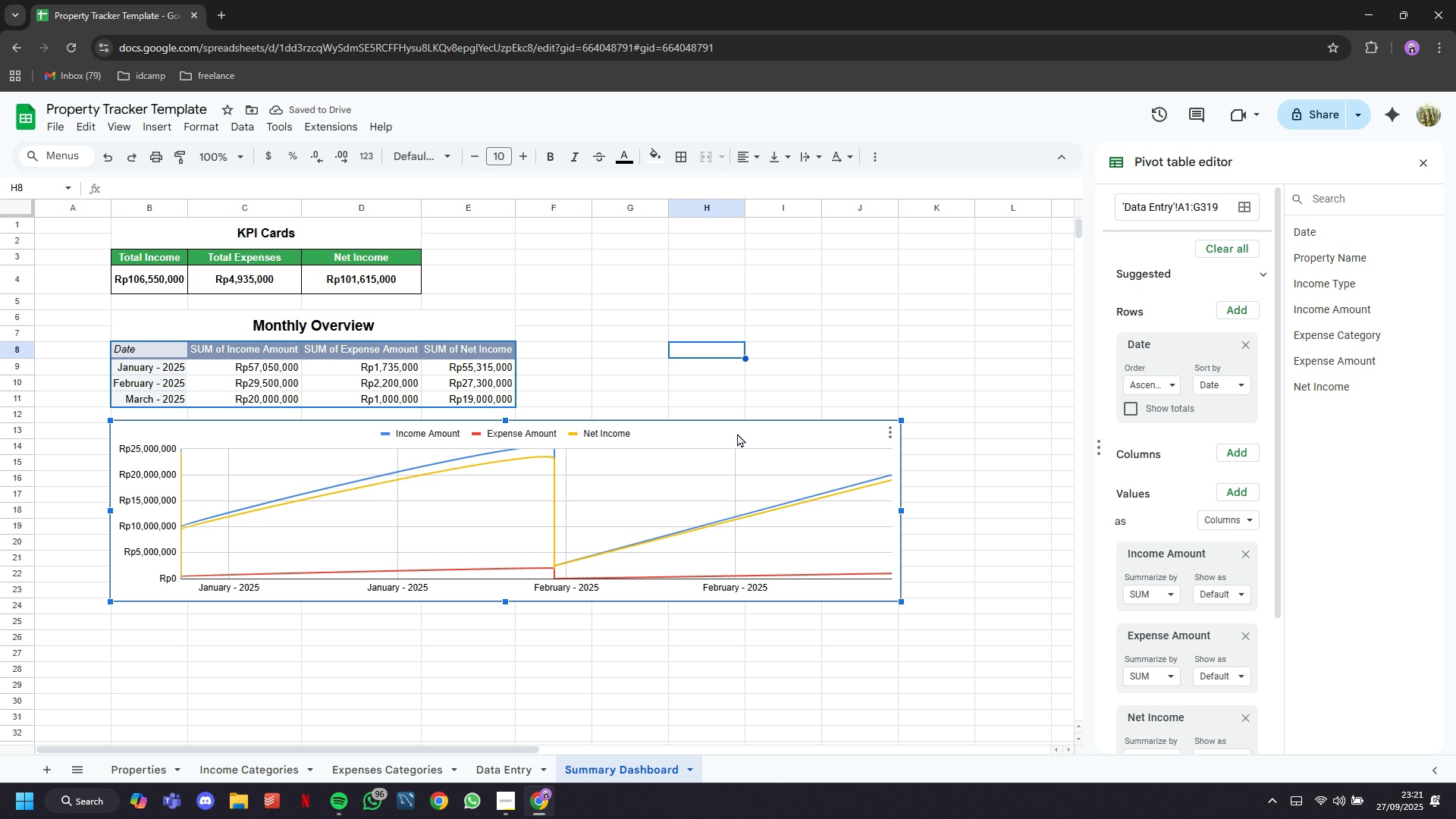 
wait(12.6)
 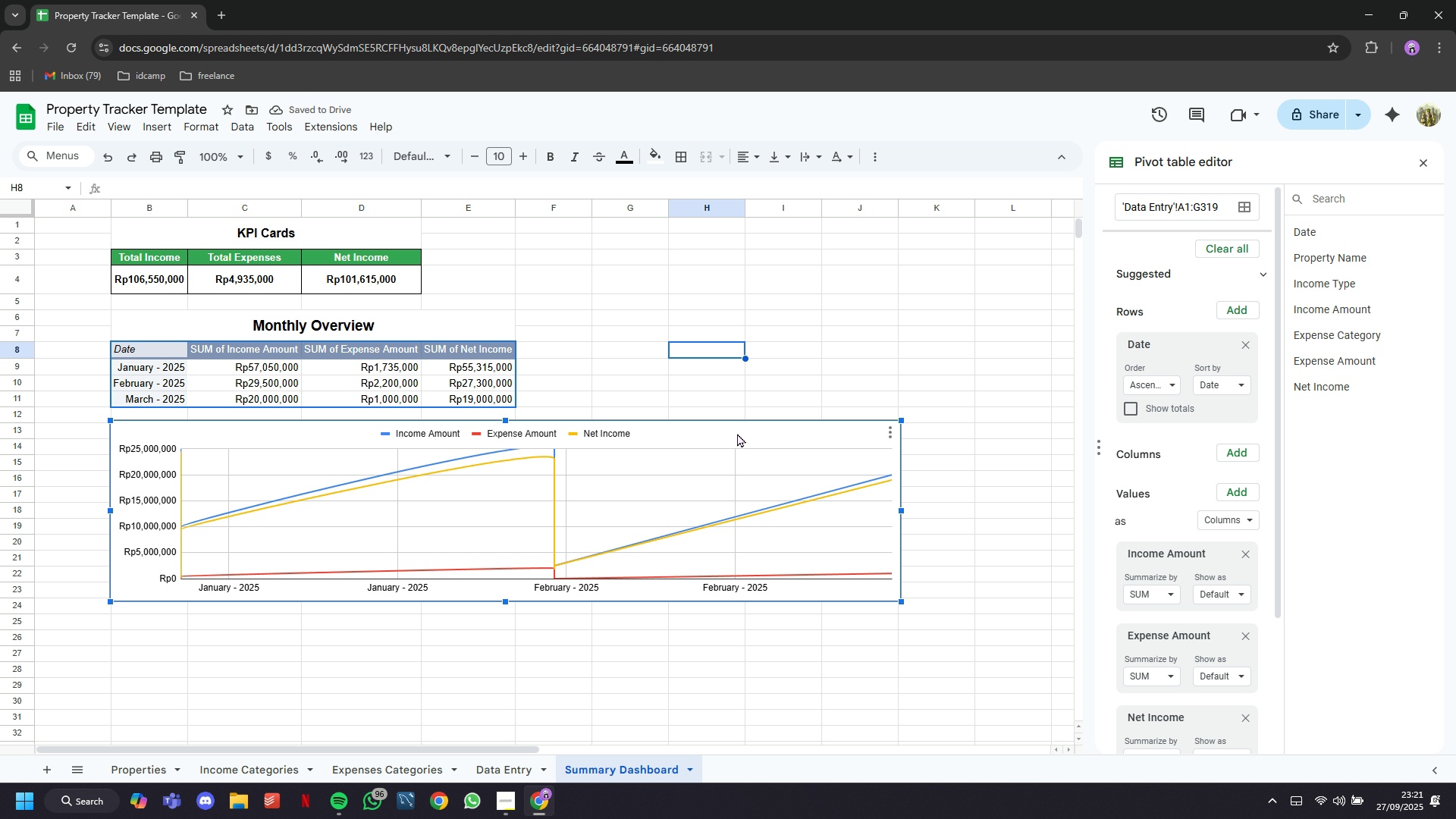 
left_click([704, 159])
 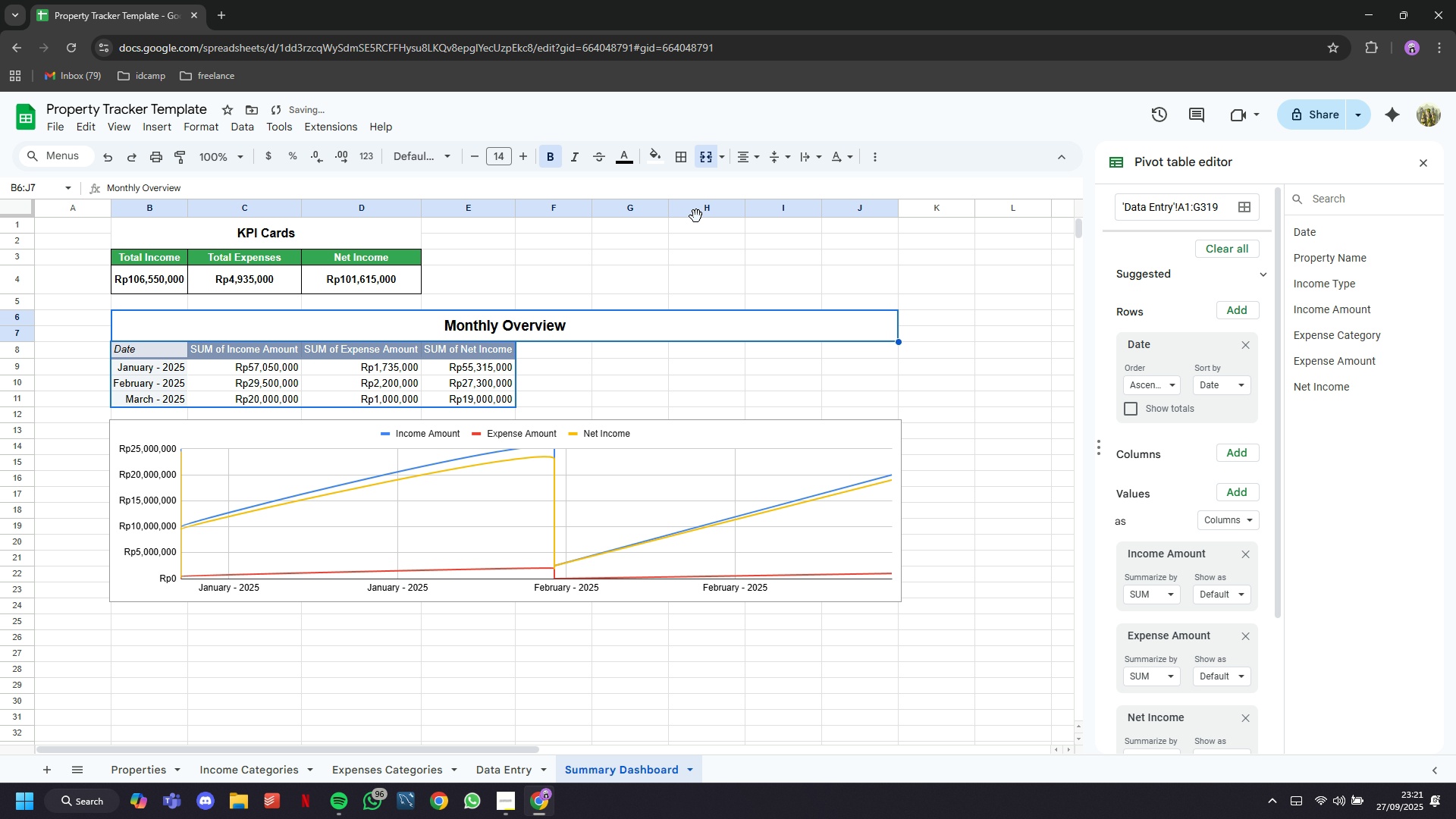 
left_click([620, 381])
 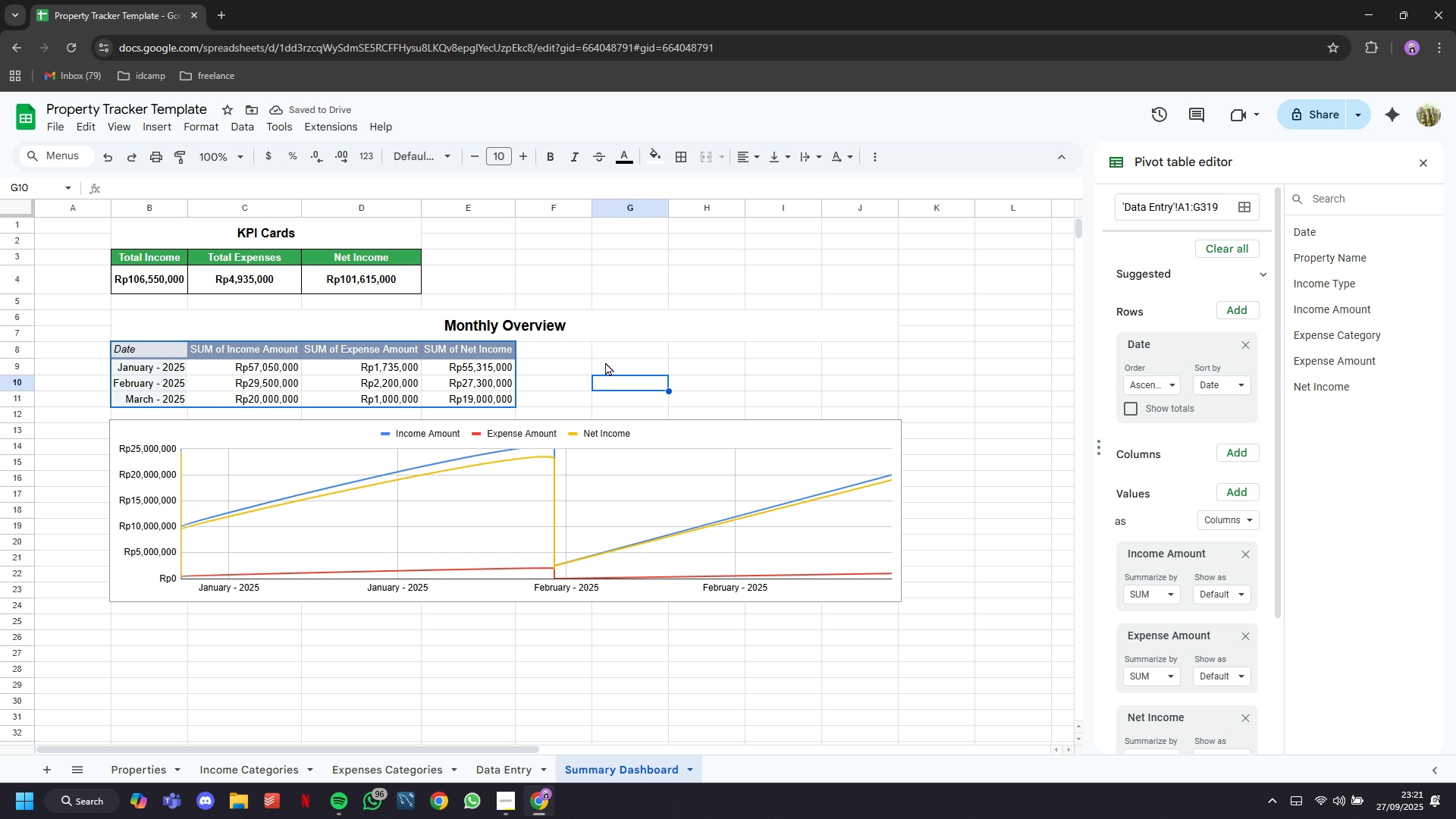 
left_click([608, 353])
 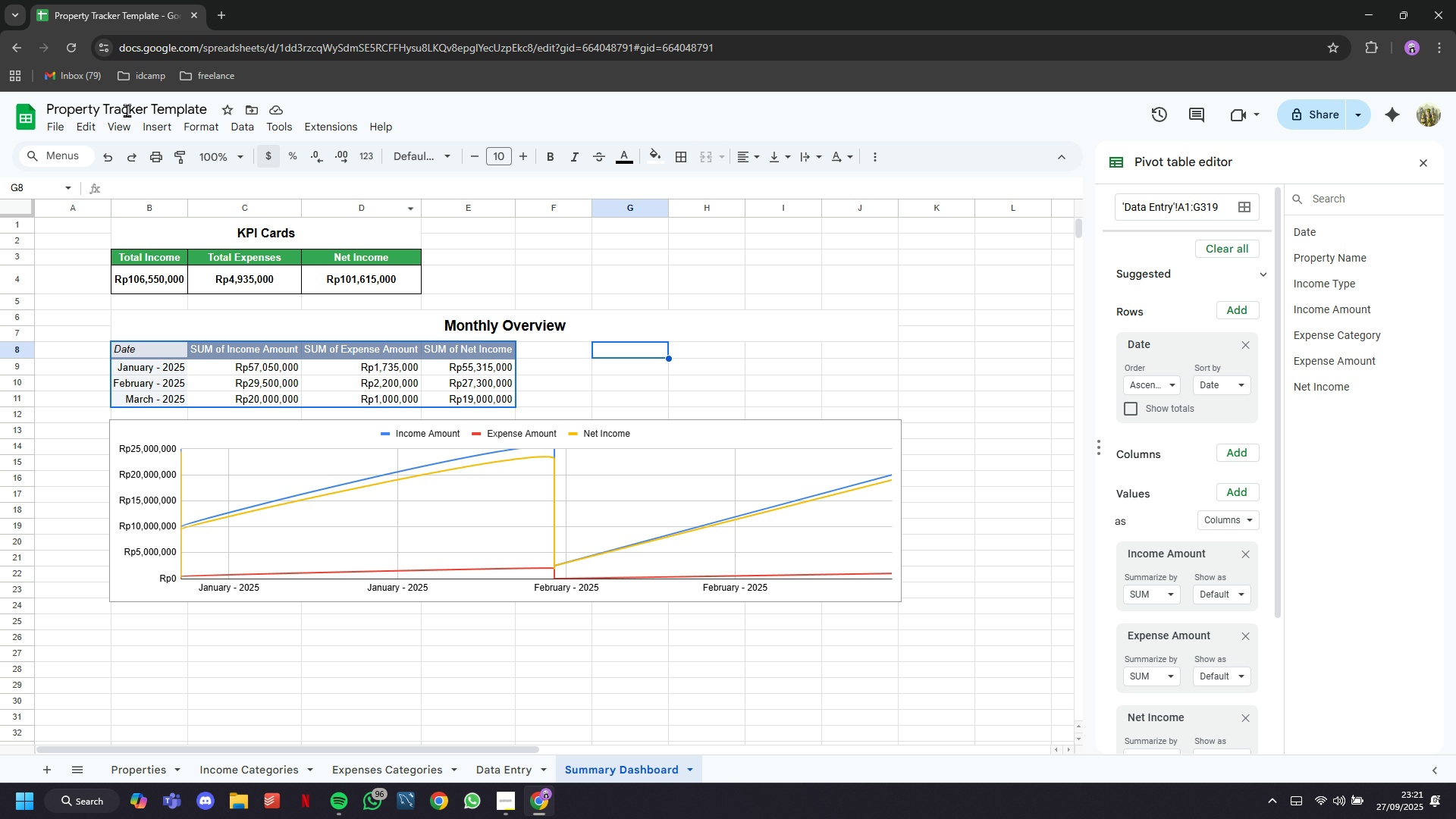 
left_click([162, 127])
 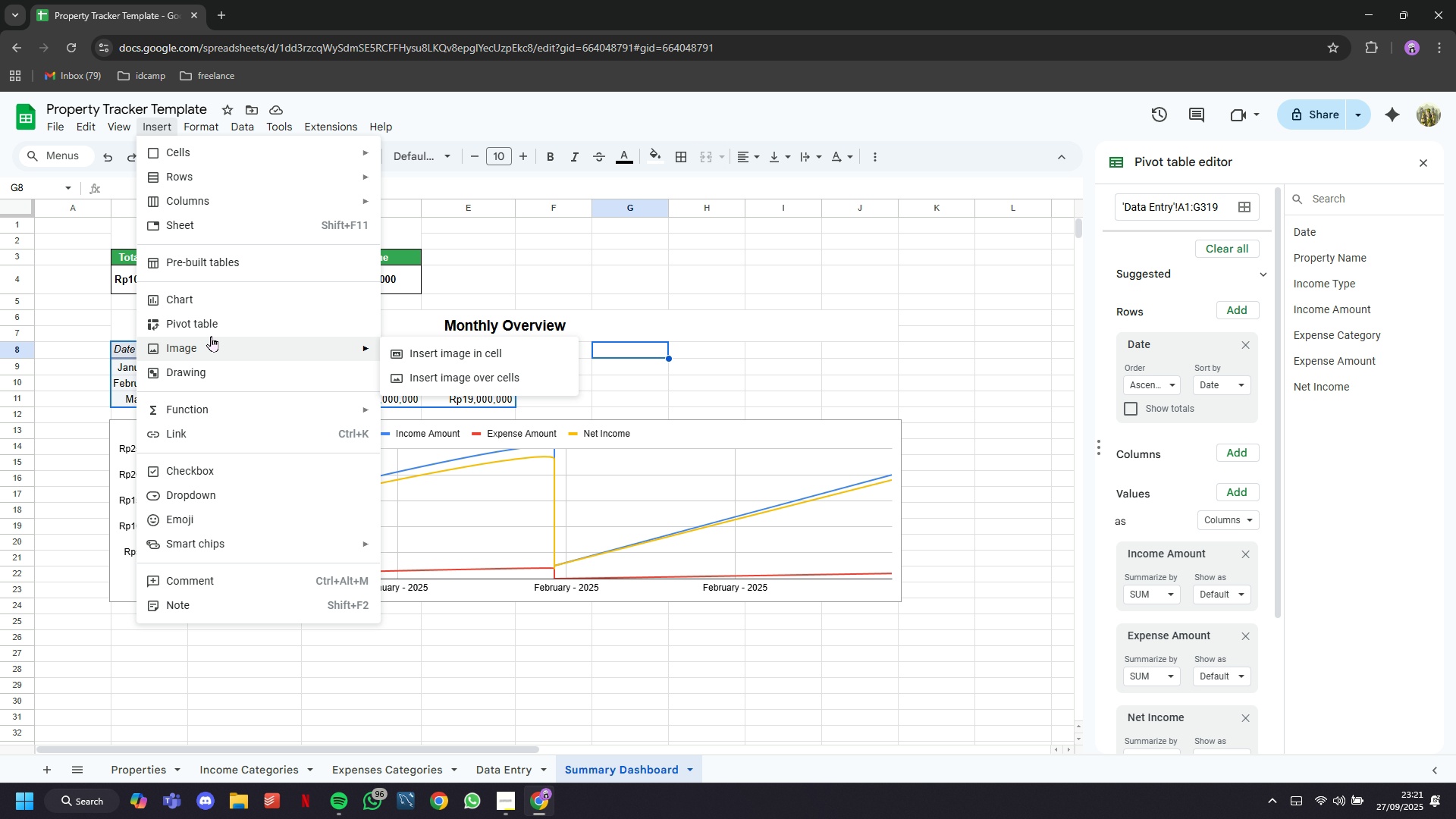 
left_click([202, 329])
 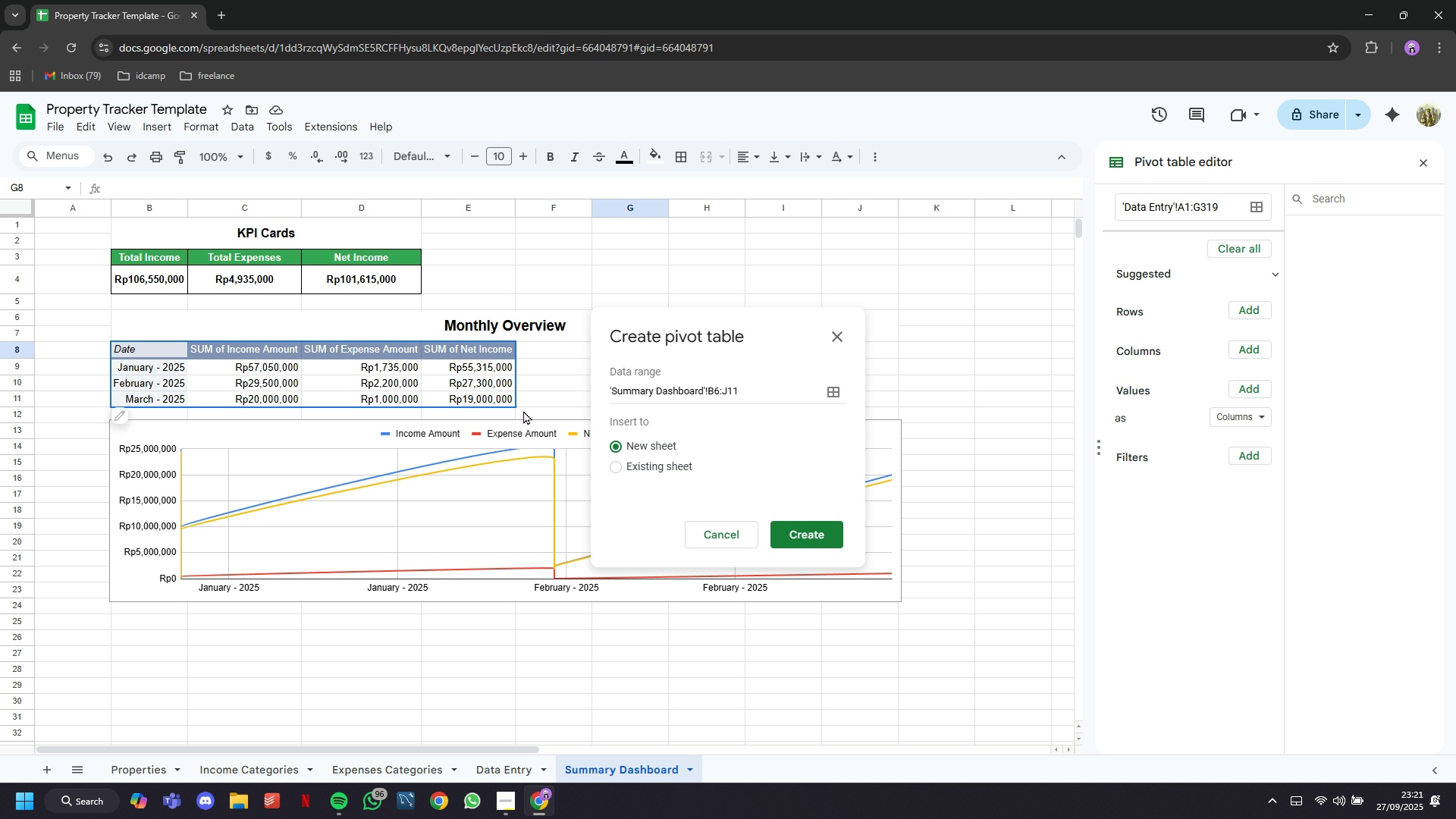 
mouse_move([686, 464])
 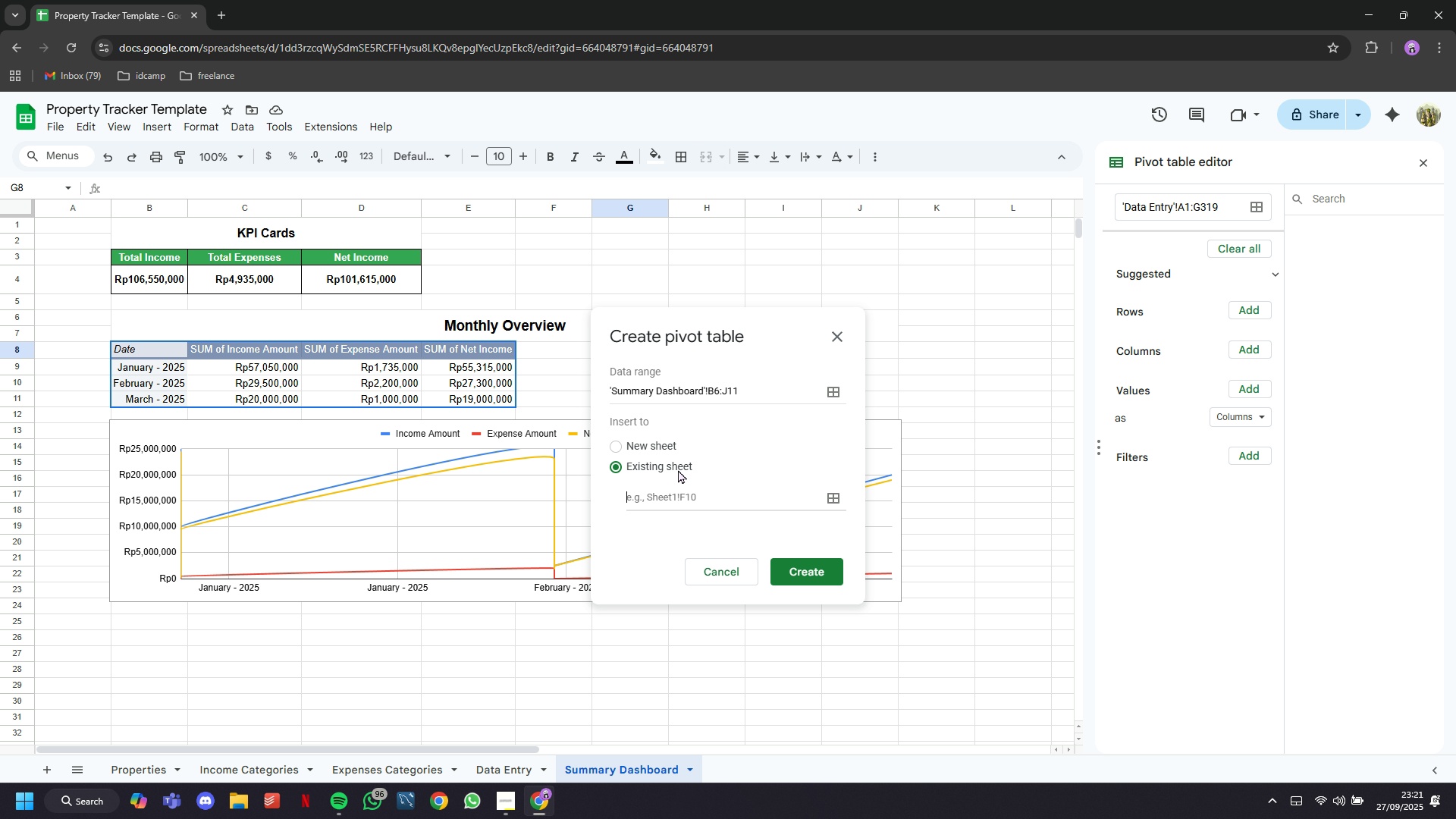 
left_click([678, 469])
 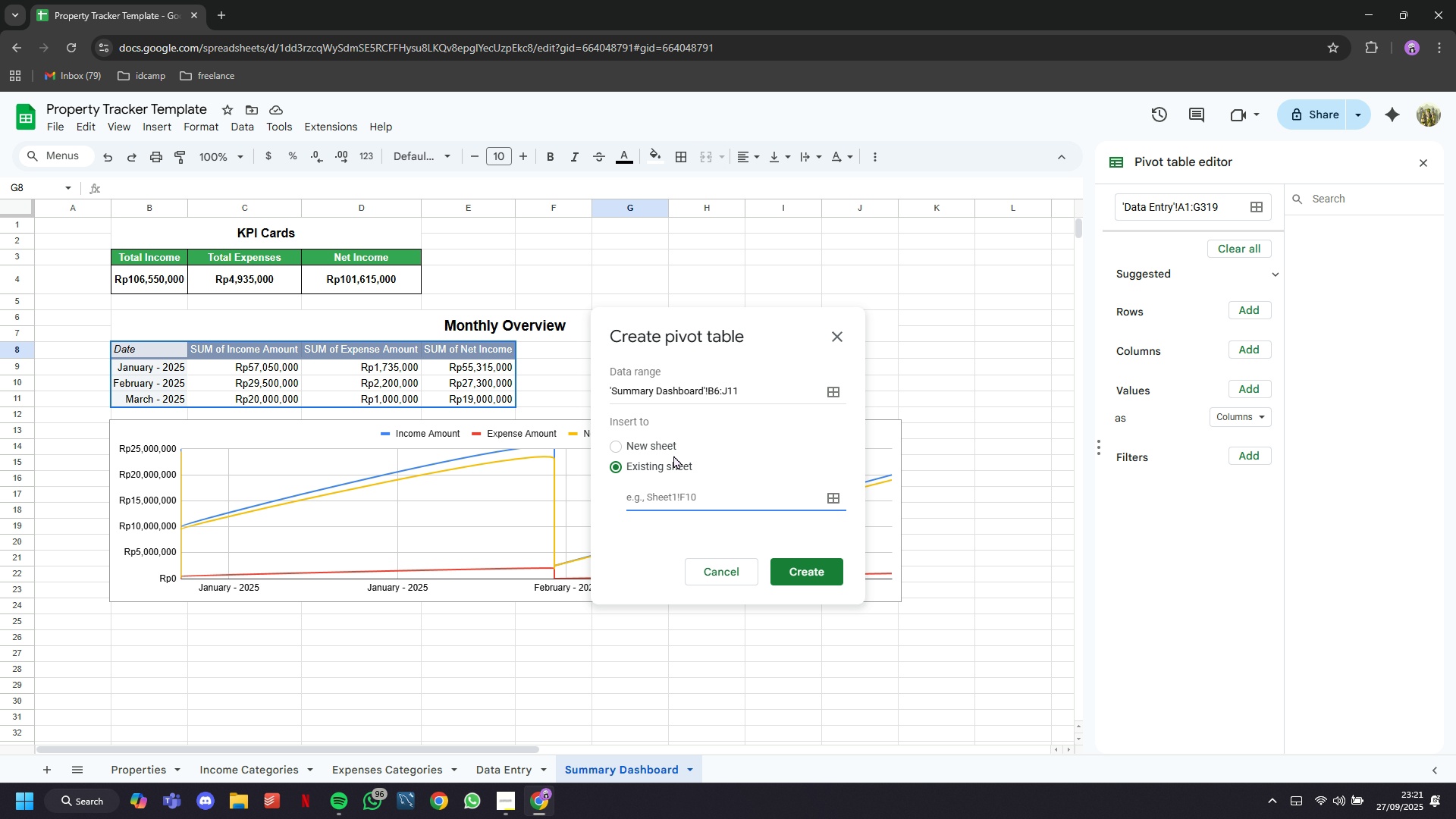 
left_click([667, 445])
 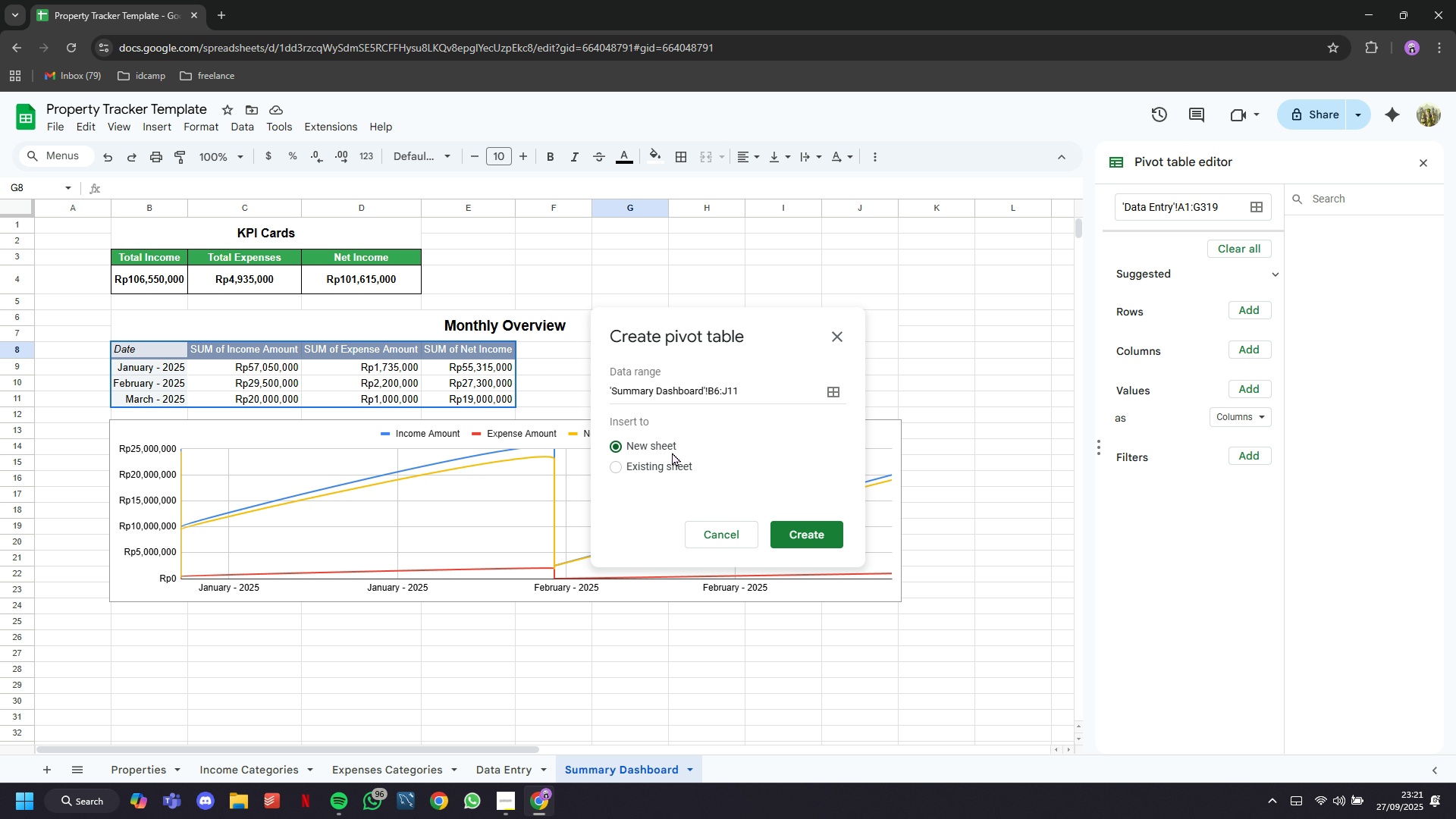 
left_click([680, 470])
 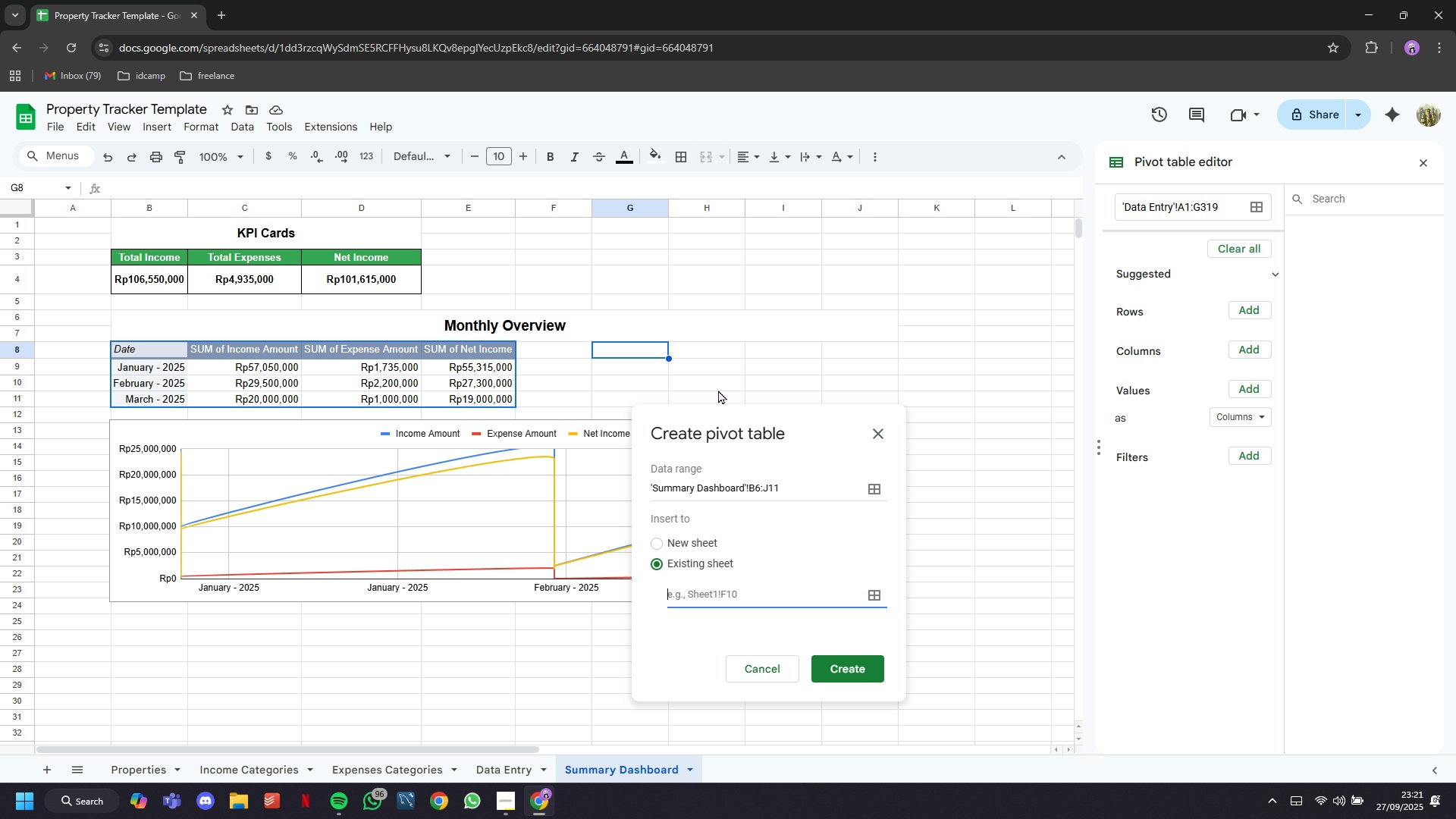 
left_click([635, 347])
 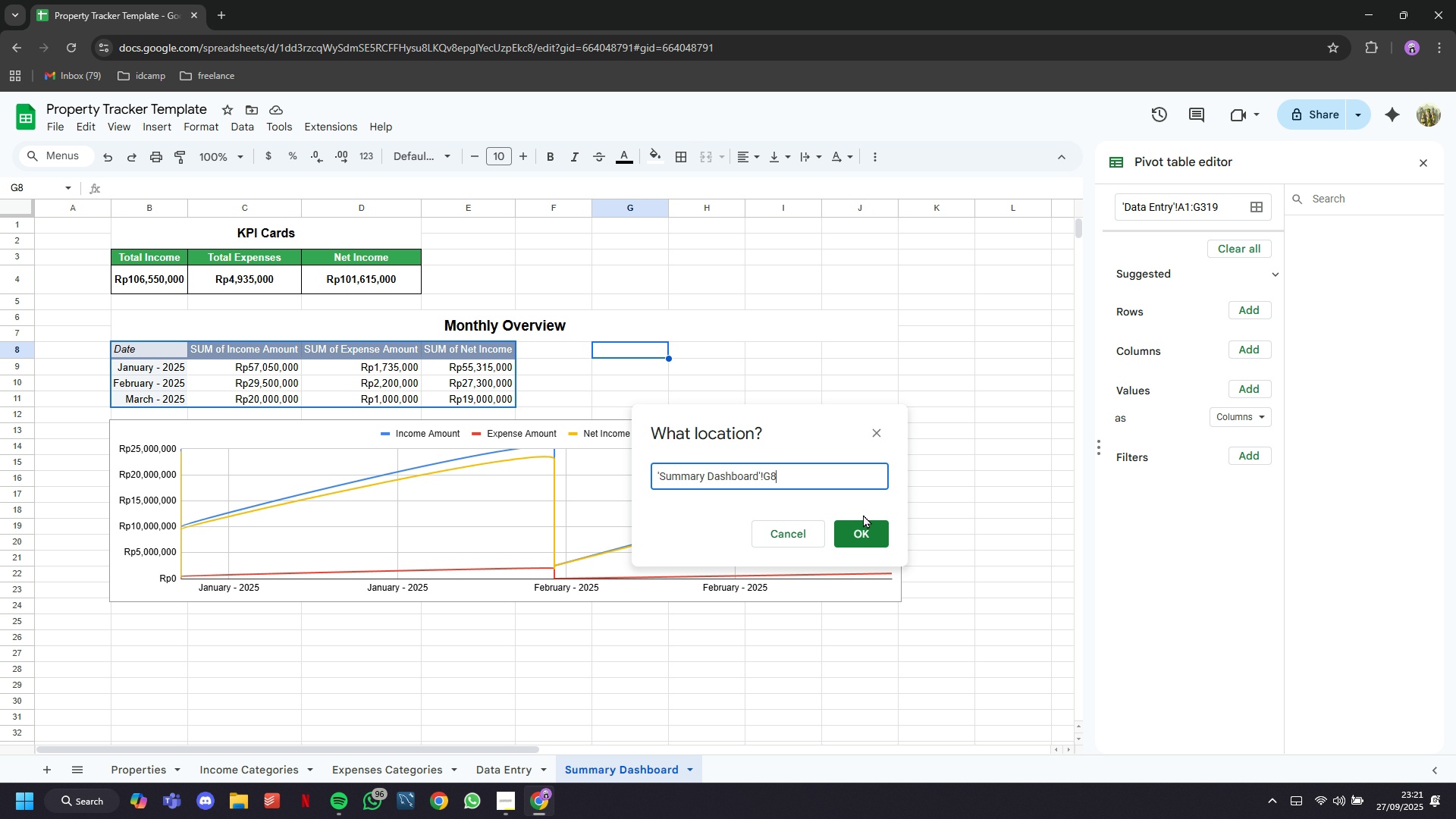 
left_click([866, 536])
 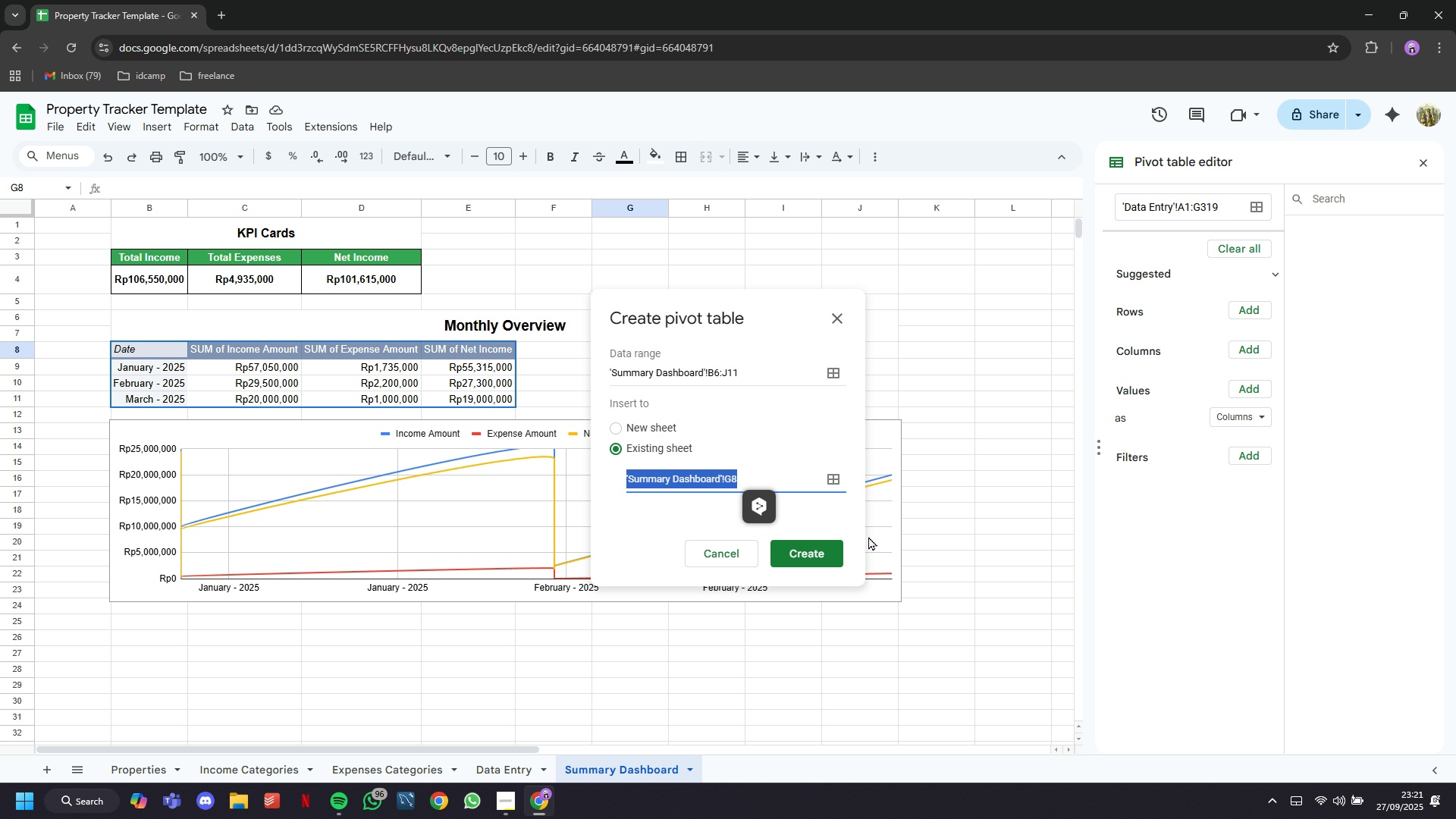 
left_click([823, 549])
 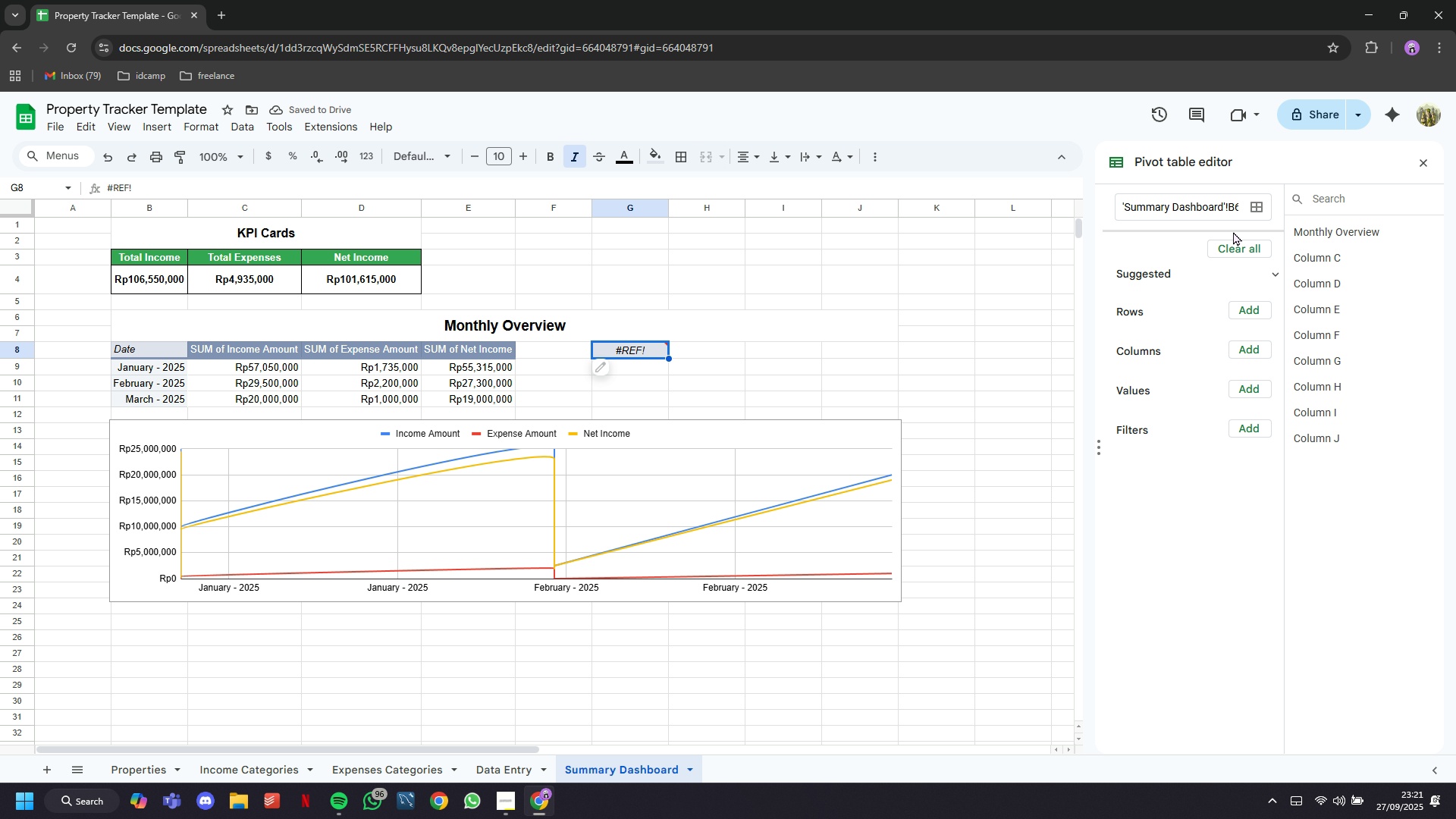 
left_click([1260, 209])
 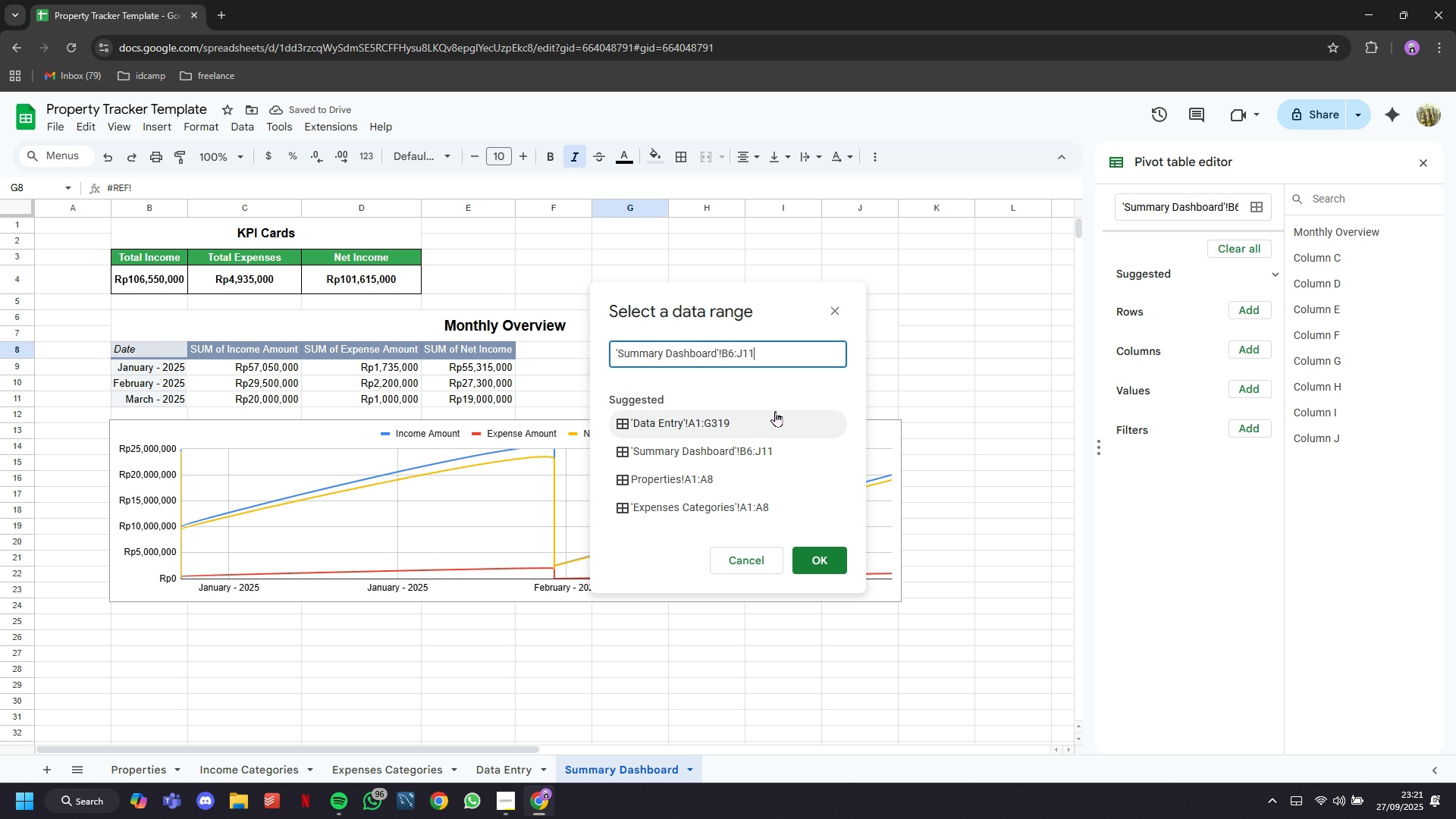 
left_click([767, 420])
 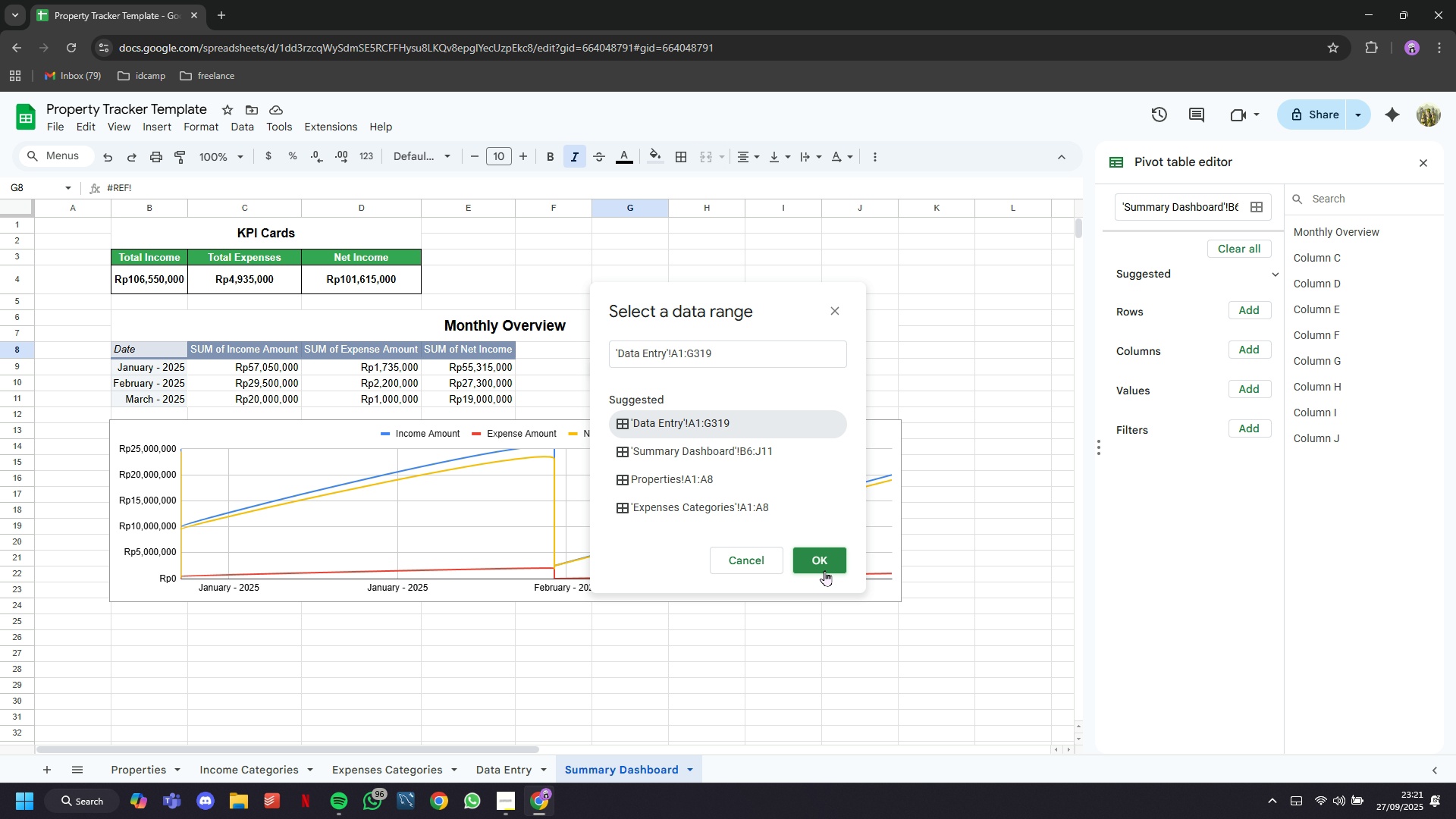 
left_click([824, 570])
 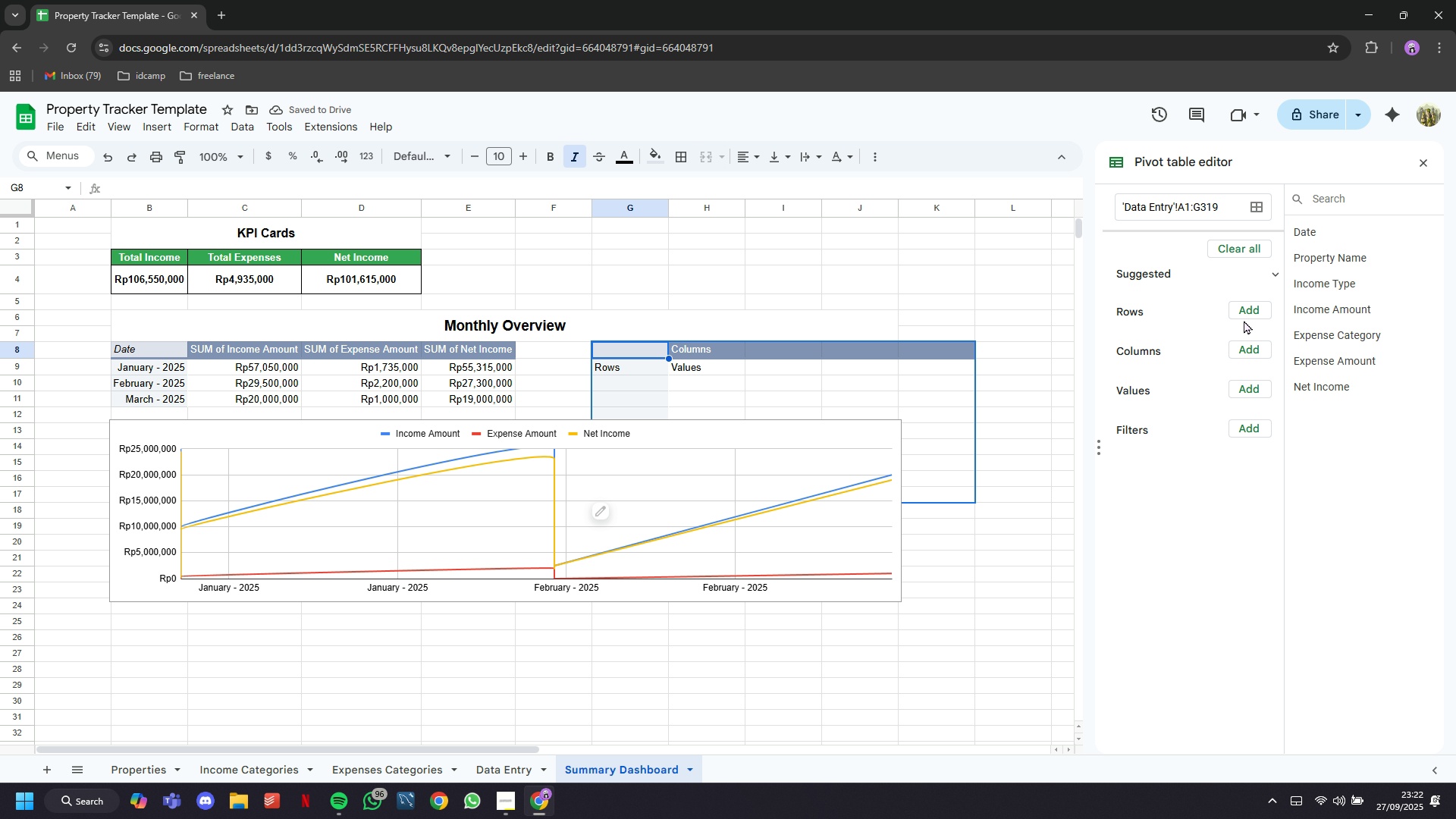 
wait(7.14)
 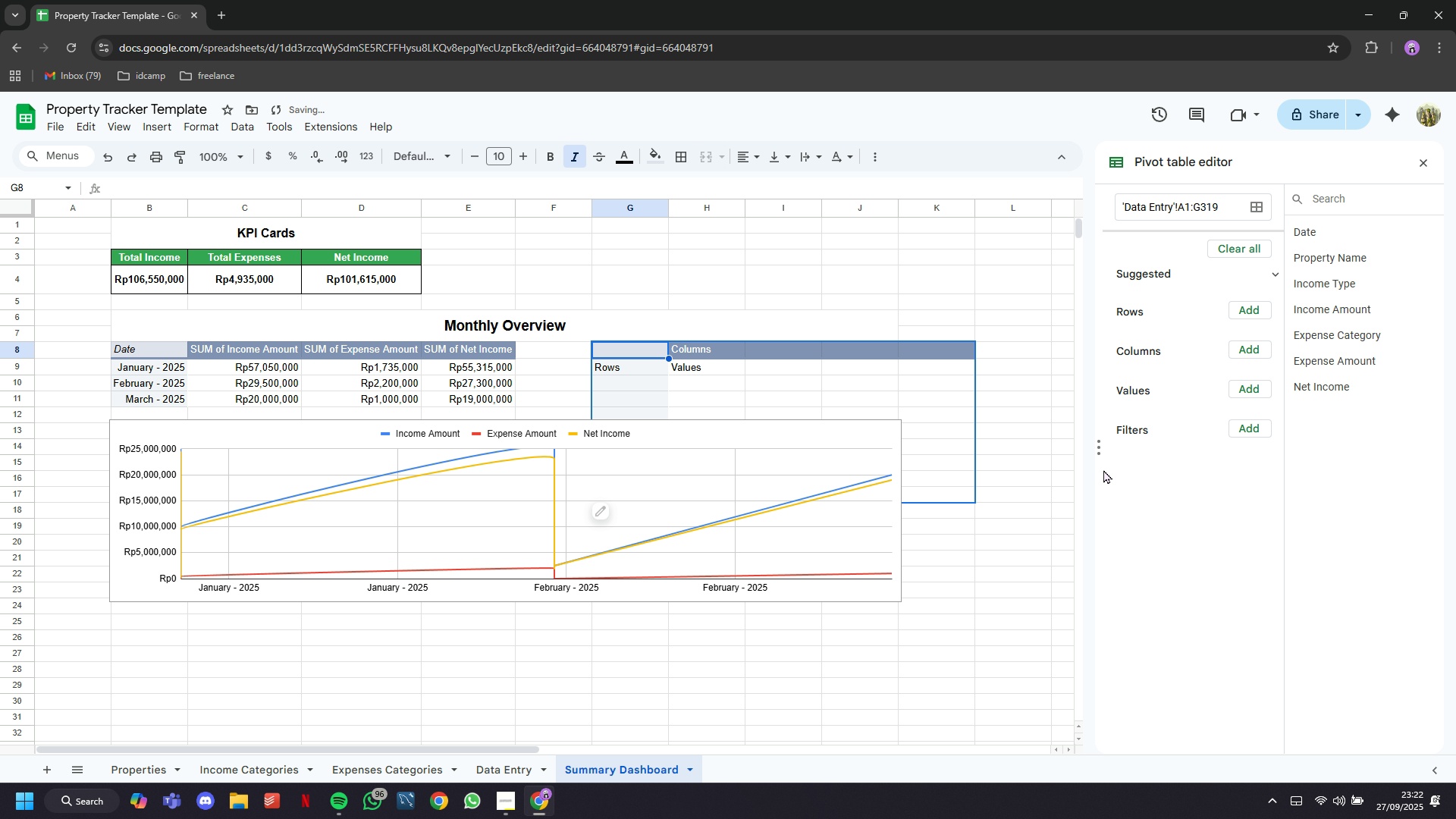 
left_click([1244, 315])
 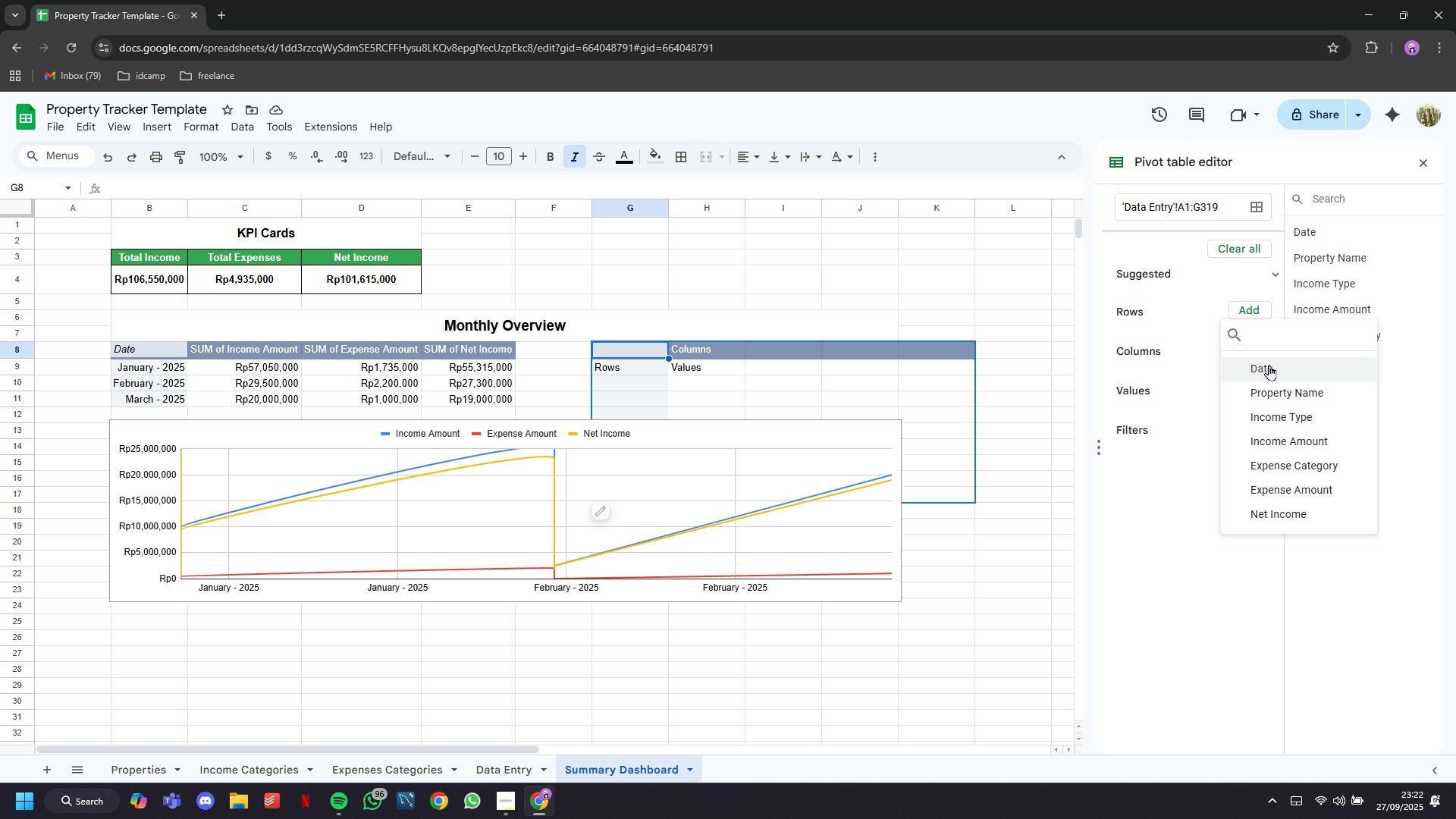 
left_click([1269, 367])
 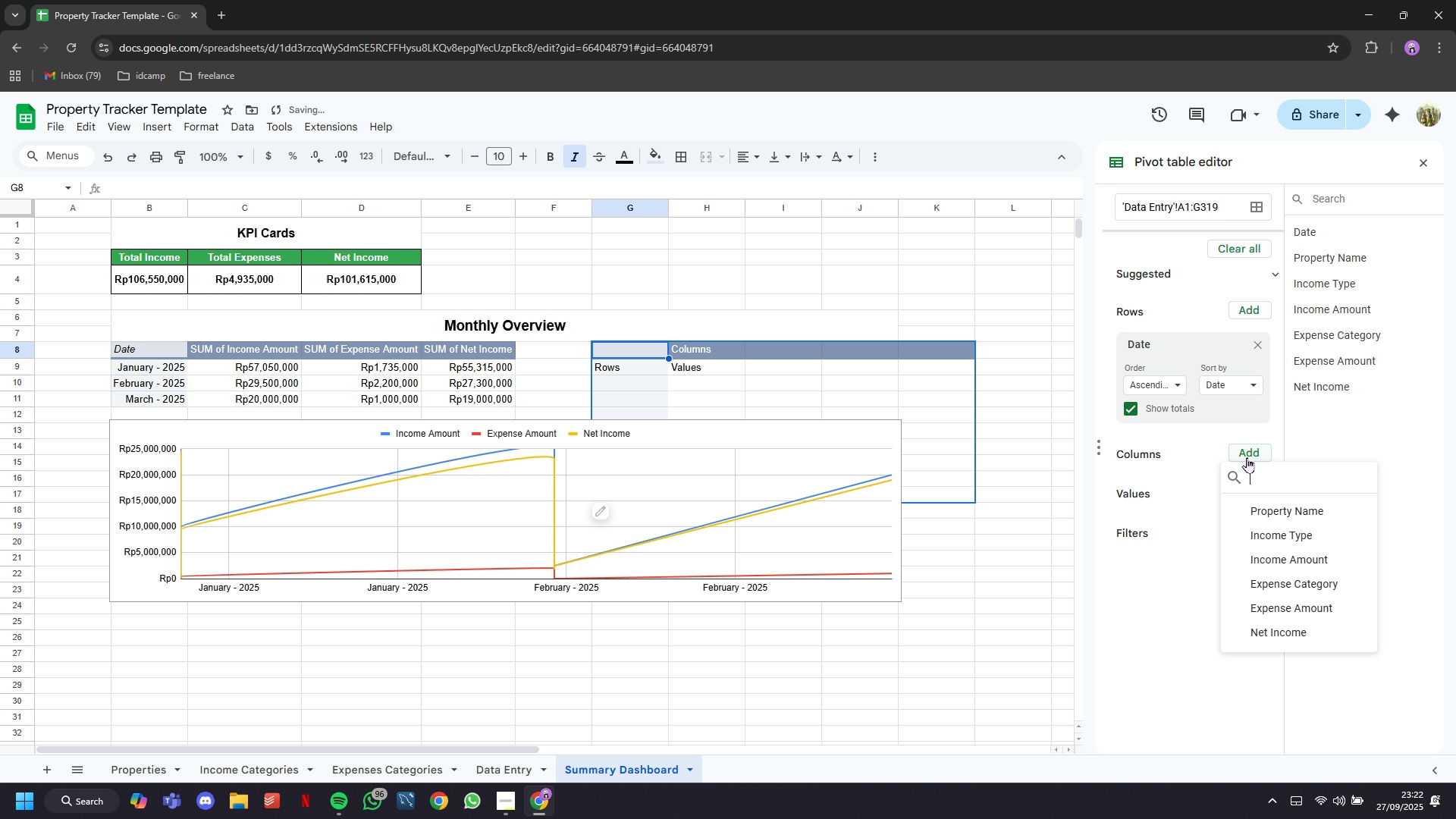 
left_click([1247, 457])
 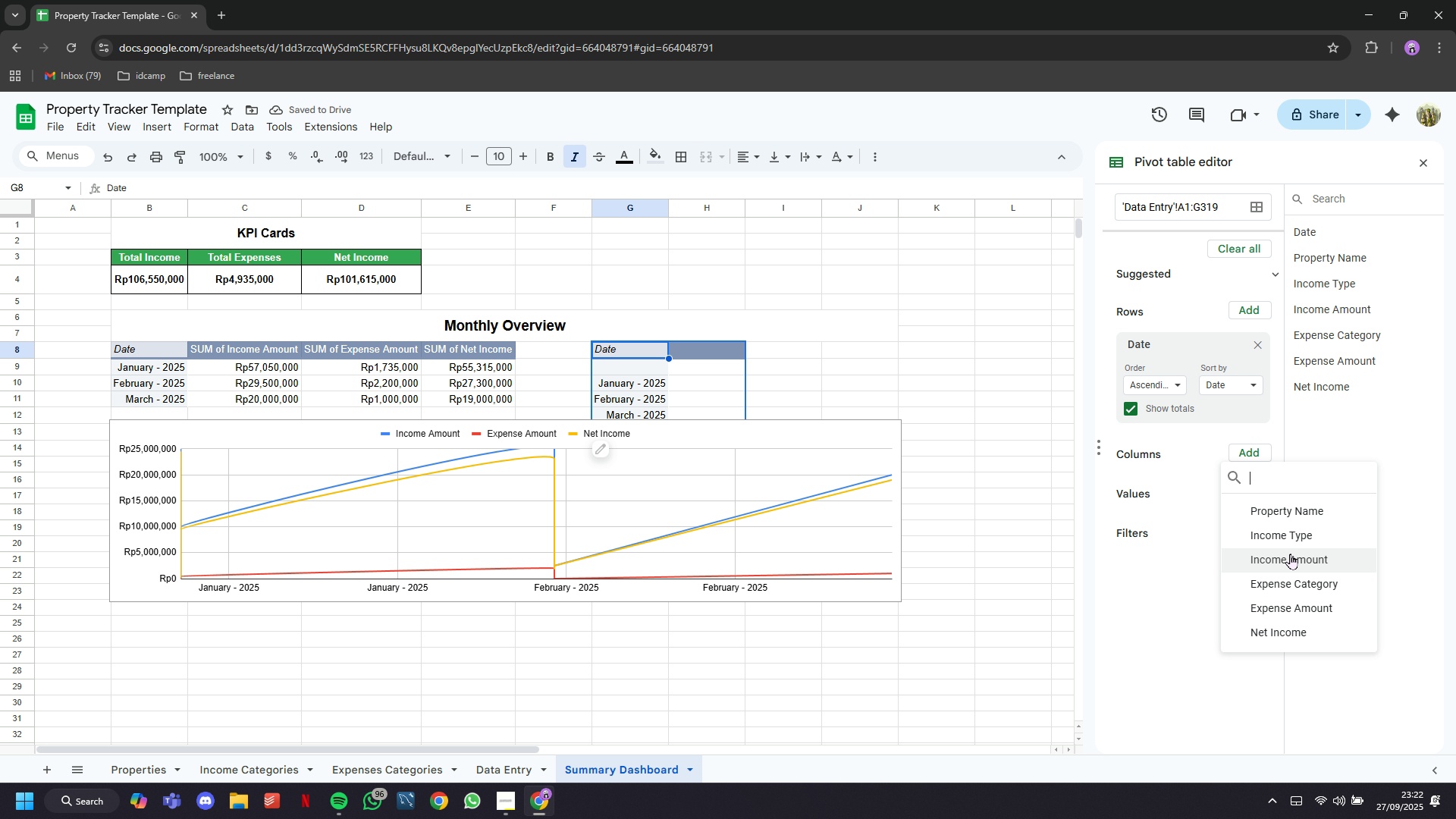 
wait(8.72)
 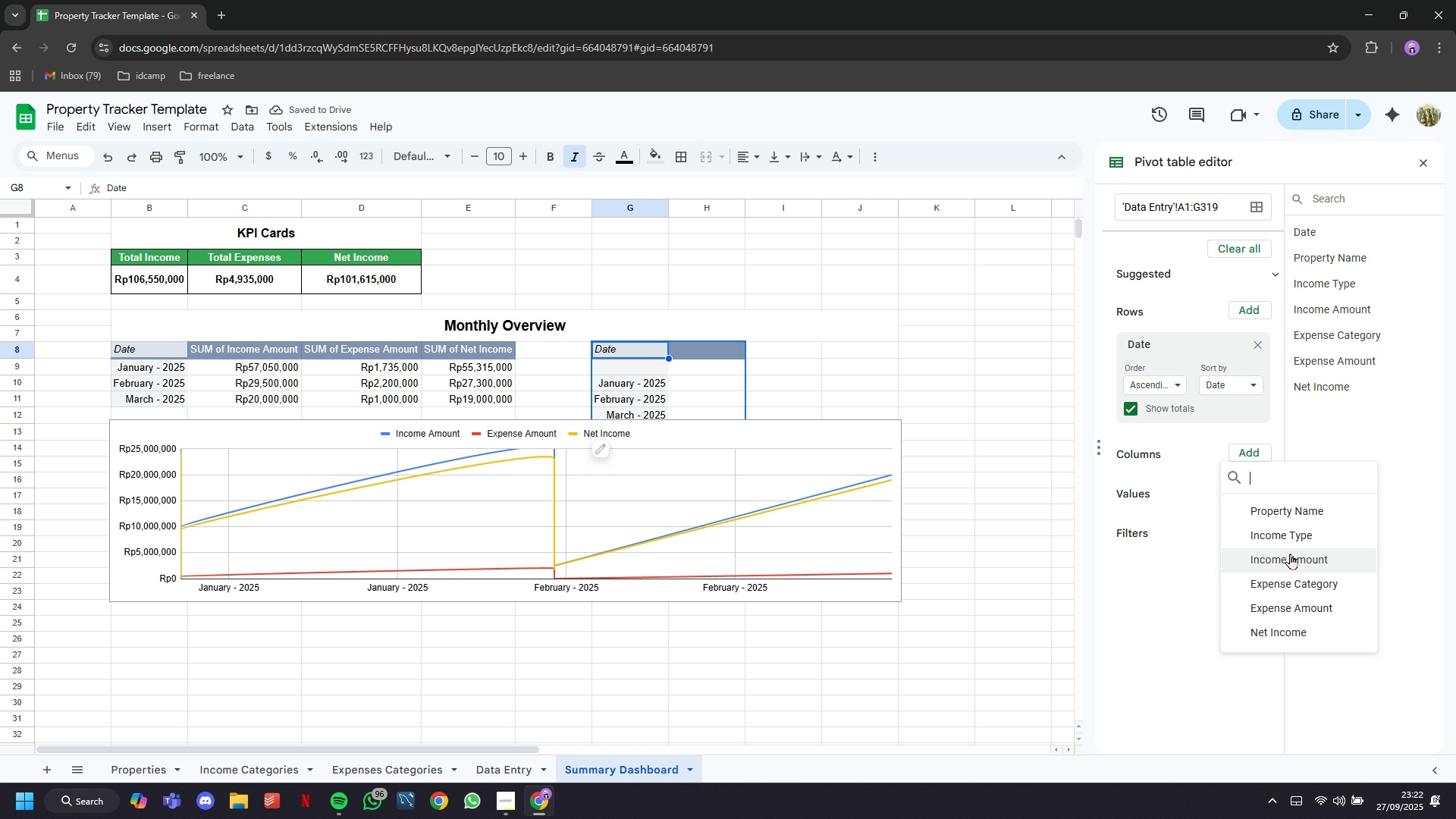 
left_click([1291, 544])
 